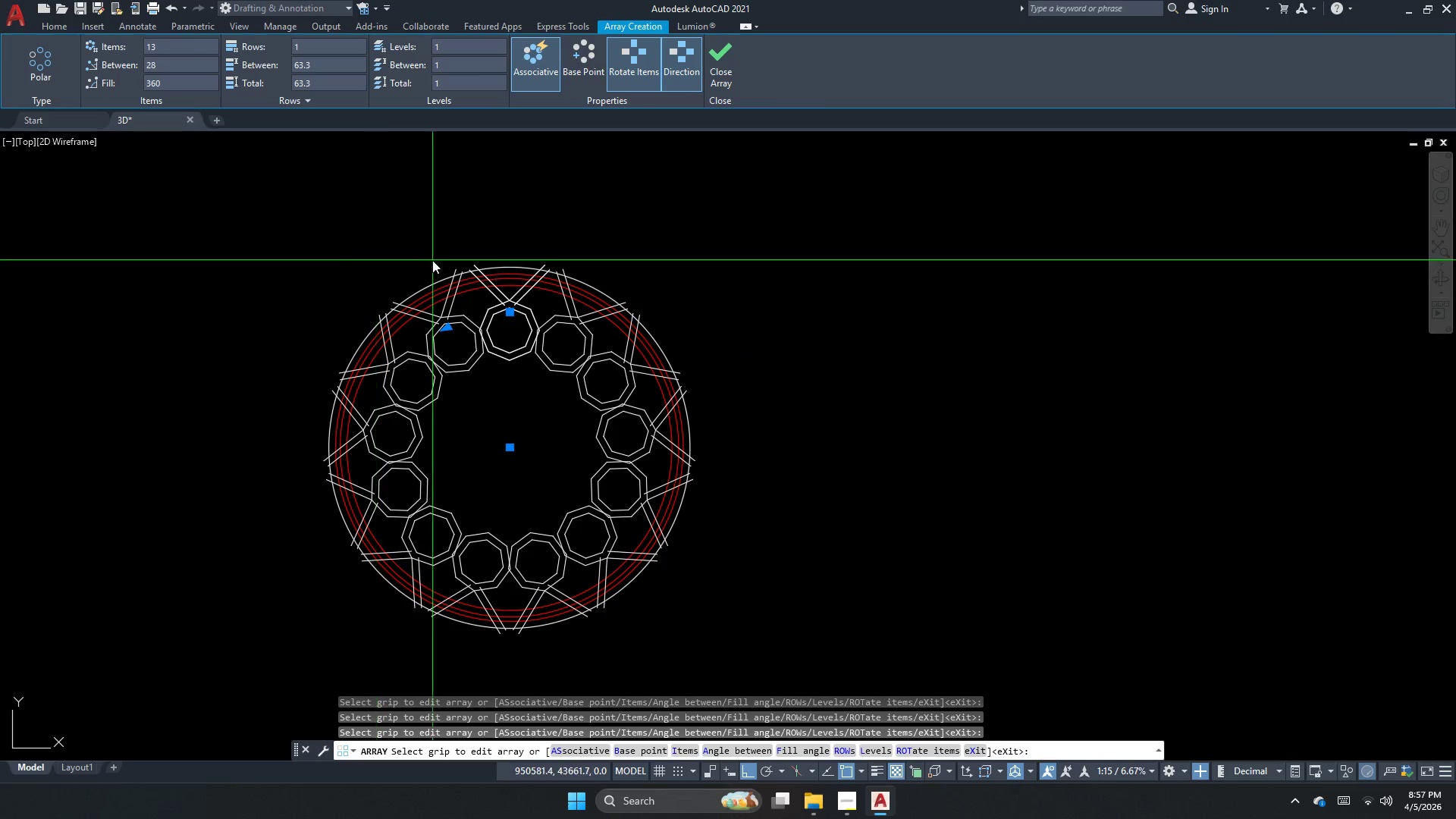 
scroll: coordinate [457, 337], scroll_direction: up, amount: 2.0
 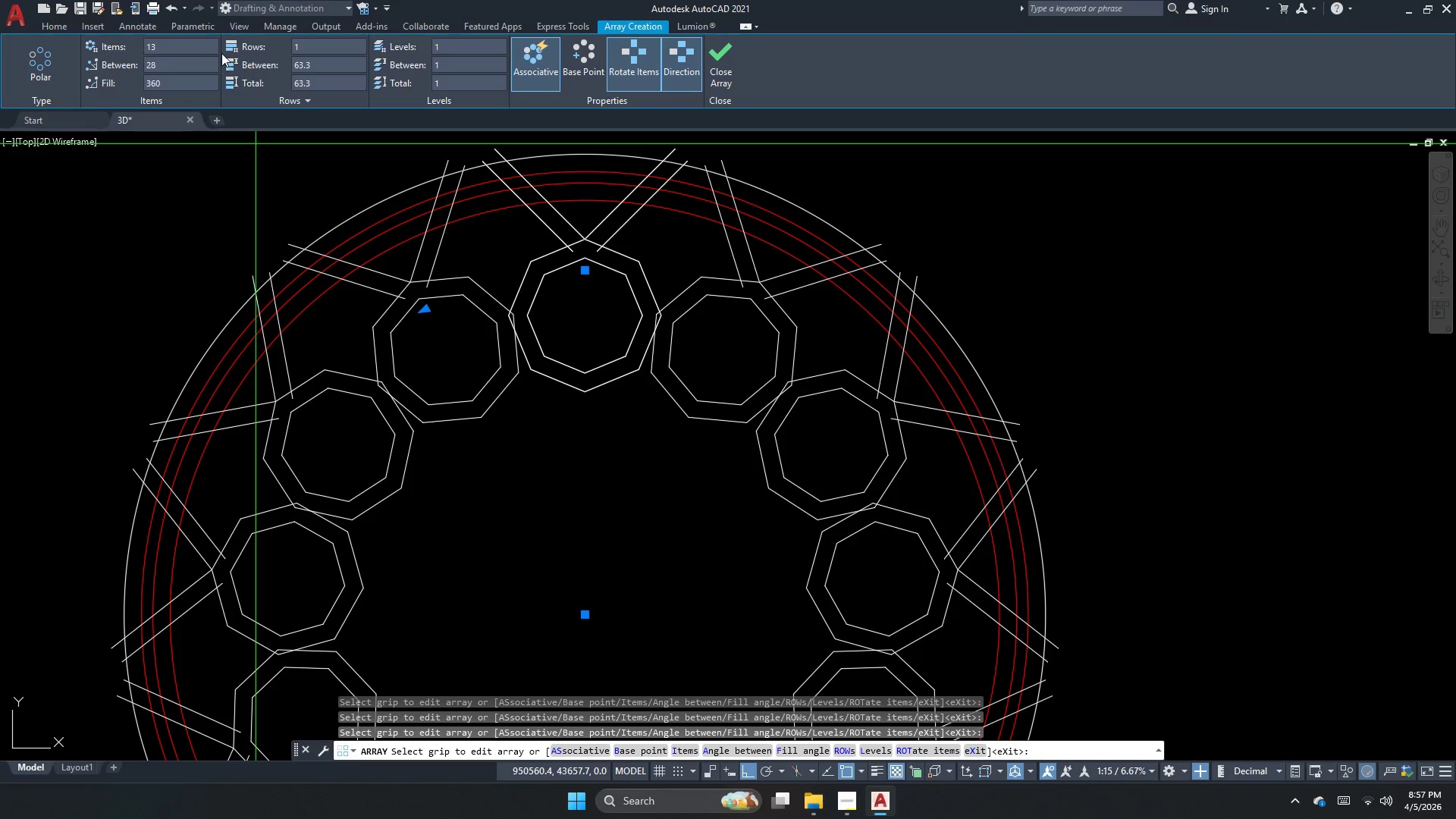 
left_click([171, 50])
 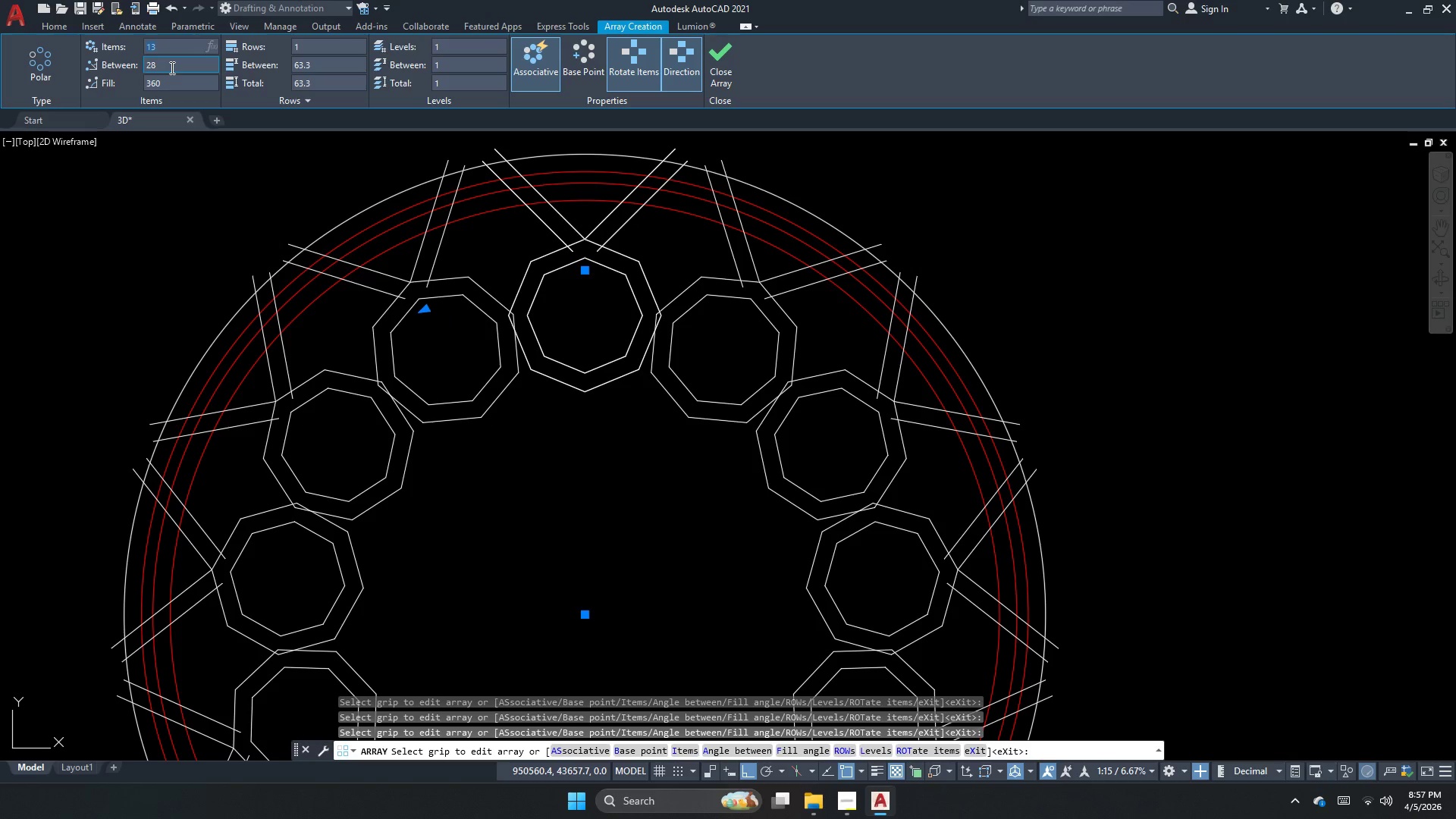 
key(Numpad1)
 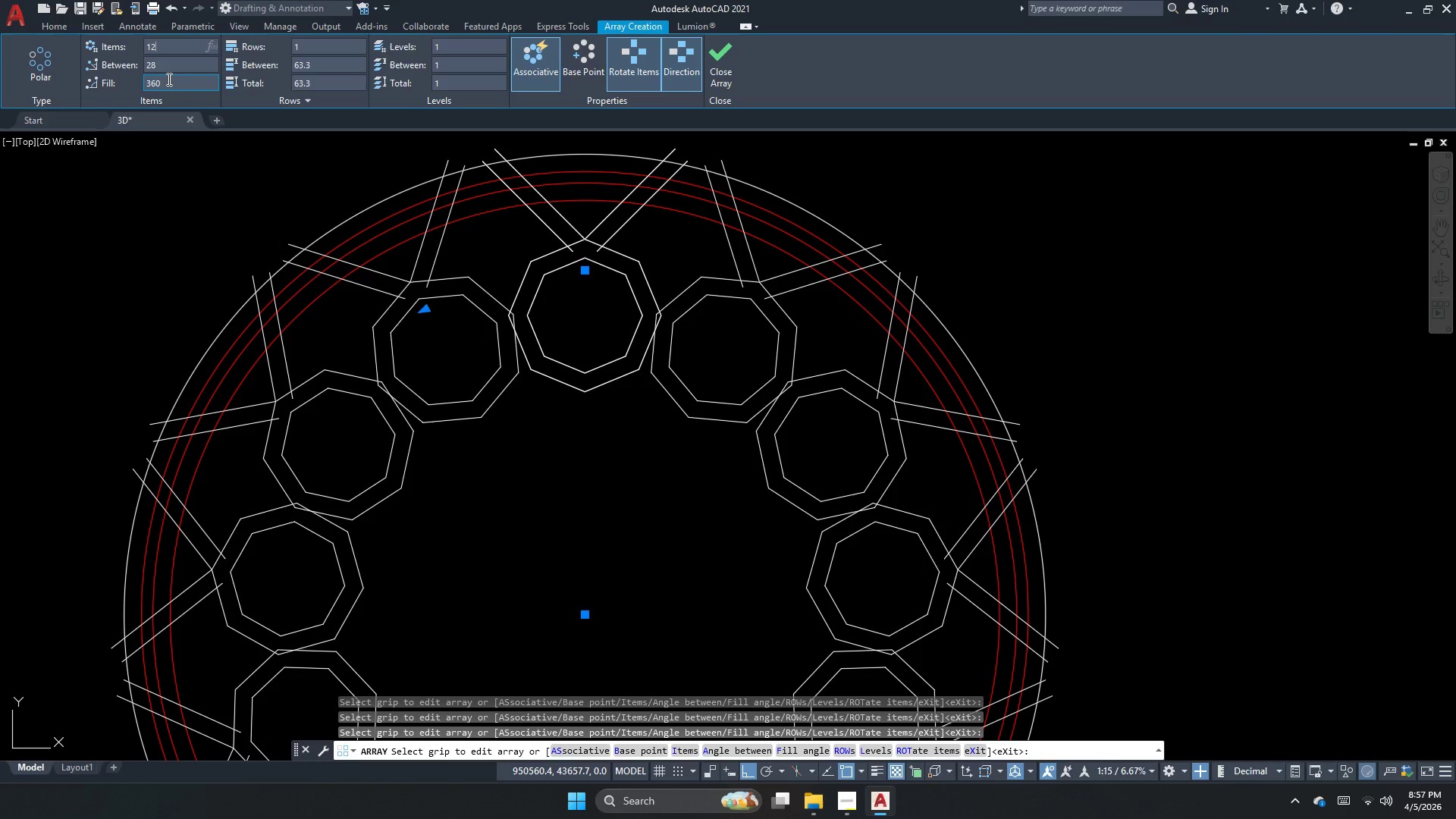 
key(Numpad2)
 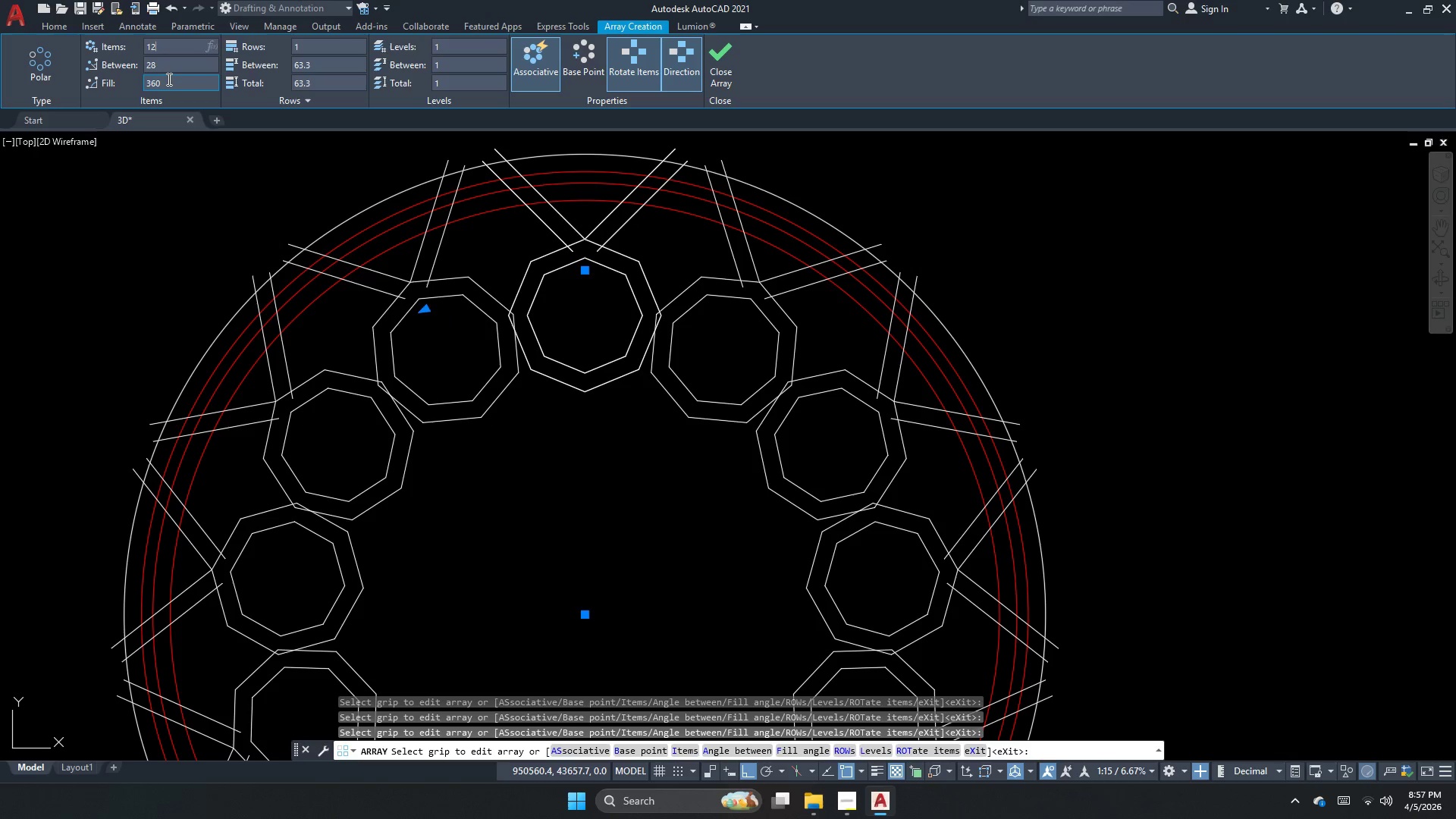 
key(NumpadEnter)
 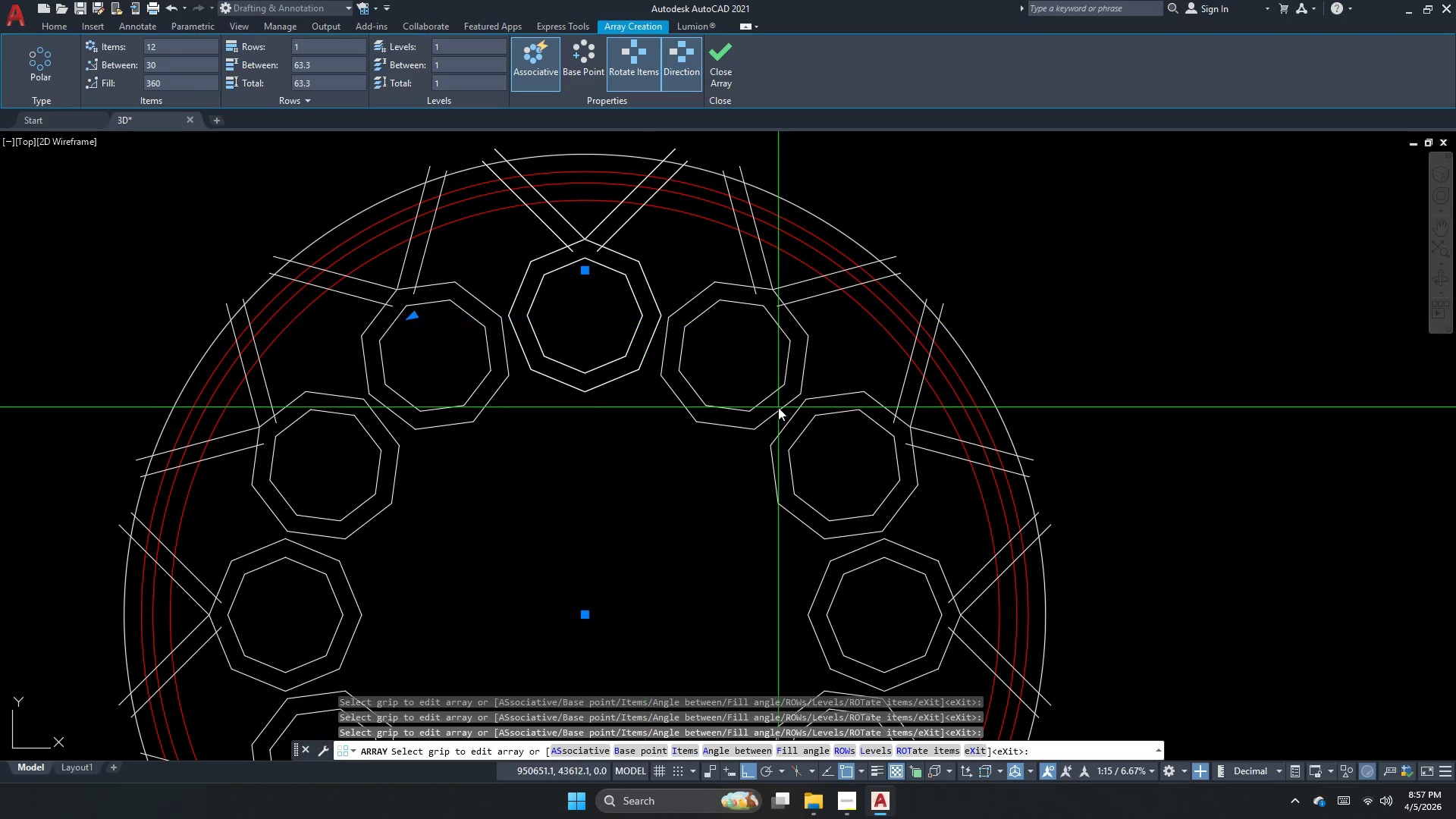 
scroll: coordinate [464, 337], scroll_direction: none, amount: 0.0
 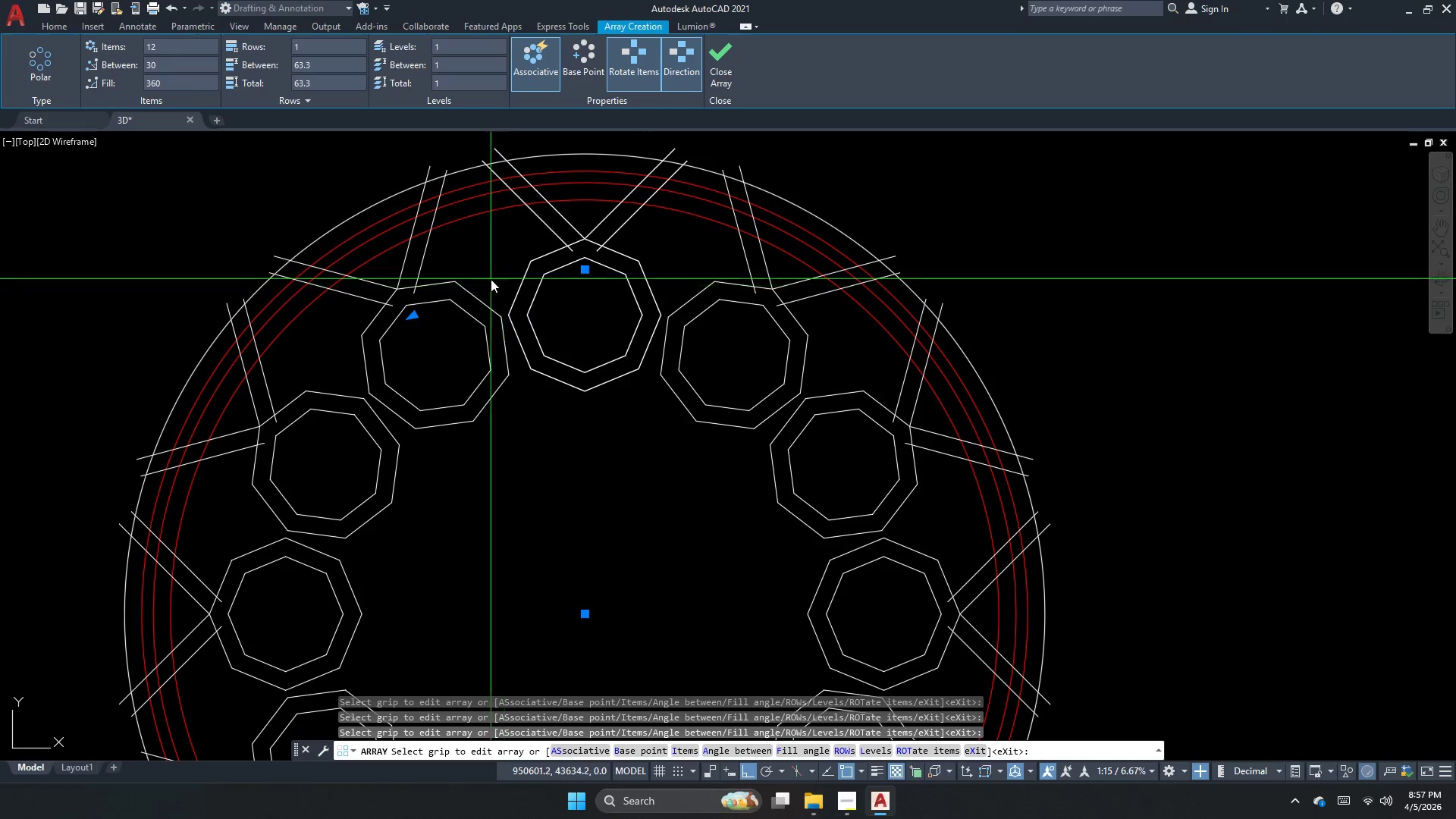 
scroll: coordinate [482, 271], scroll_direction: down, amount: 2.0
 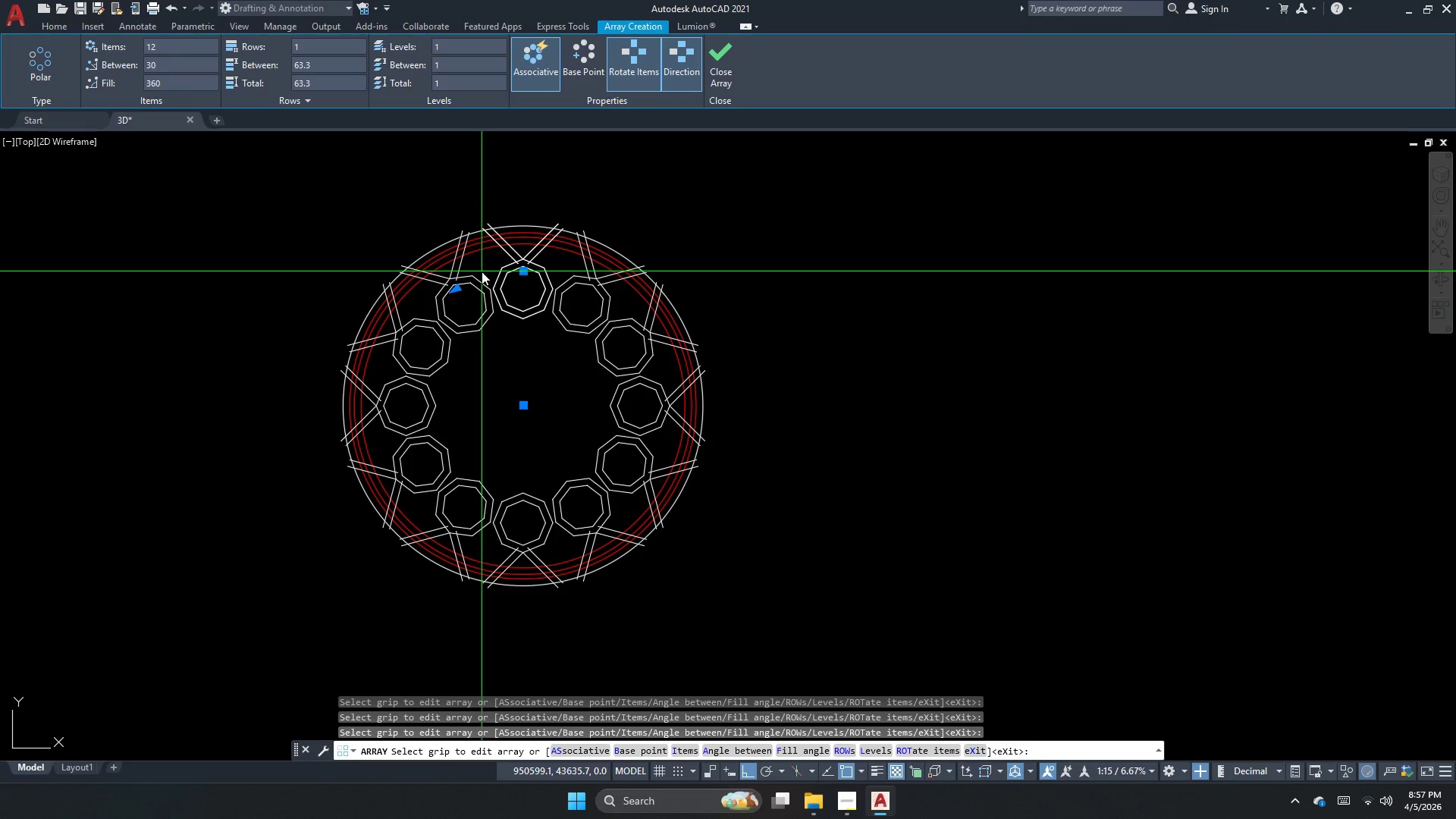 
wait(10.31)
 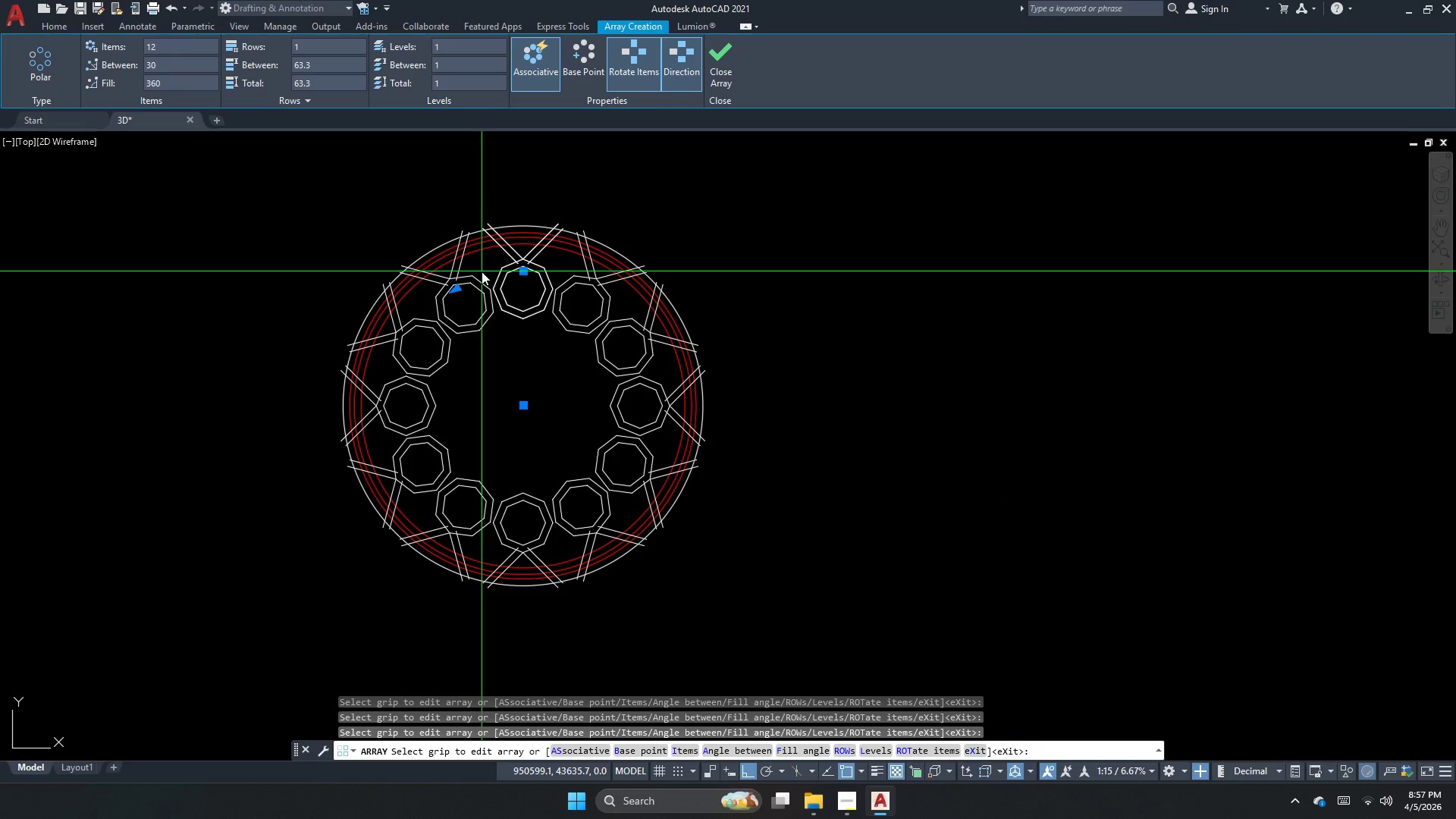 
key(Escape)
 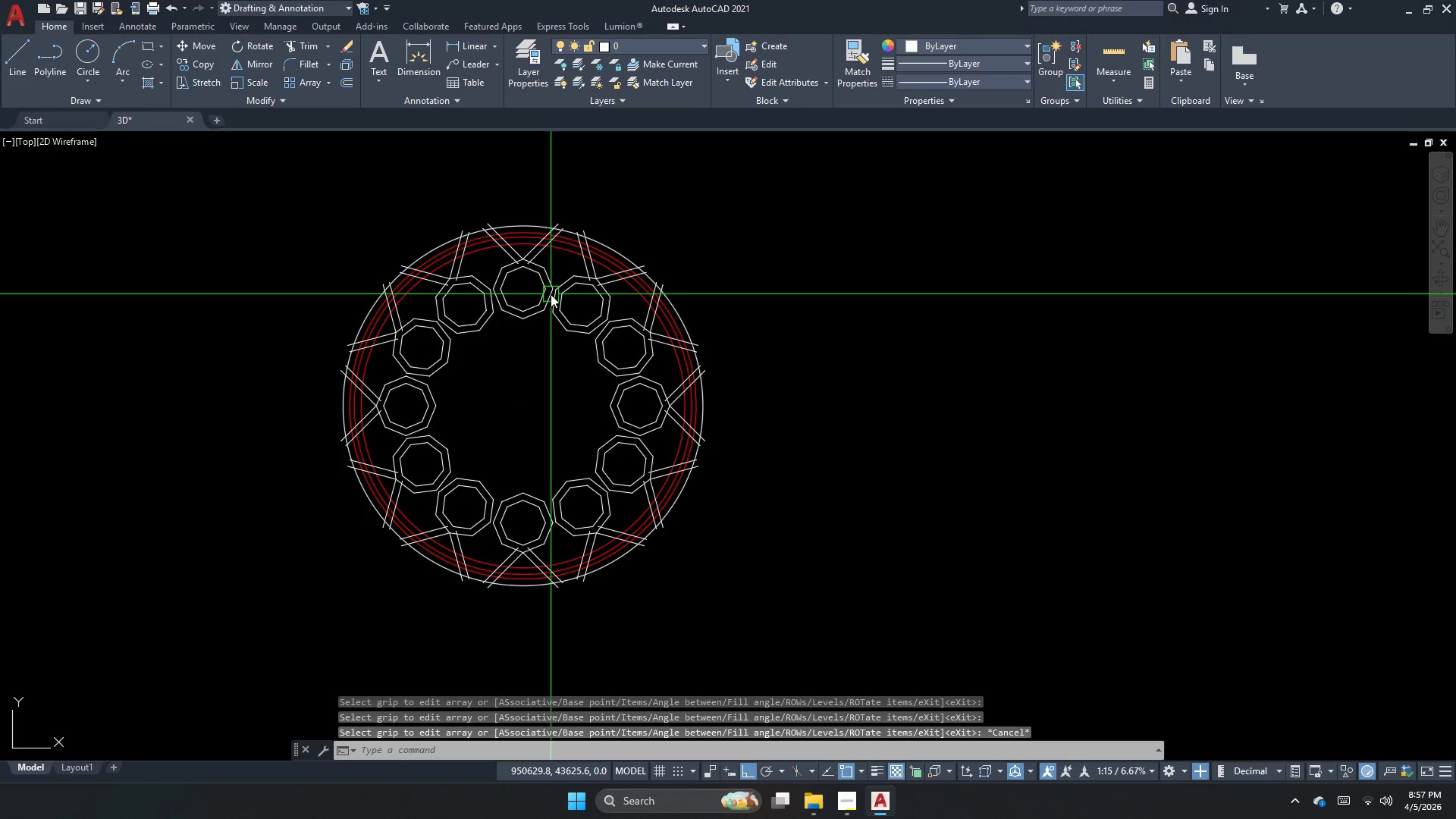 
key(Control+Z)
 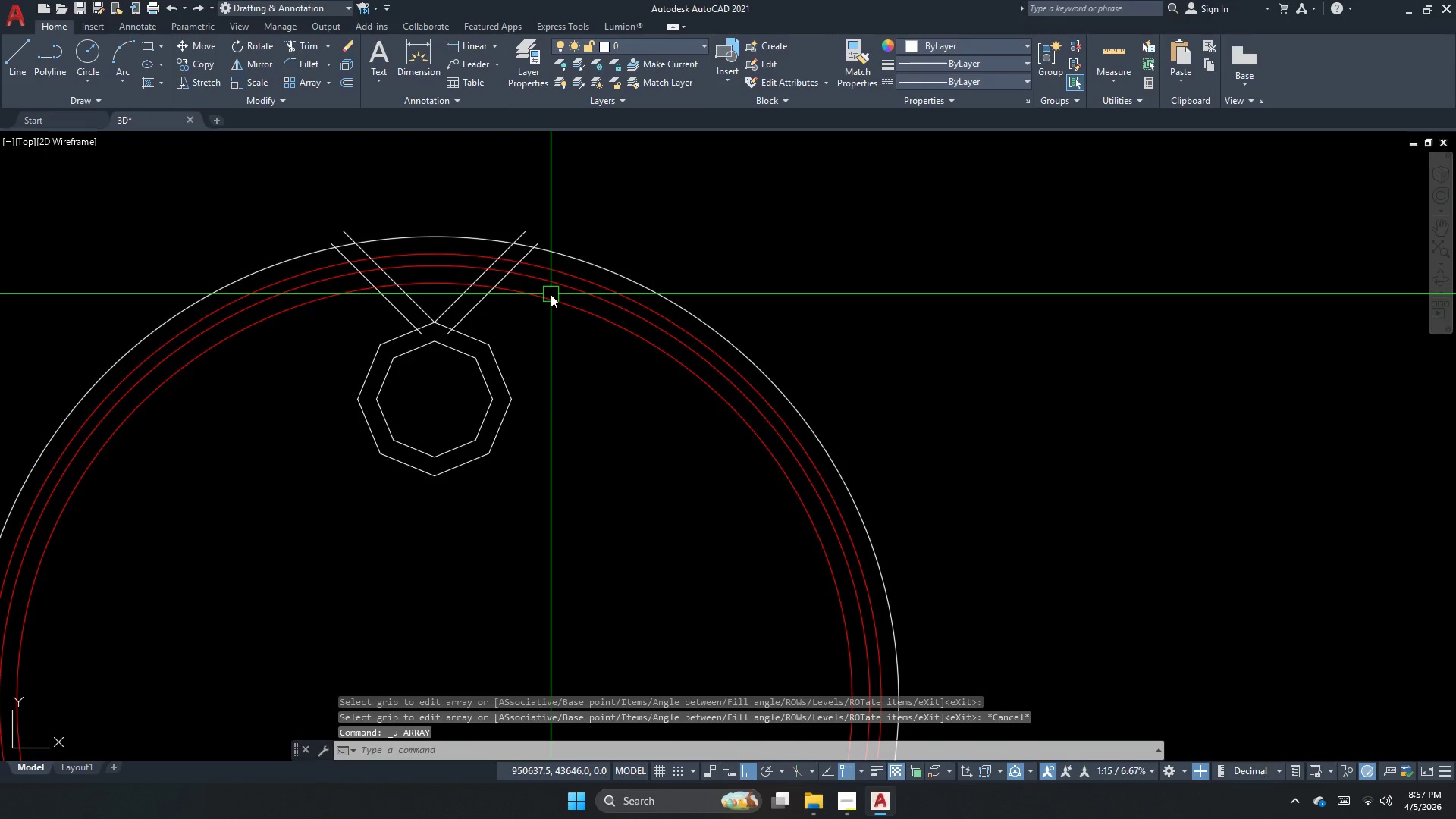 
key(Control+Z)
 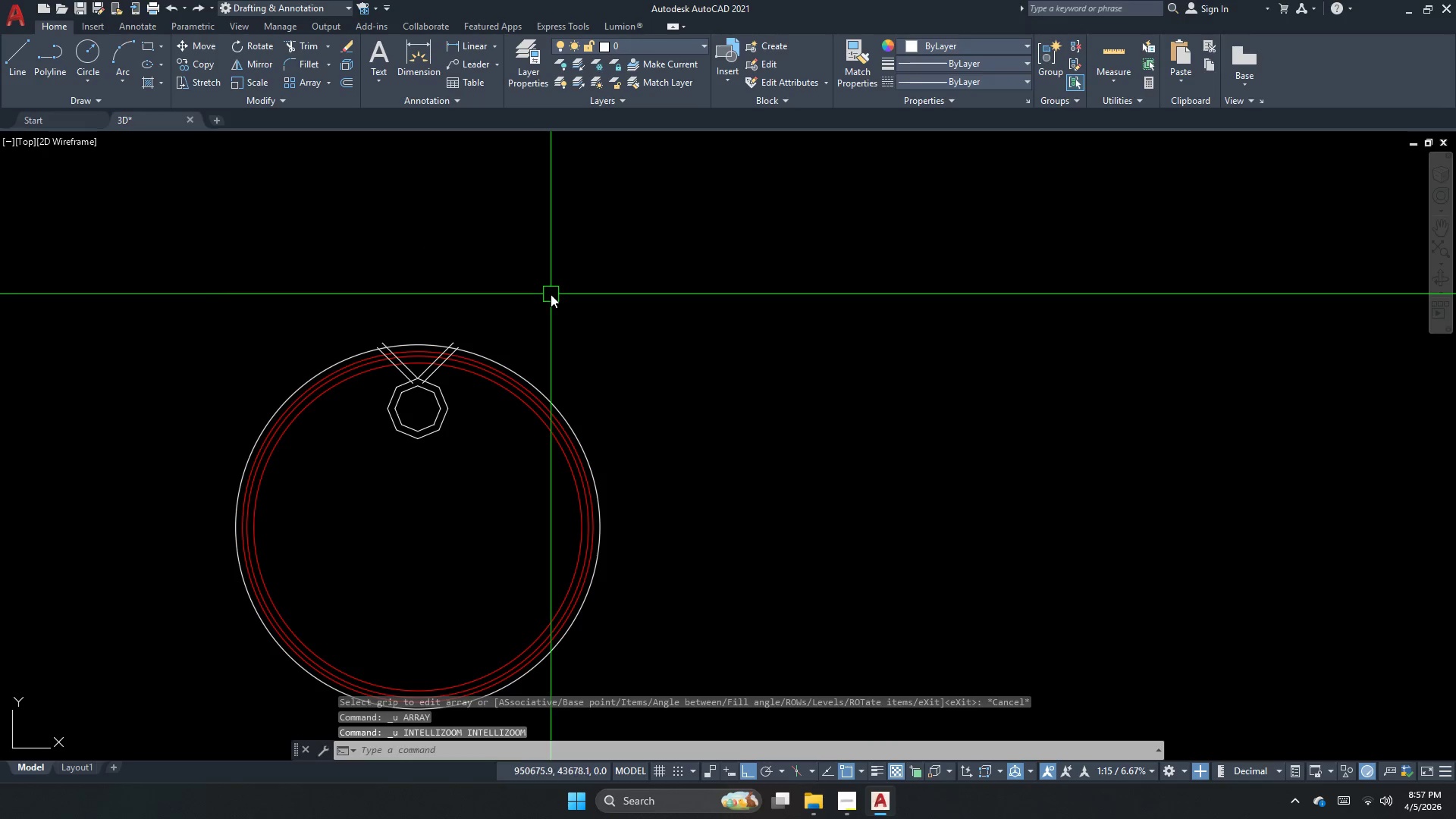 
key(Control+Z)
 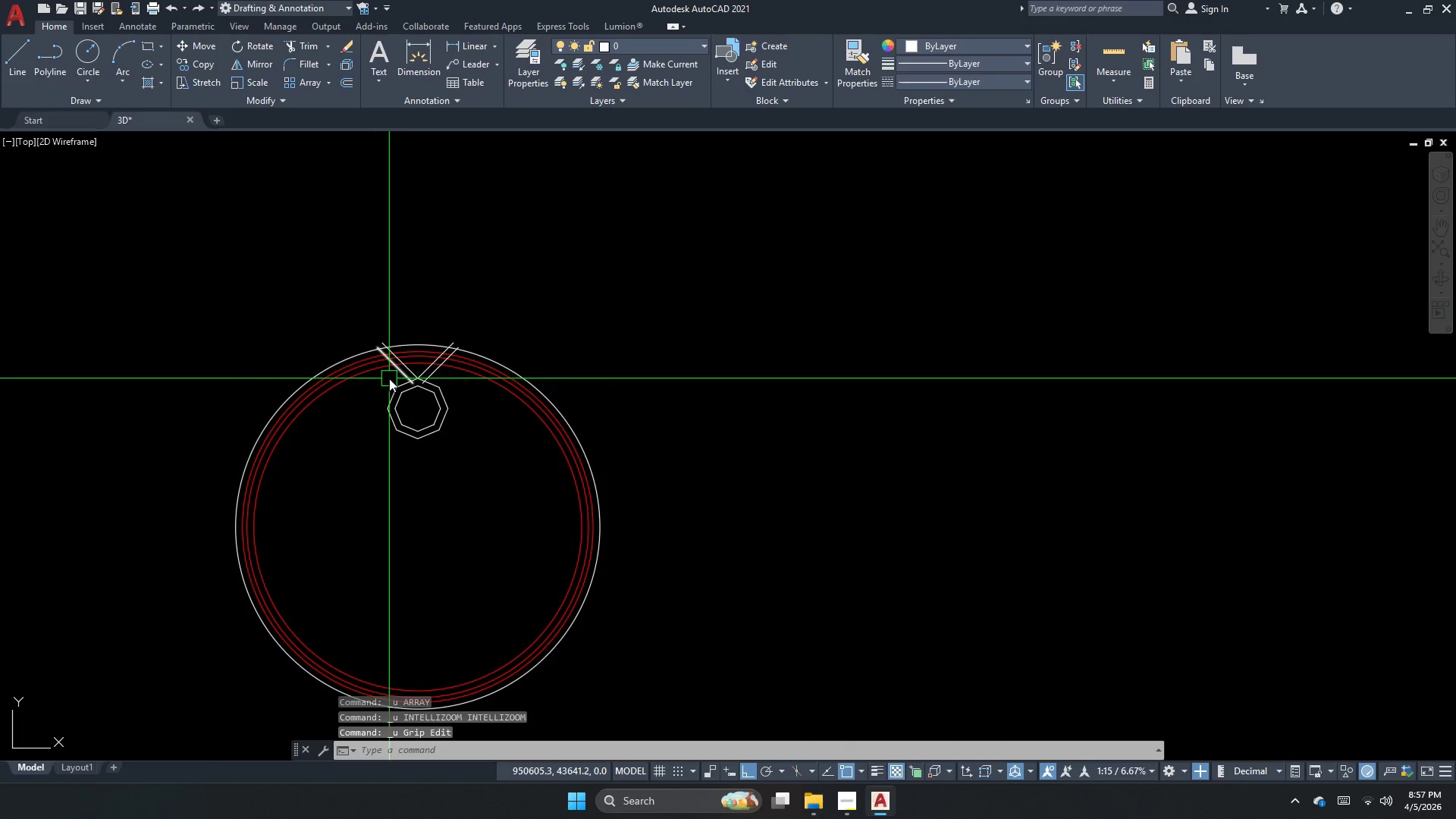 
left_click_drag(start_coordinate=[609, 381], to_coordinate=[588, 406])
 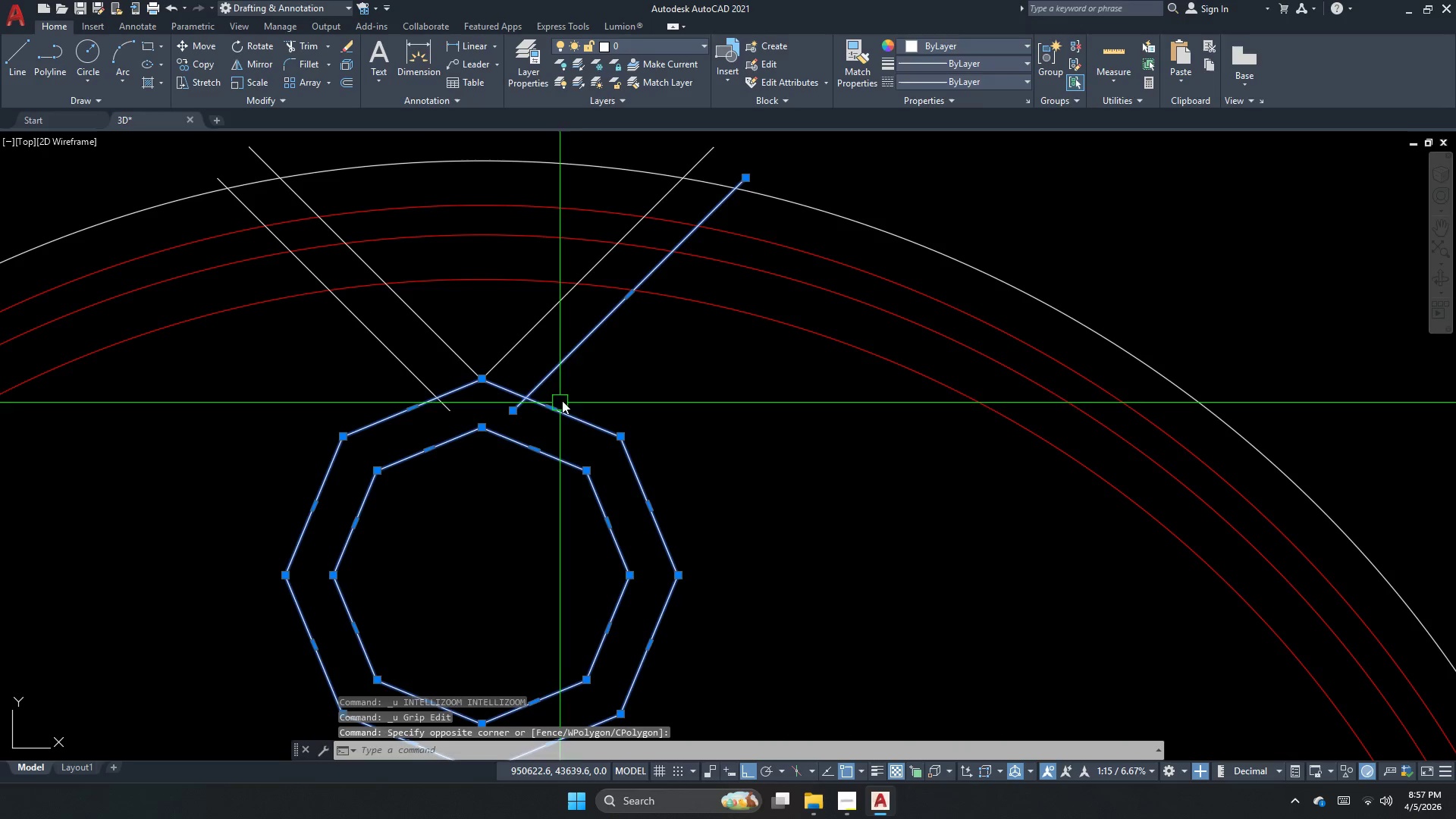 
scroll: coordinate [453, 375], scroll_direction: up, amount: 4.0
 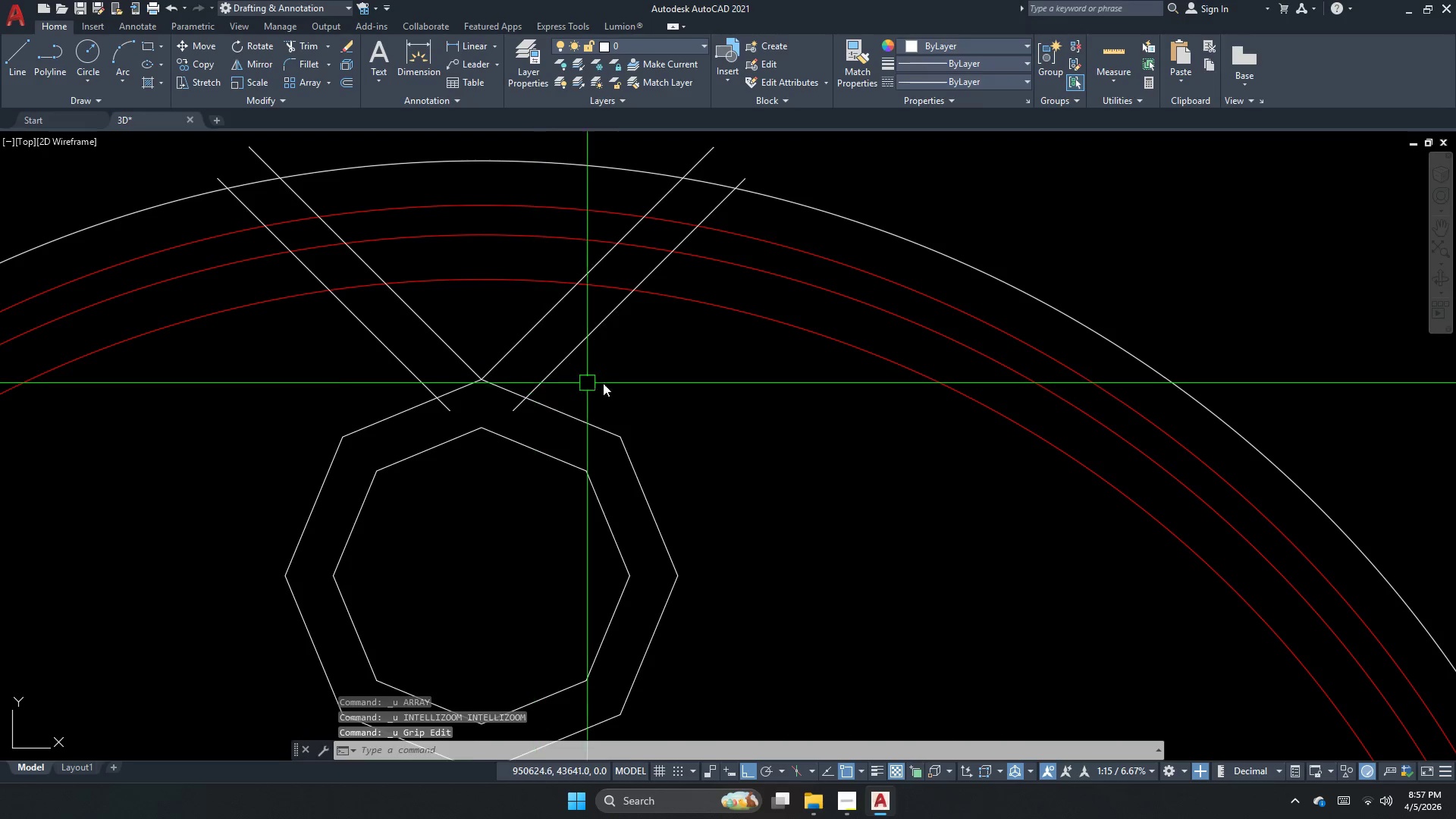 
key(Escape)
 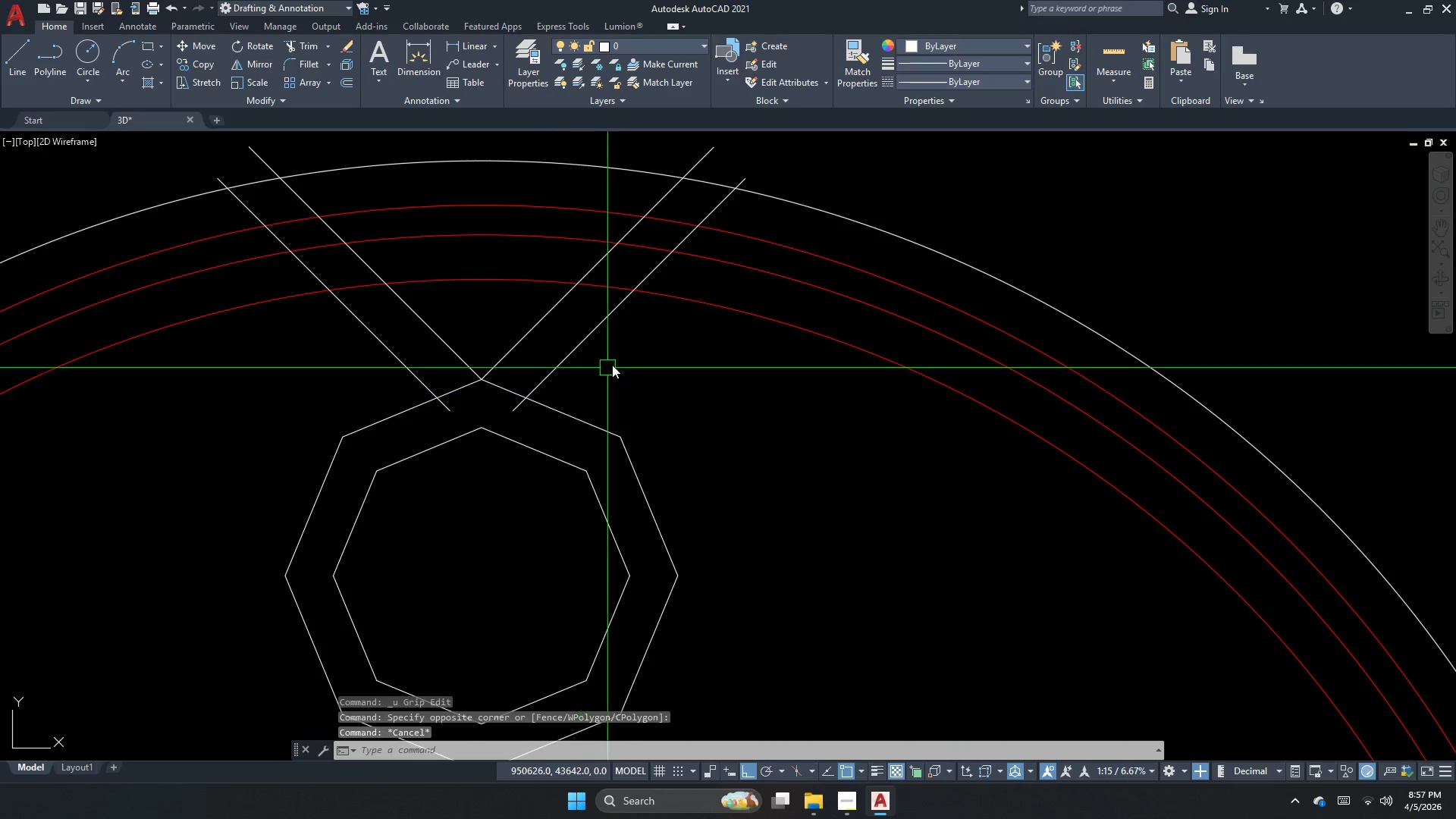 
left_click_drag(start_coordinate=[620, 357], to_coordinate=[594, 340])
 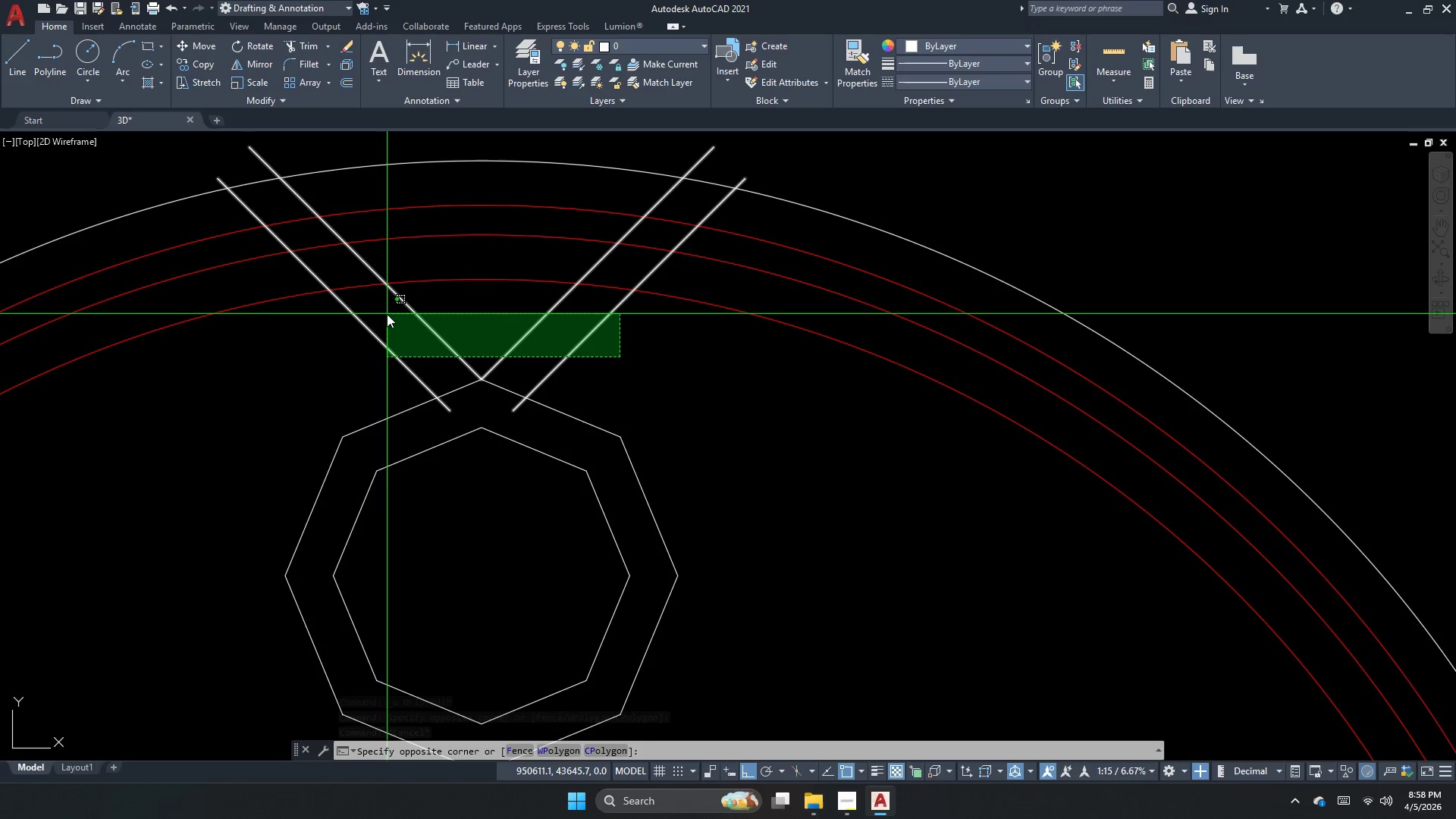 
wait(7.09)
 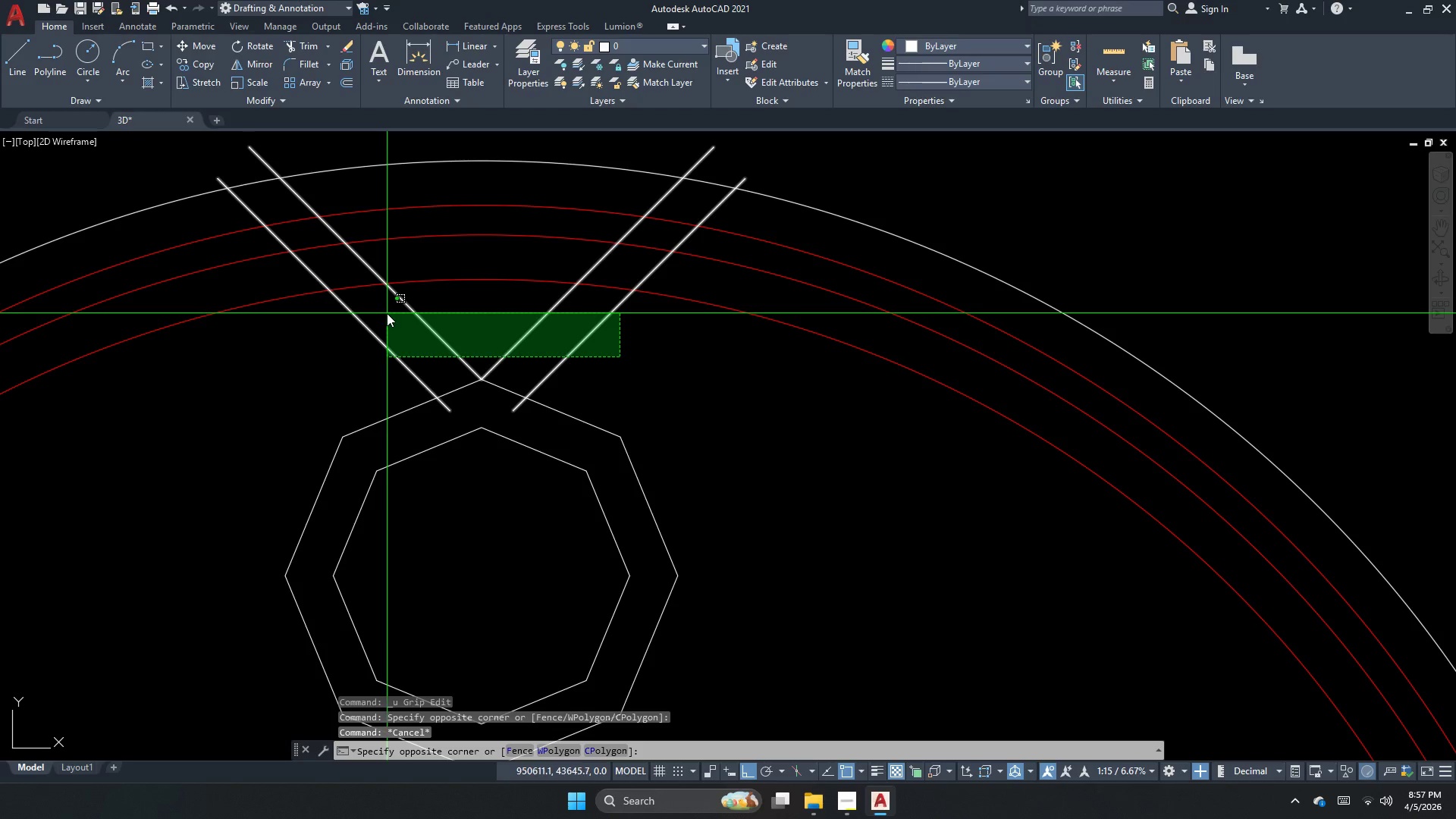 
key(Escape)
 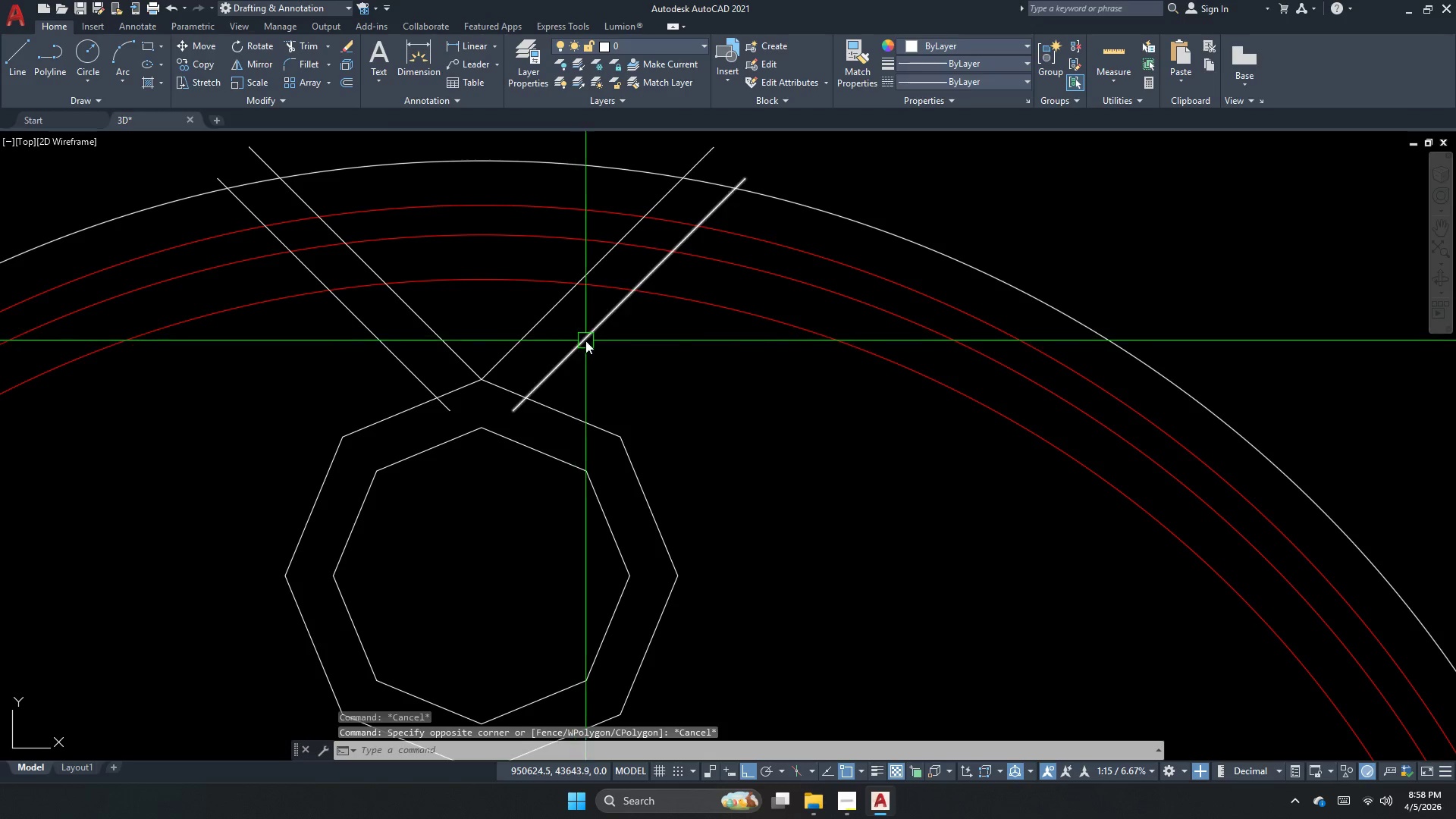 
left_click_drag(start_coordinate=[585, 340], to_coordinate=[532, 337])
 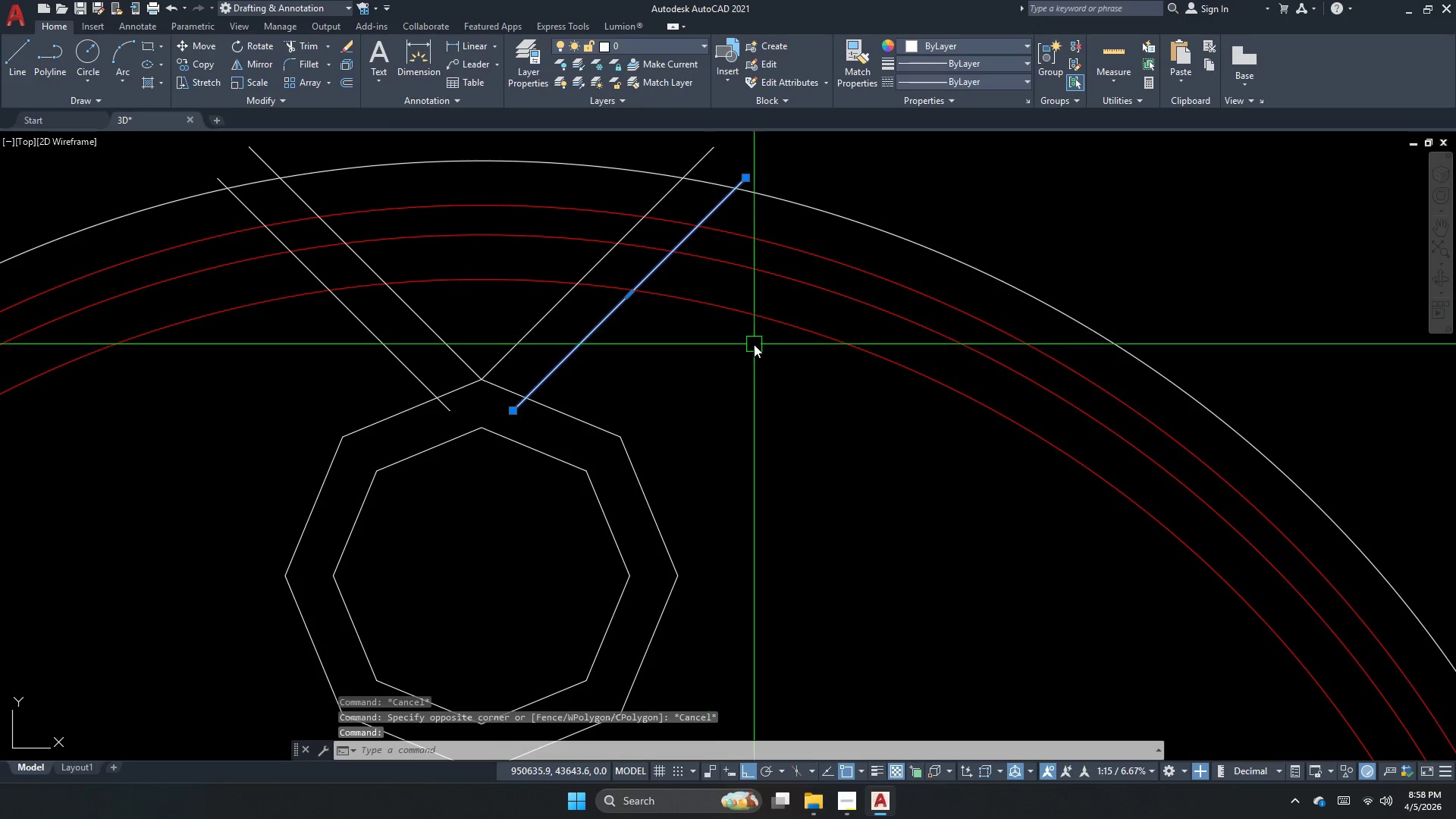 
key(Escape)
 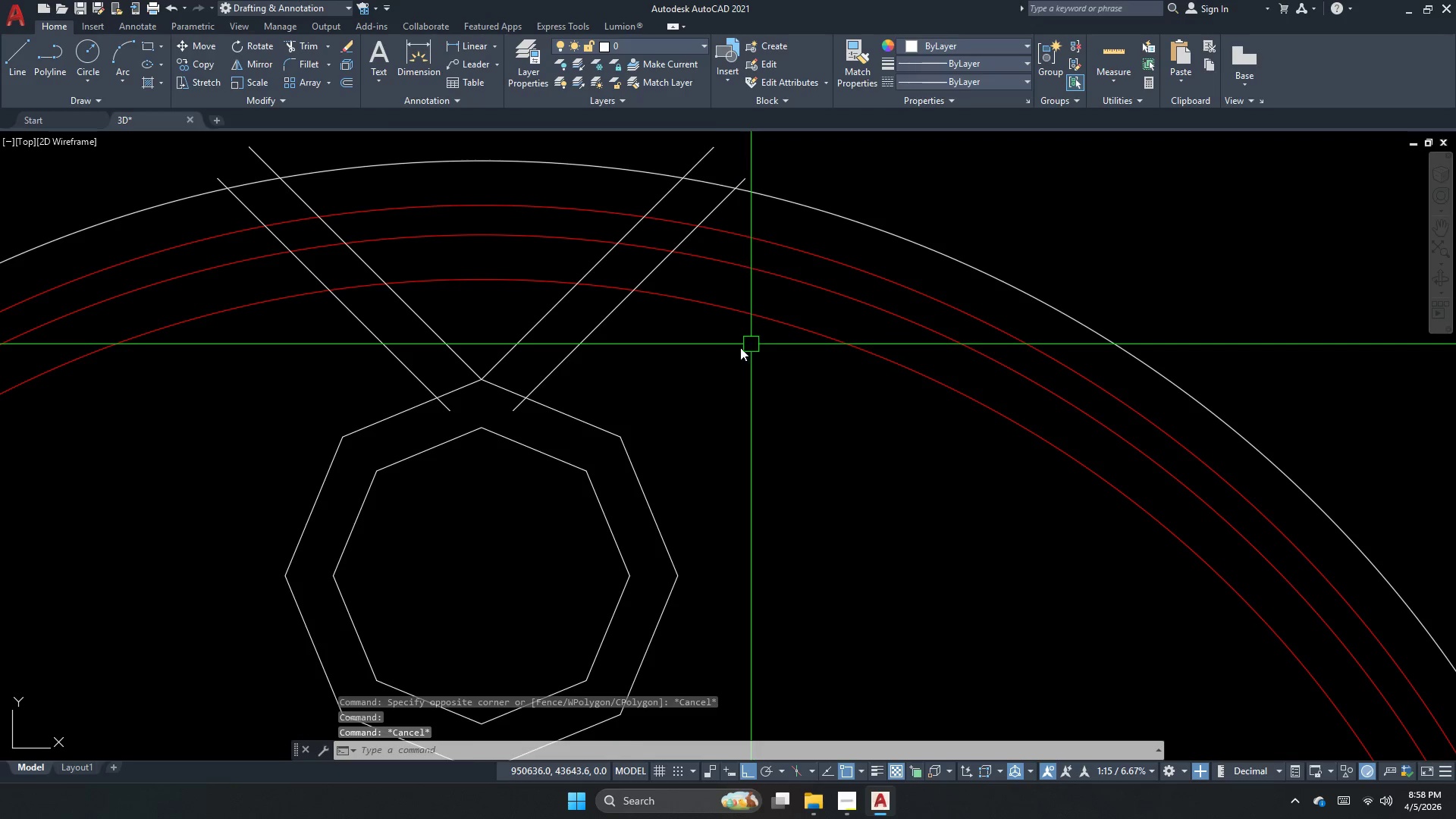 
left_click_drag(start_coordinate=[729, 347], to_coordinate=[672, 340])
 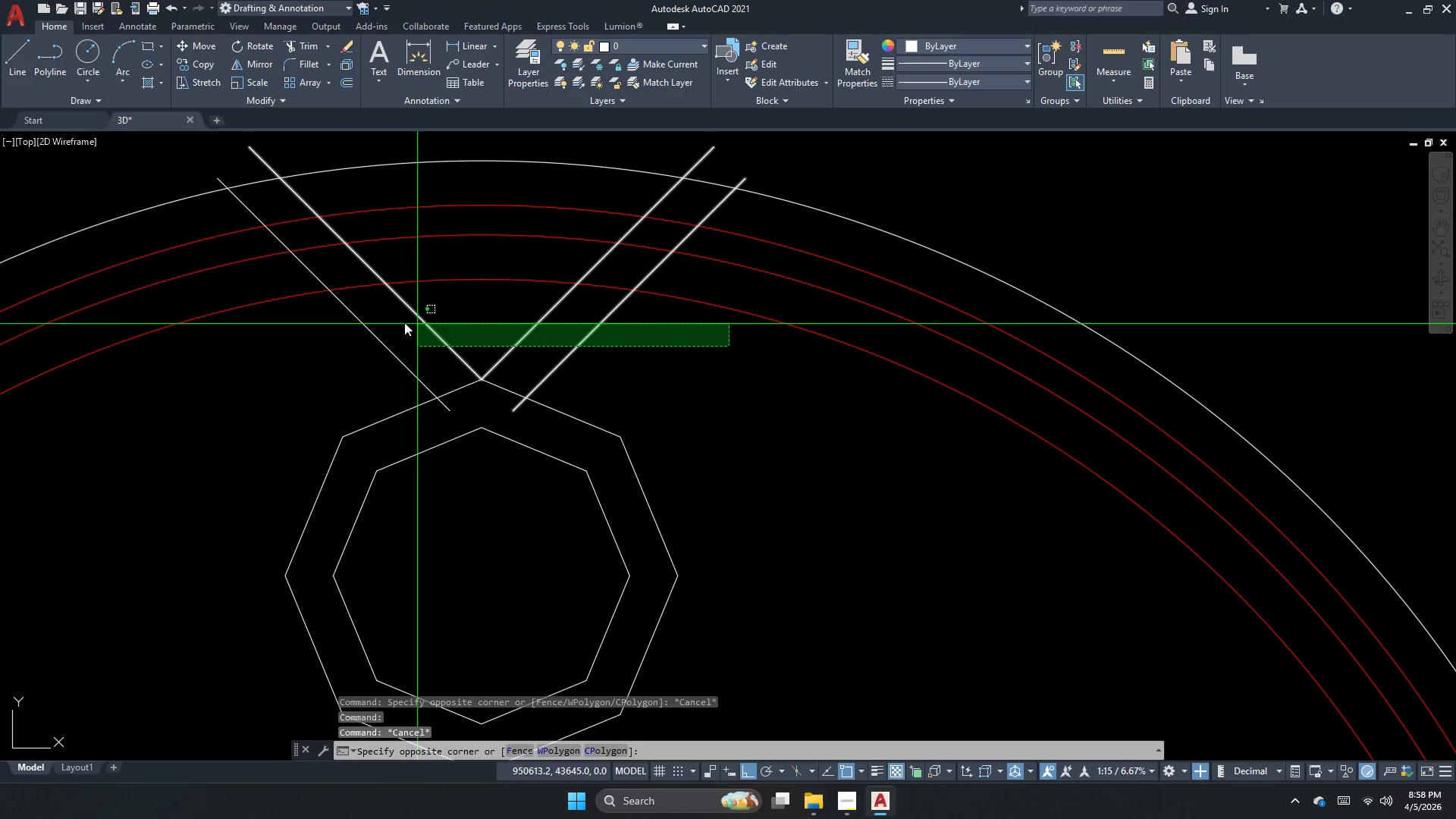 
double_click([400, 321])
 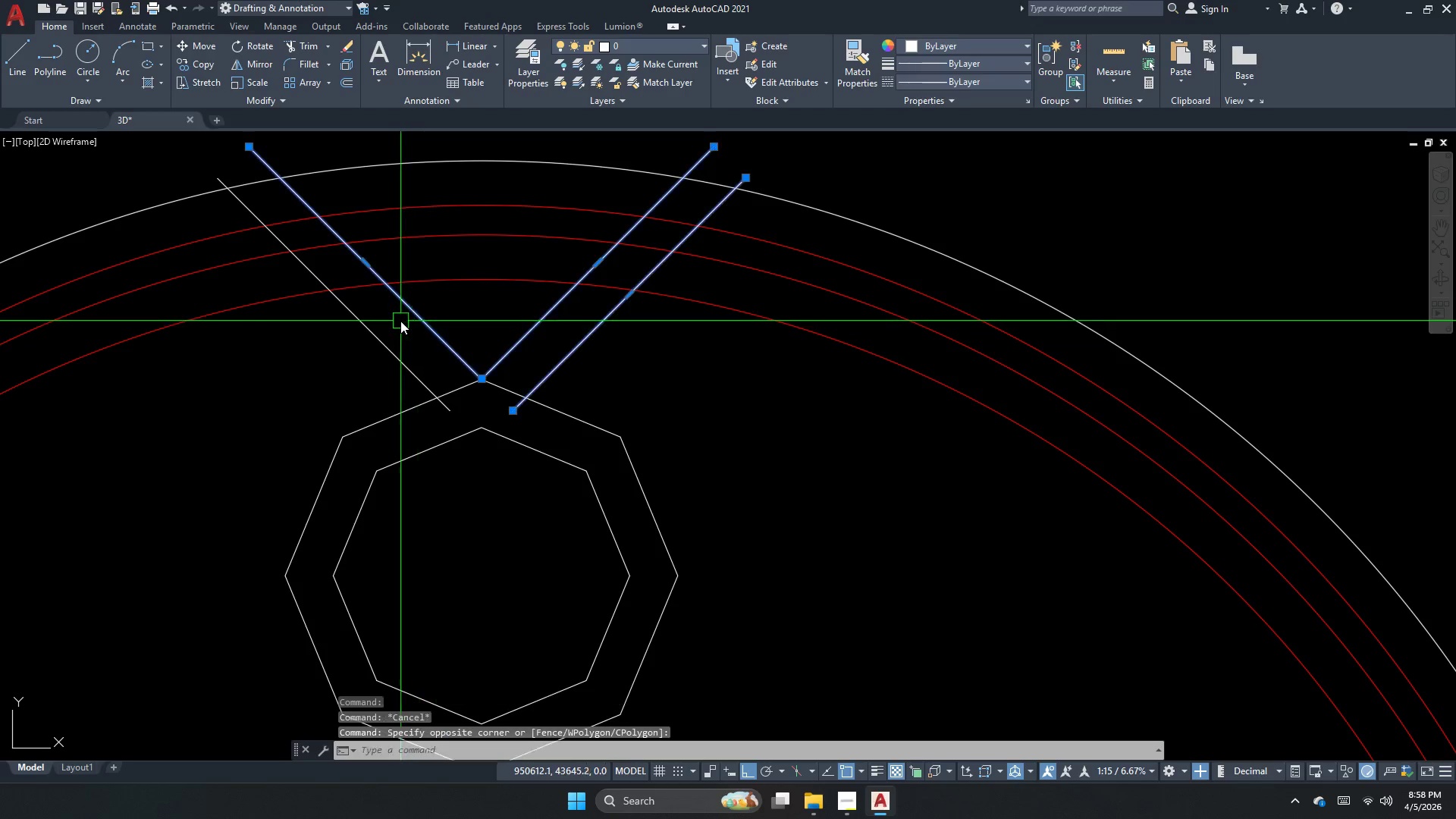 
key(E)
 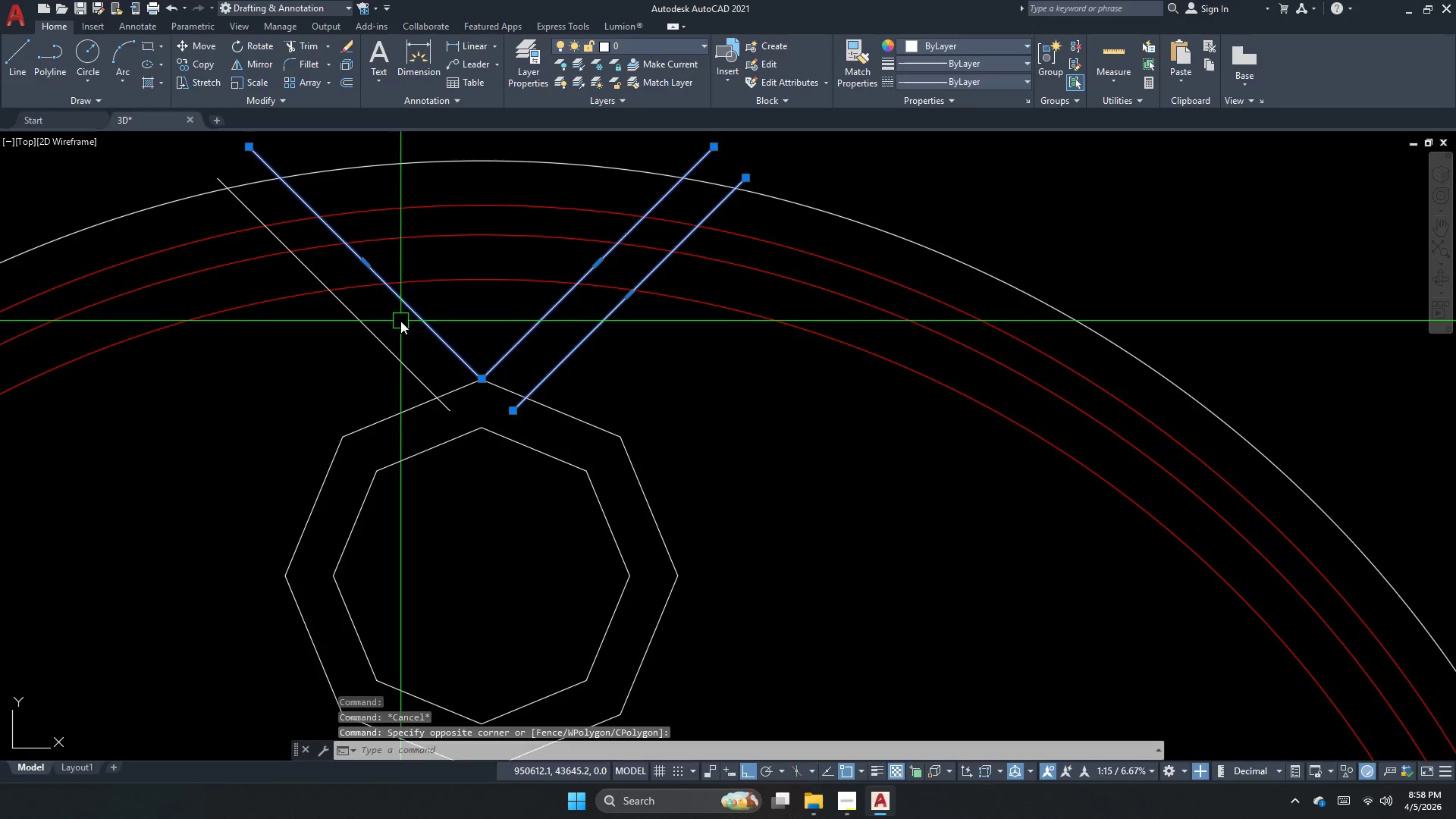 
key(Space)
 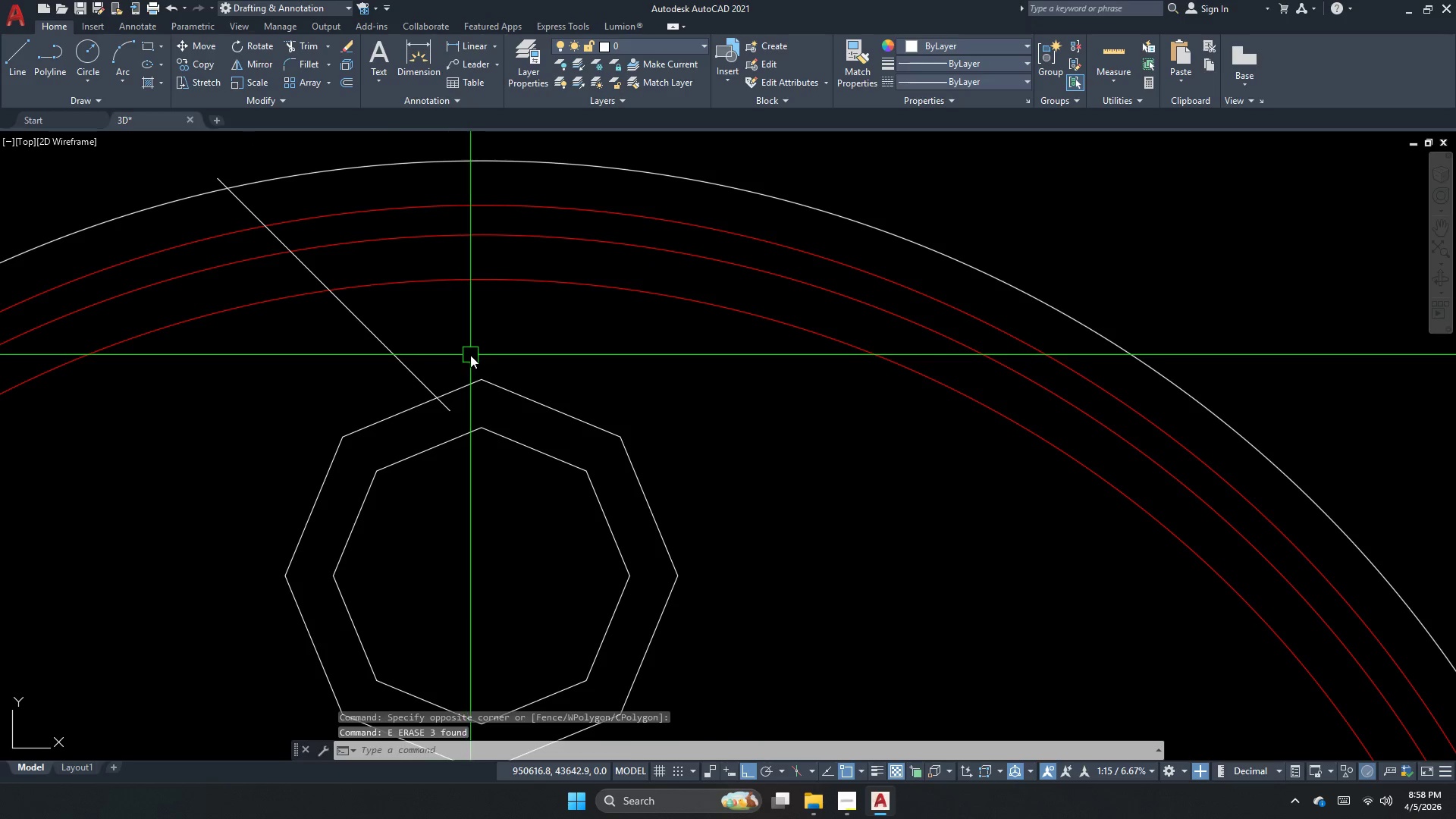 
left_click_drag(start_coordinate=[467, 353], to_coordinate=[373, 375])
 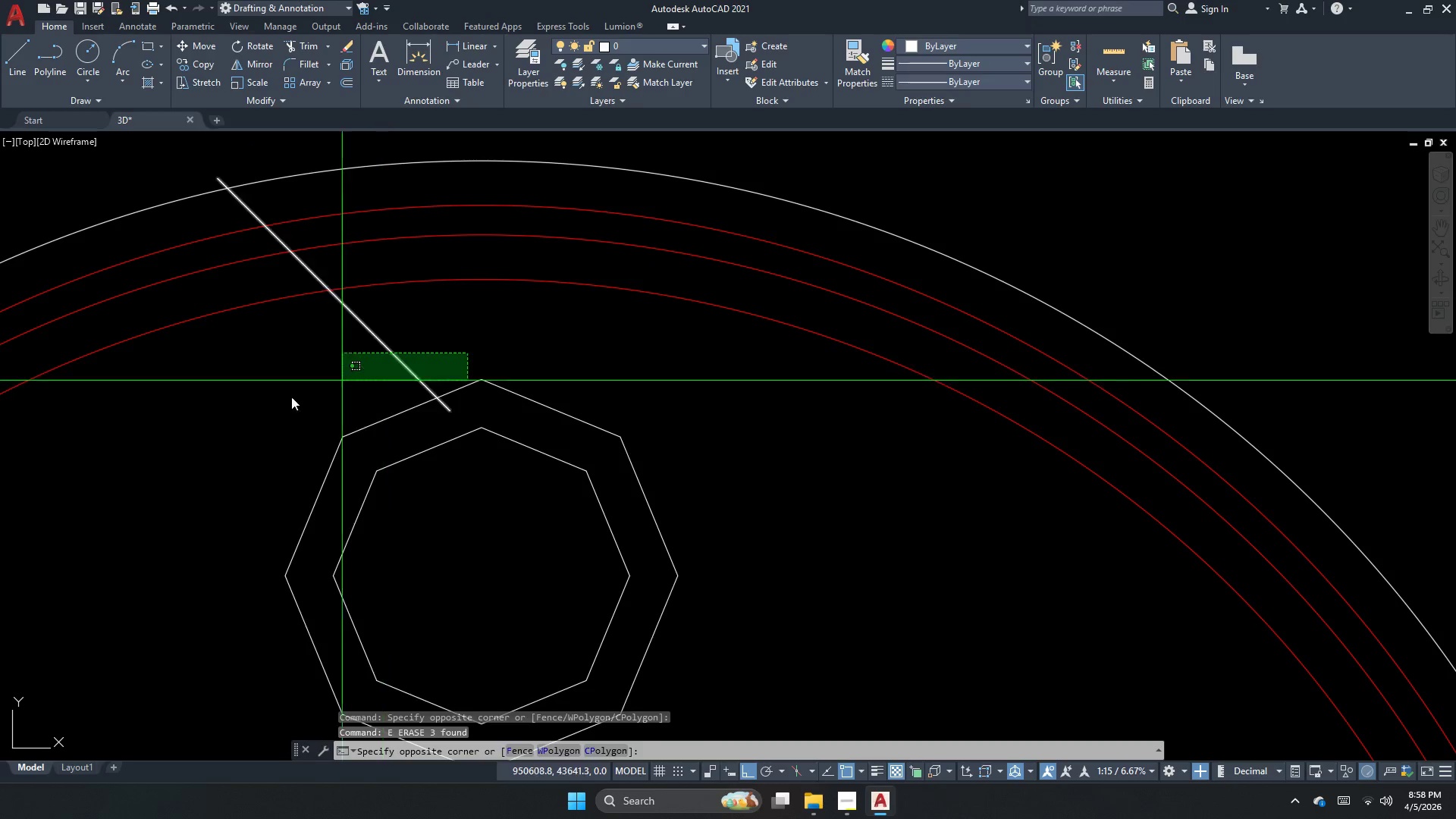 
triple_click([281, 401])
 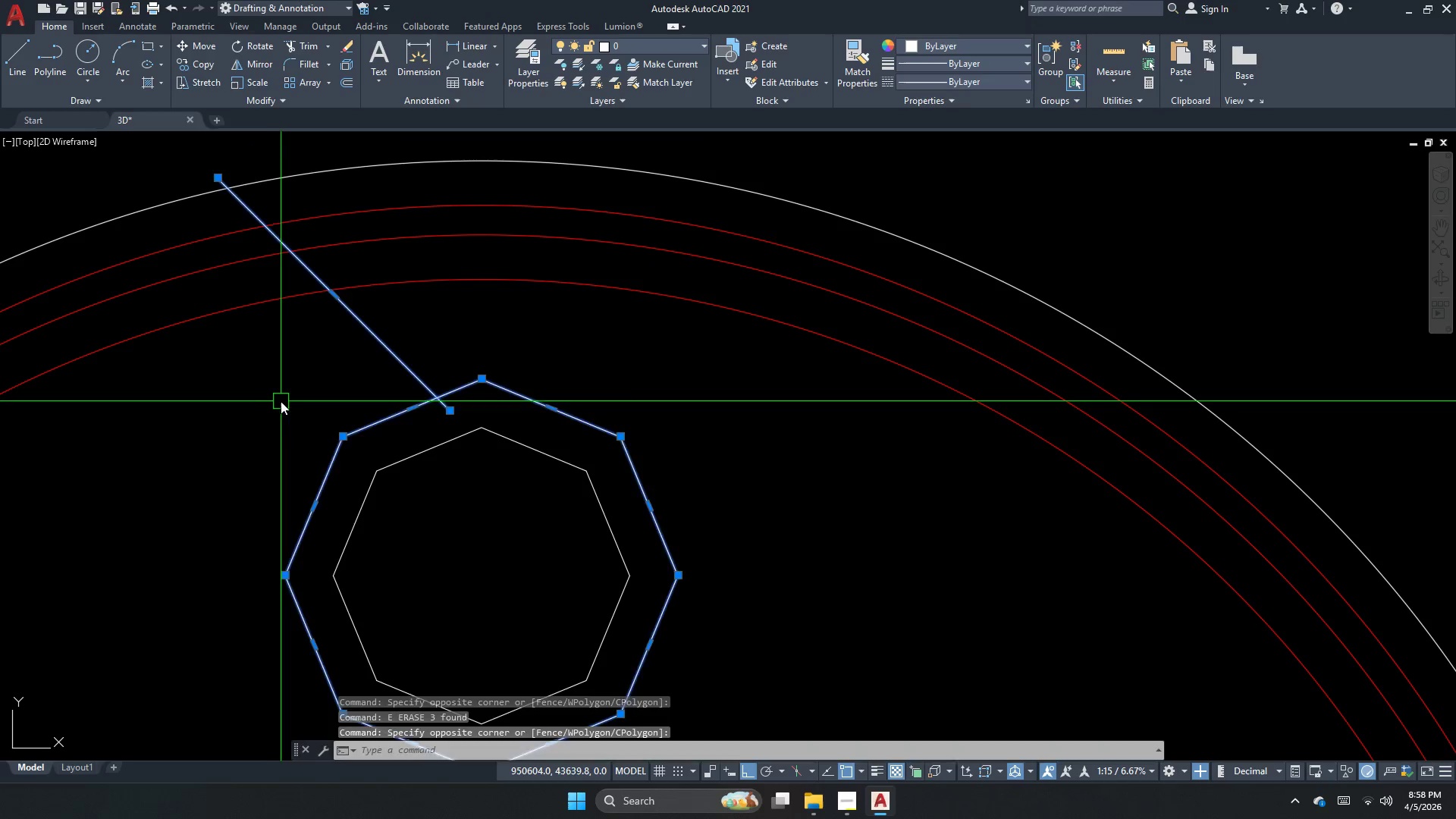 
key(Space)
 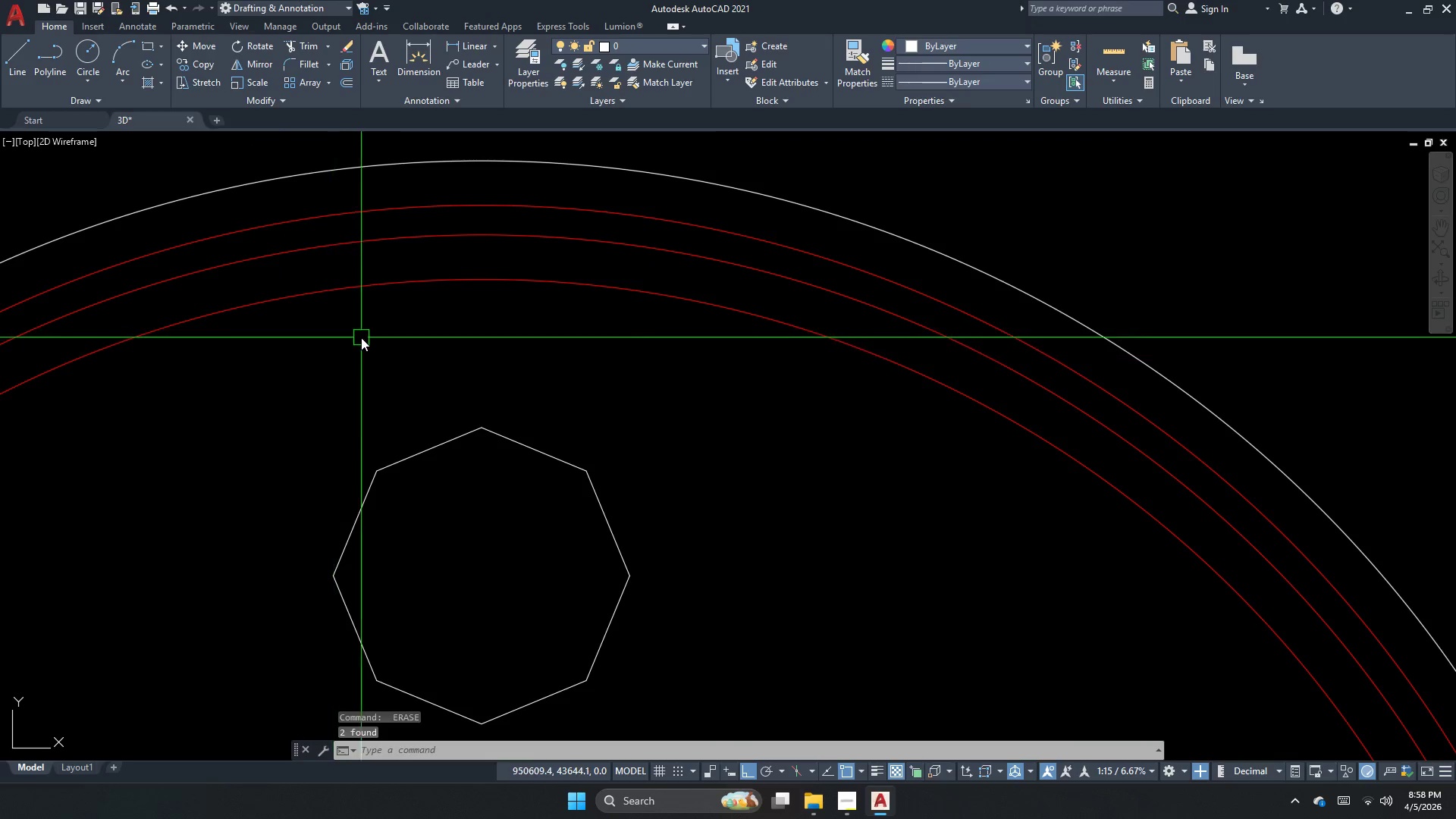 
key(Control+ControlLeft)
 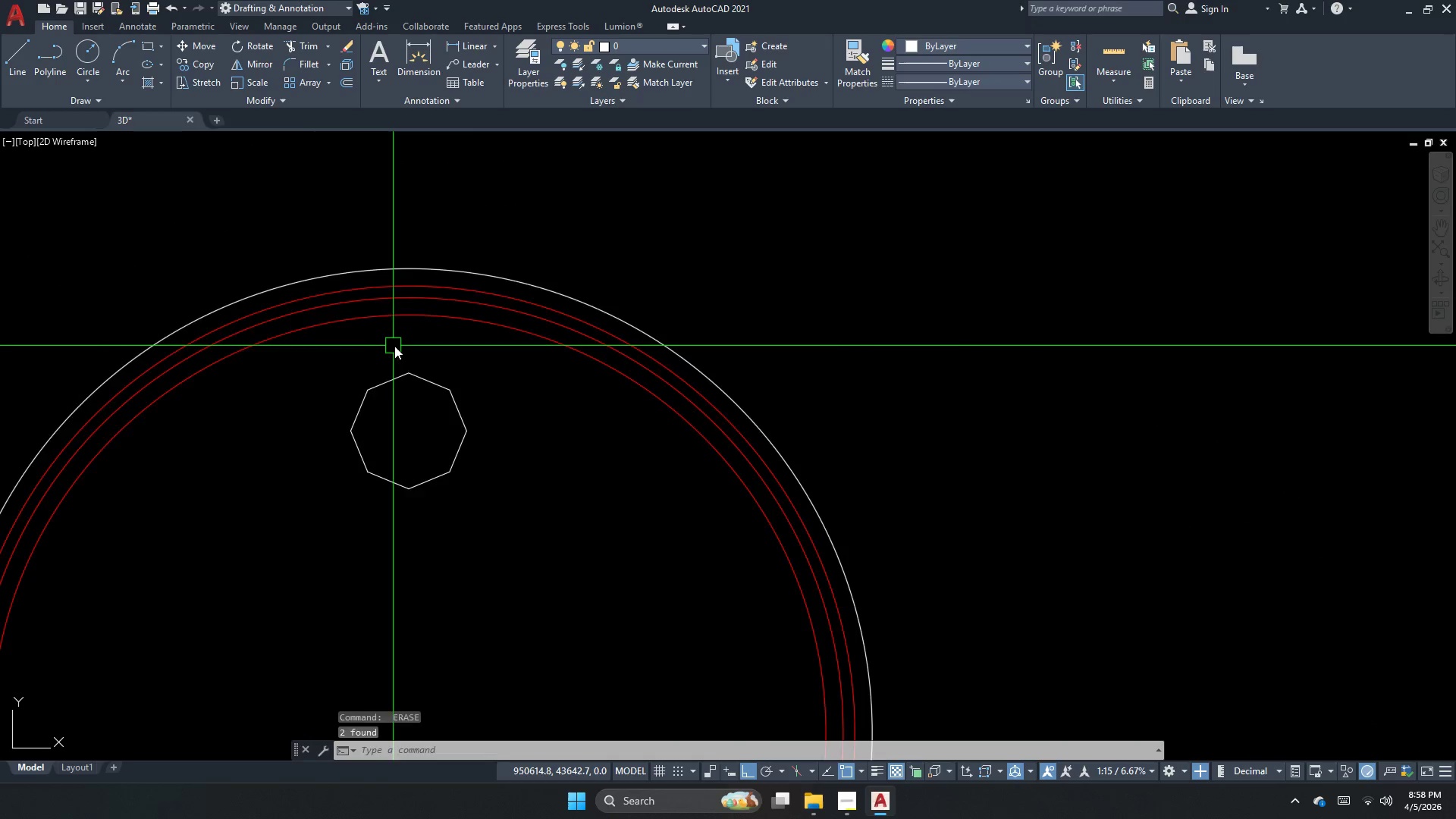 
key(Control+Z)
 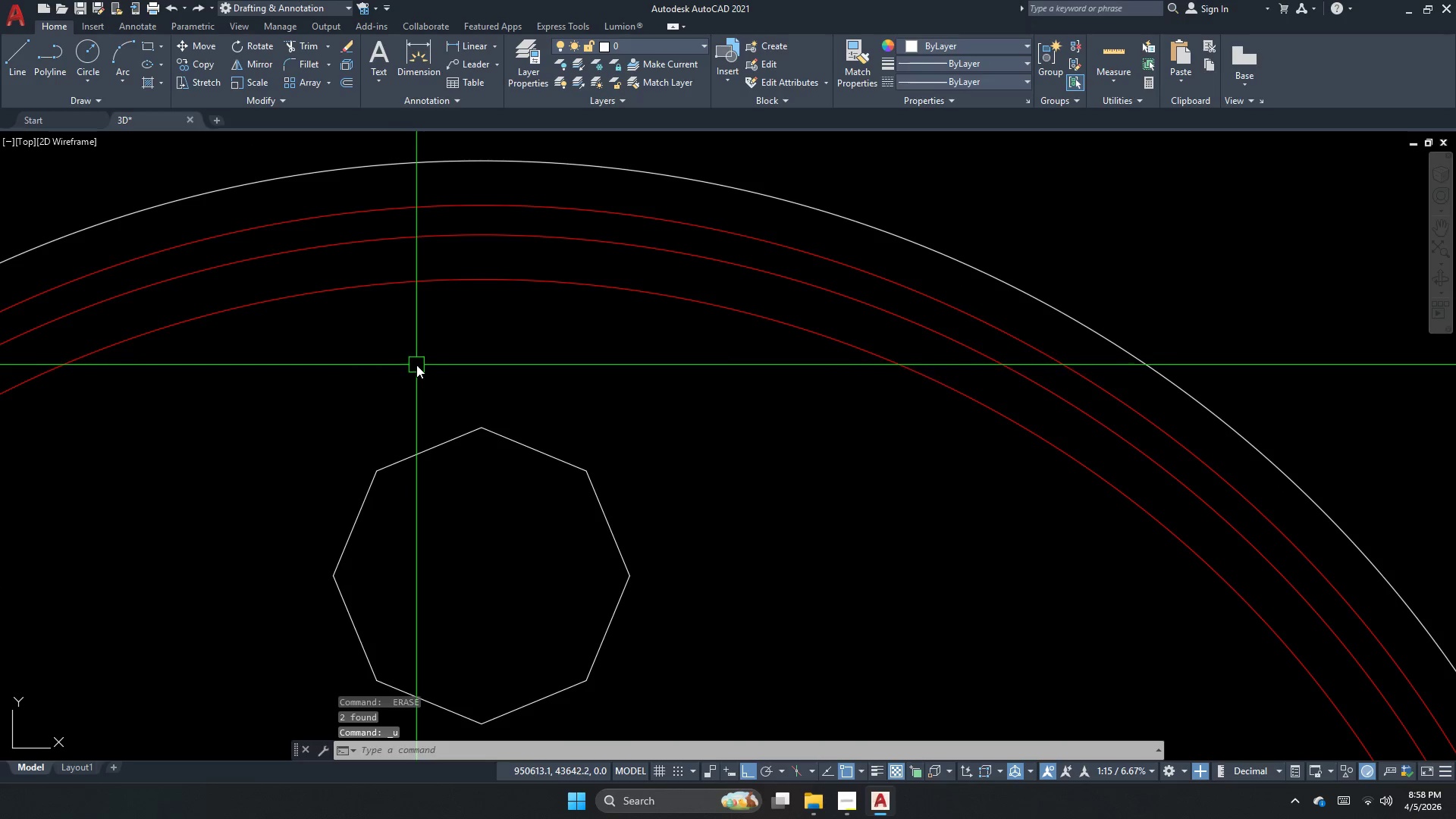 
scroll: coordinate [361, 337], scroll_direction: down, amount: 2.0
 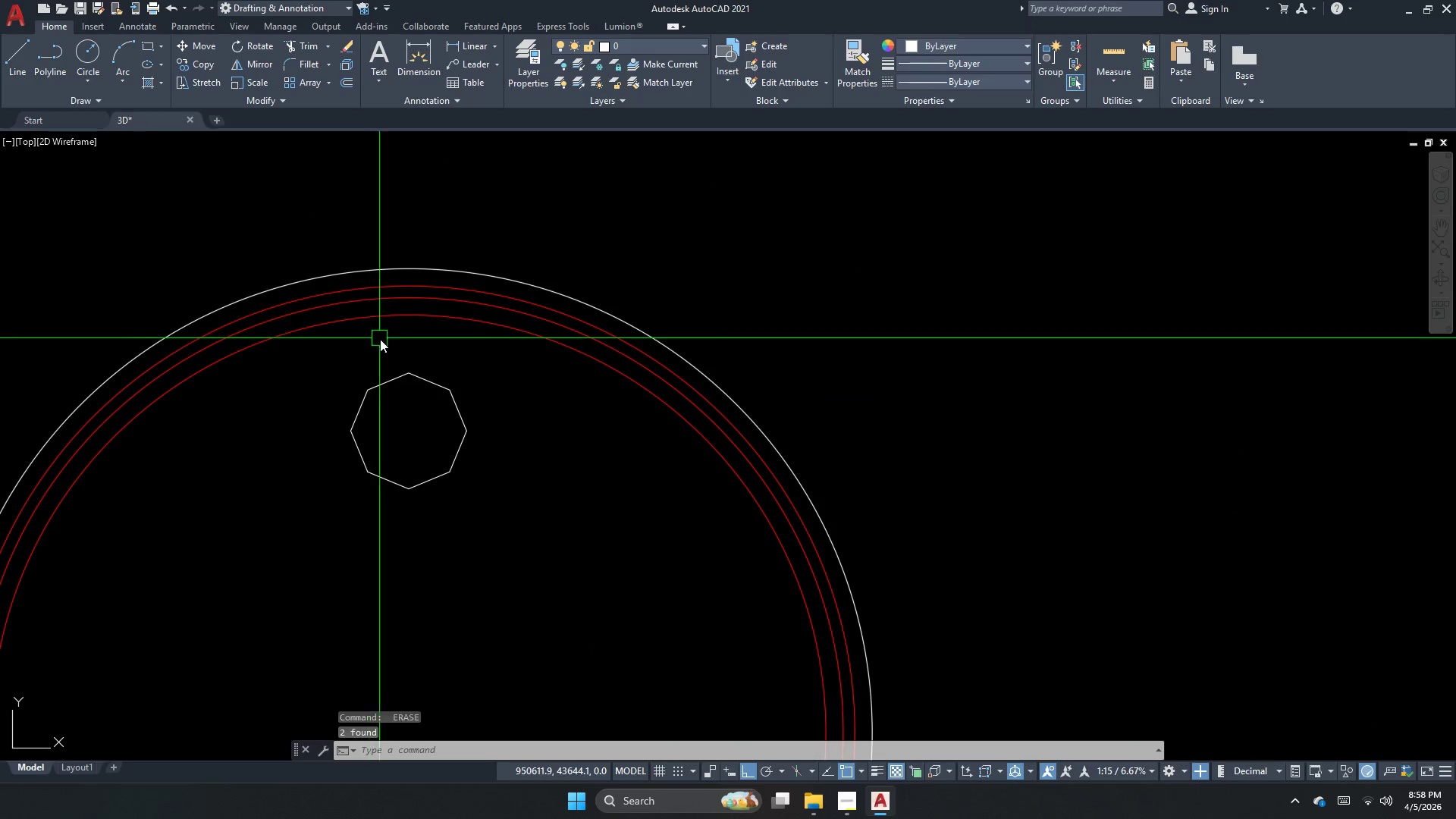 
key(Control+ControlLeft)
 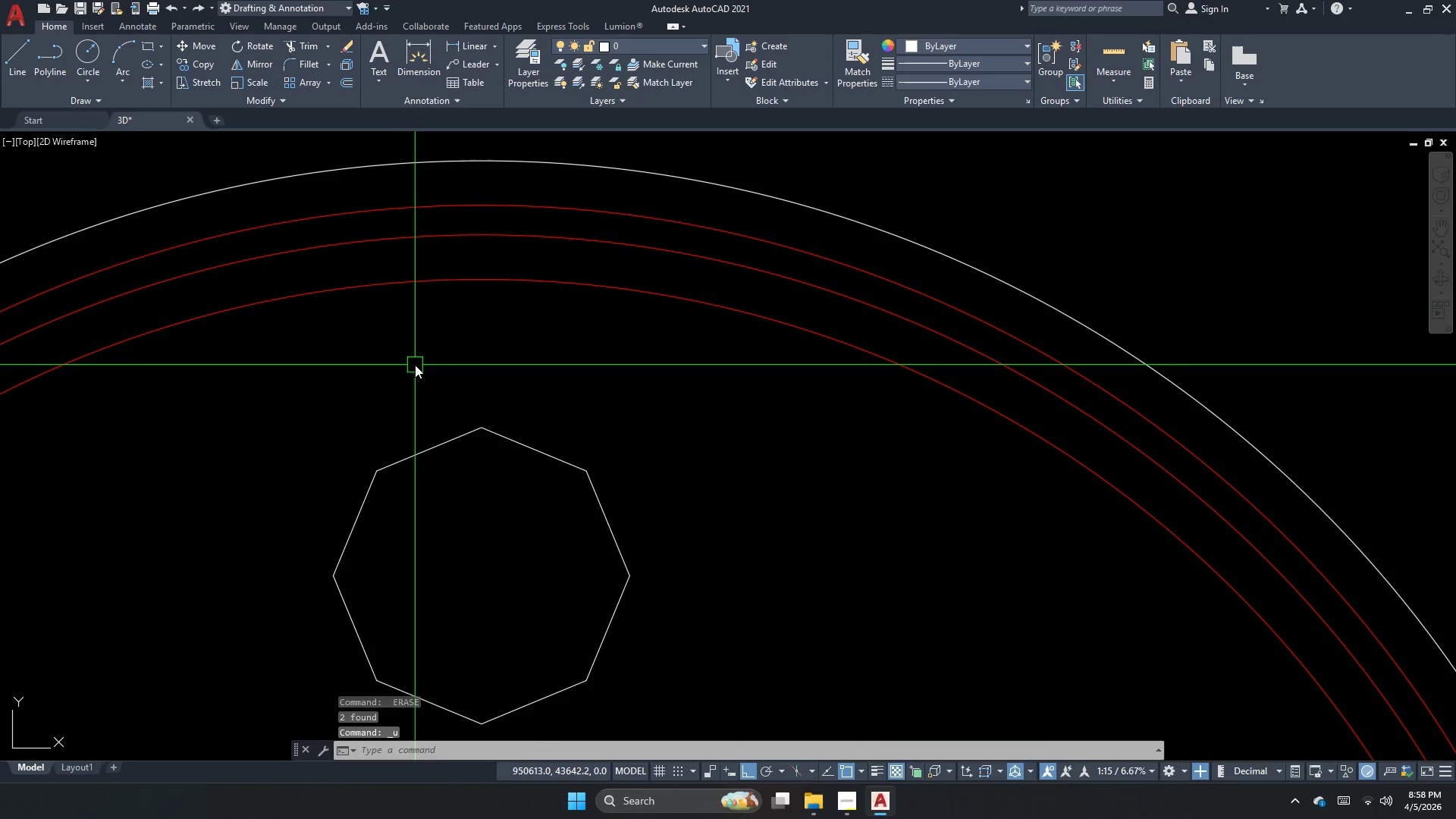 
key(Control+Z)
 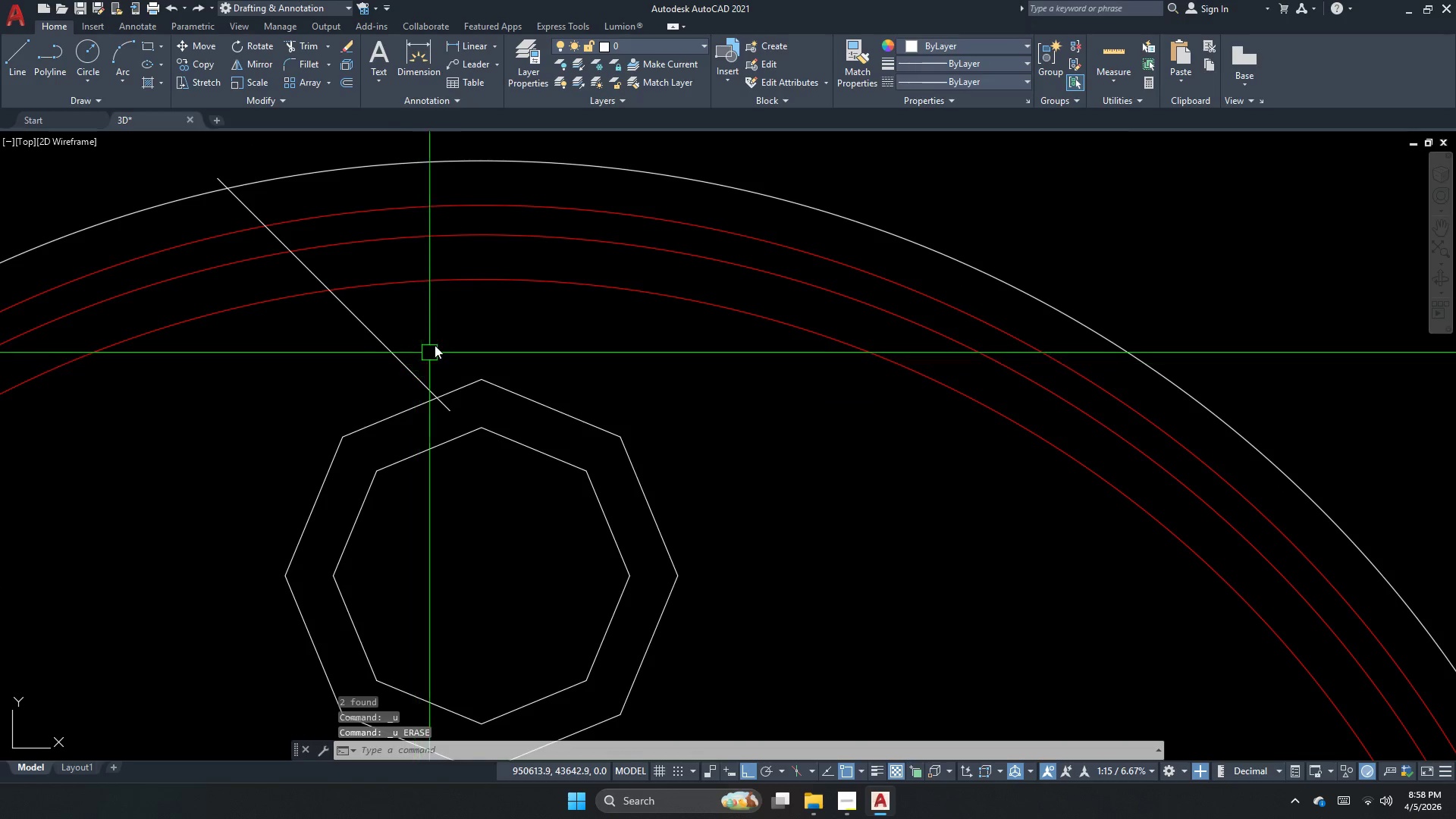 
left_click_drag(start_coordinate=[441, 331], to_coordinate=[412, 336])
 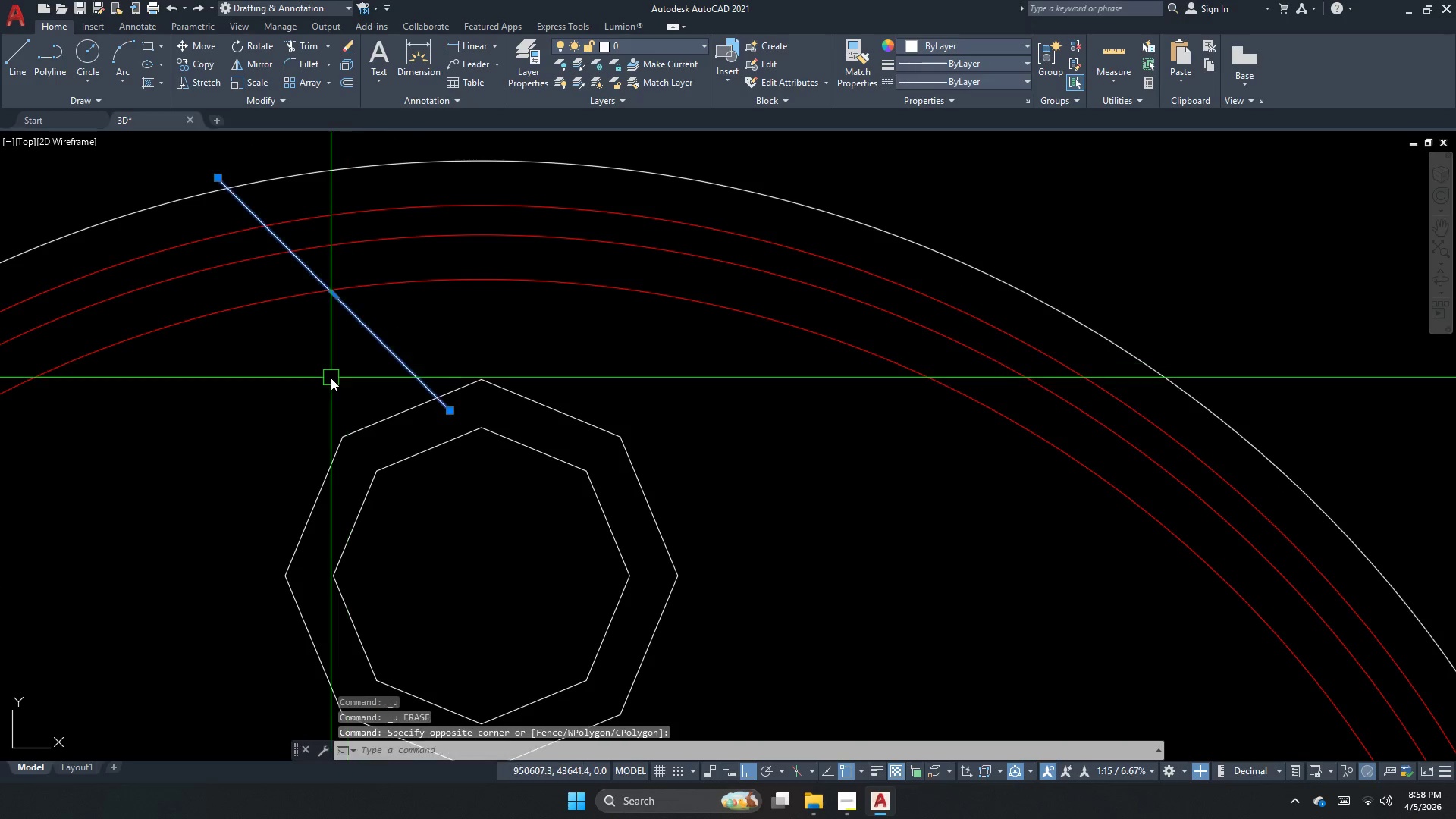 
key(E)
 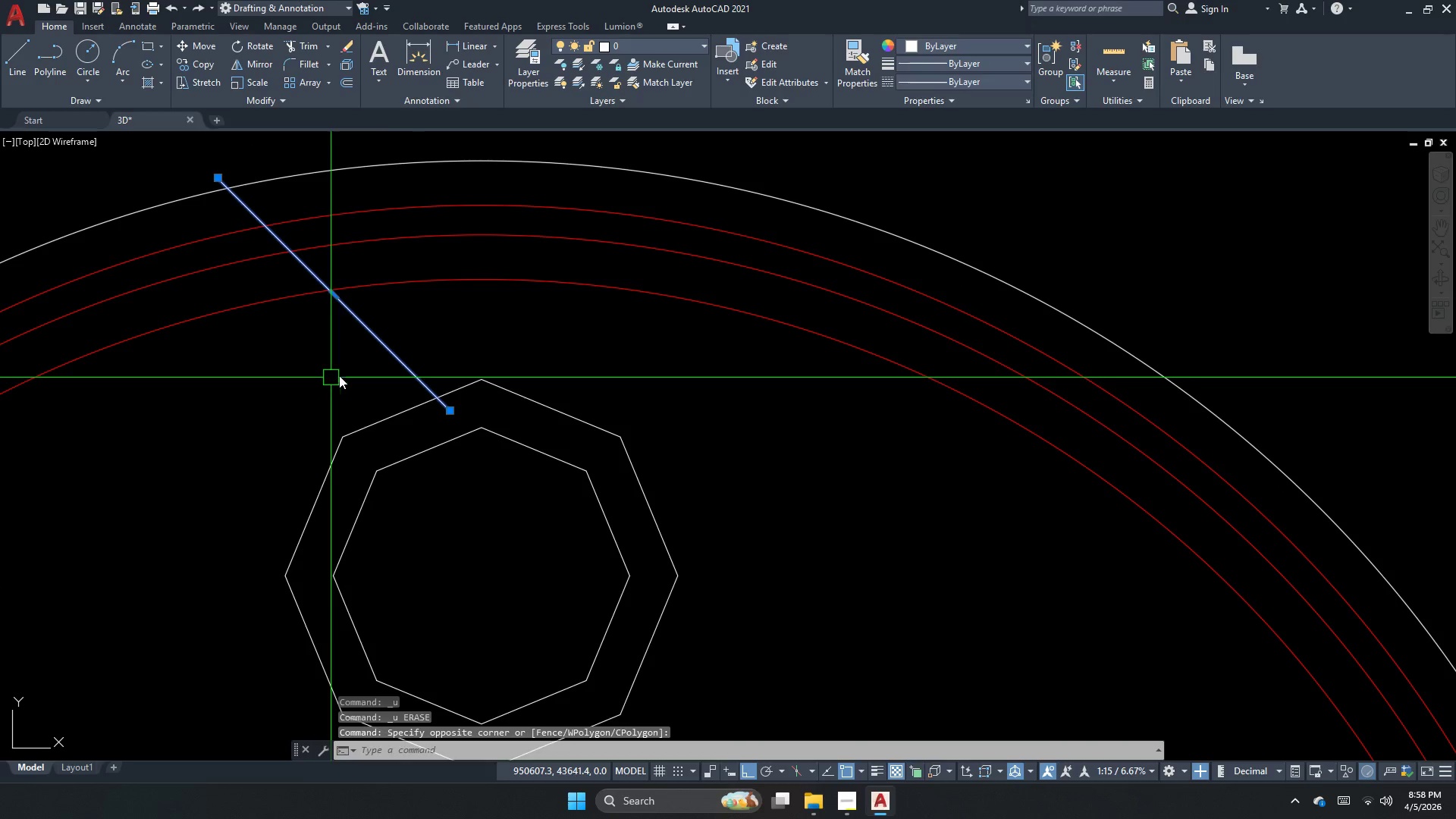 
key(Space)
 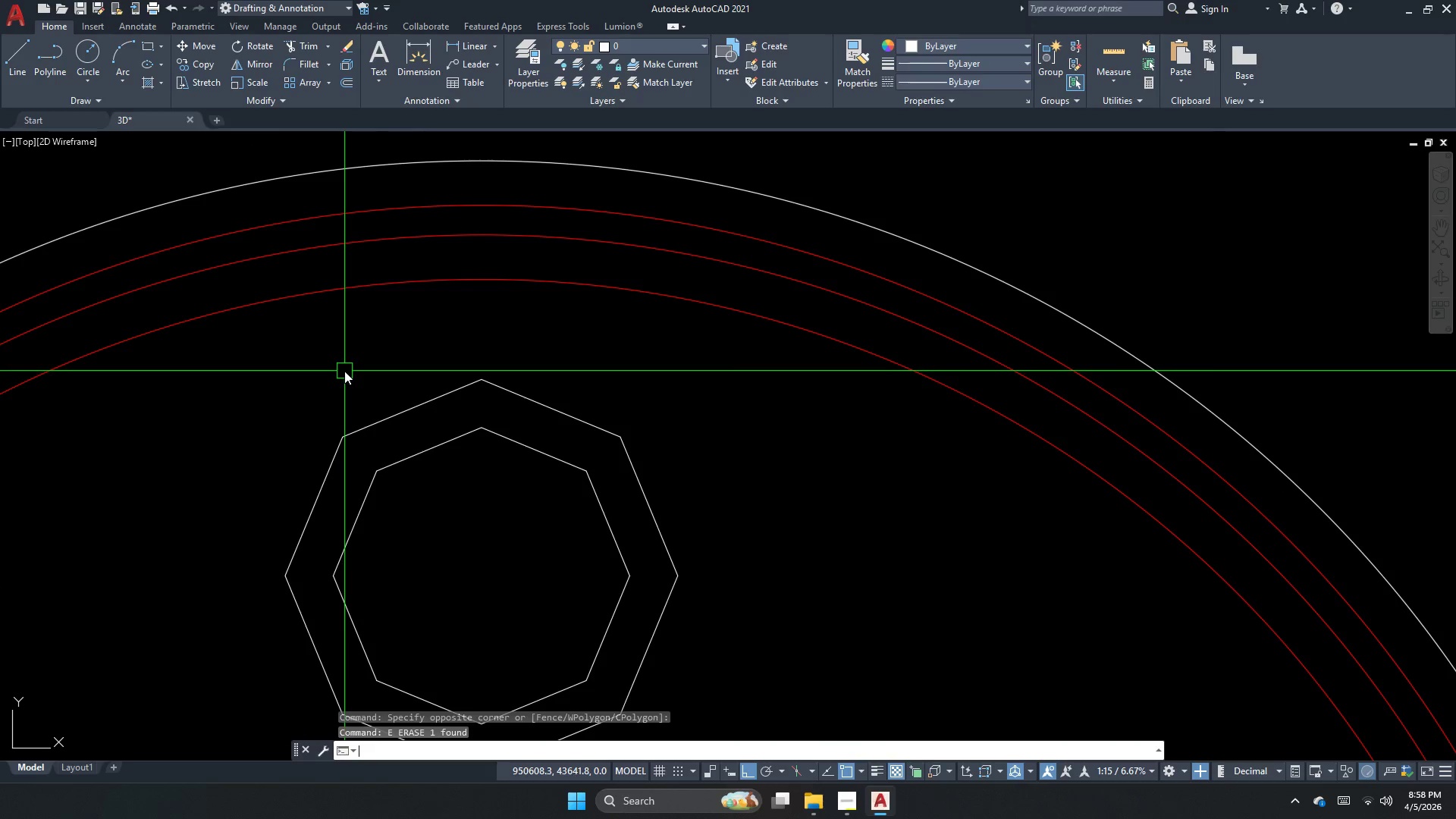 
key(Escape)
 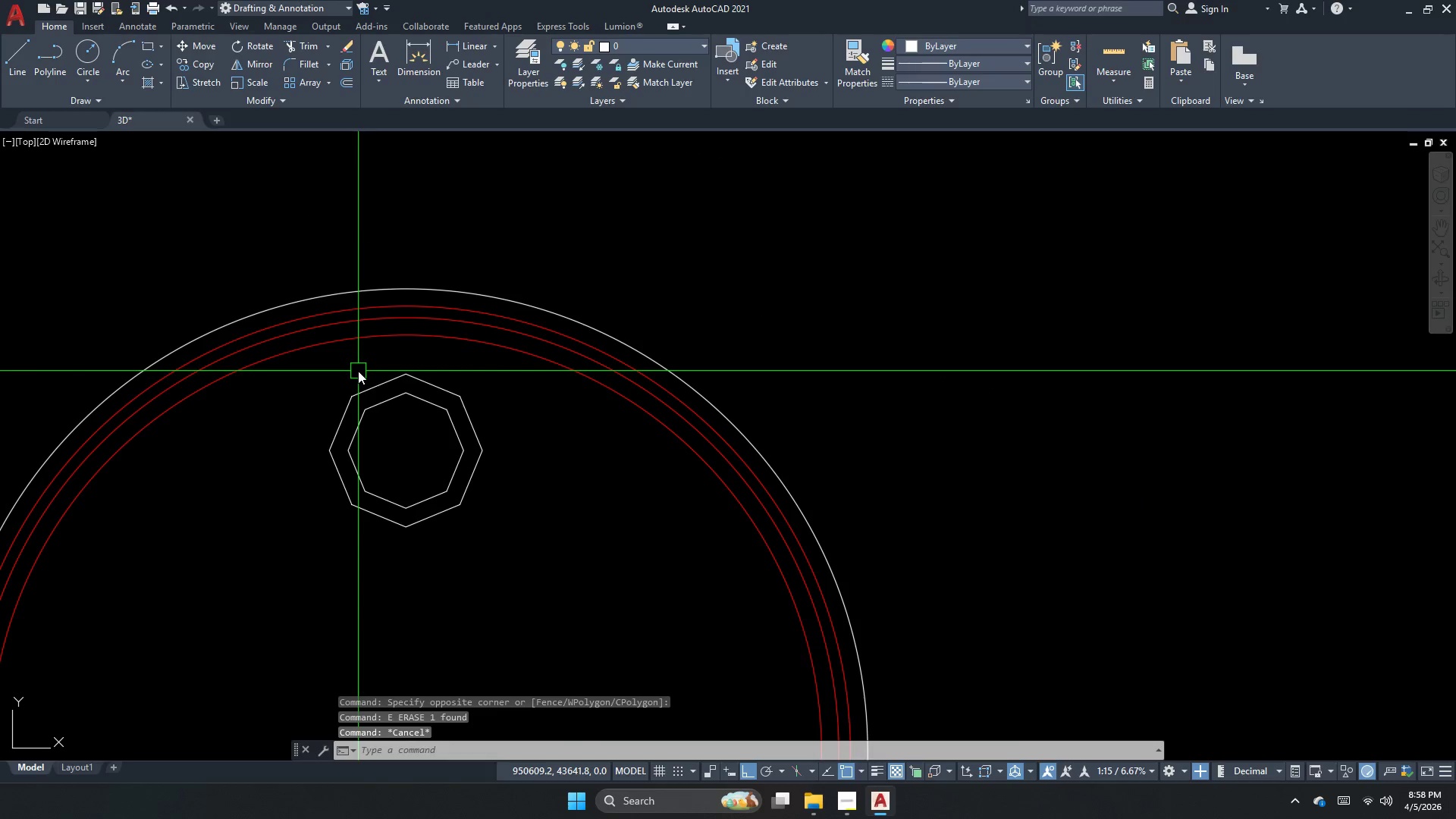 
key(C)
 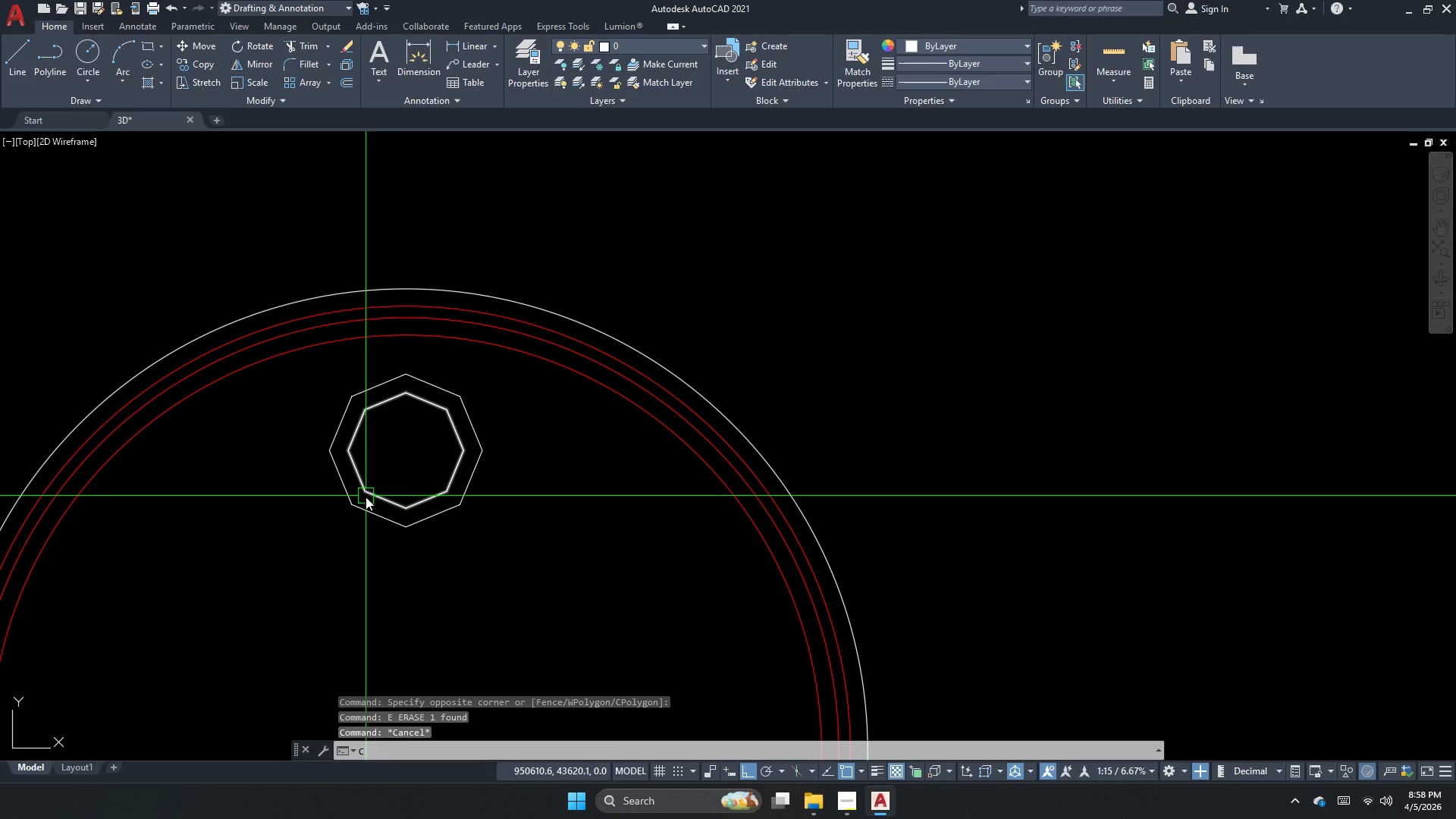 
key(Space)
 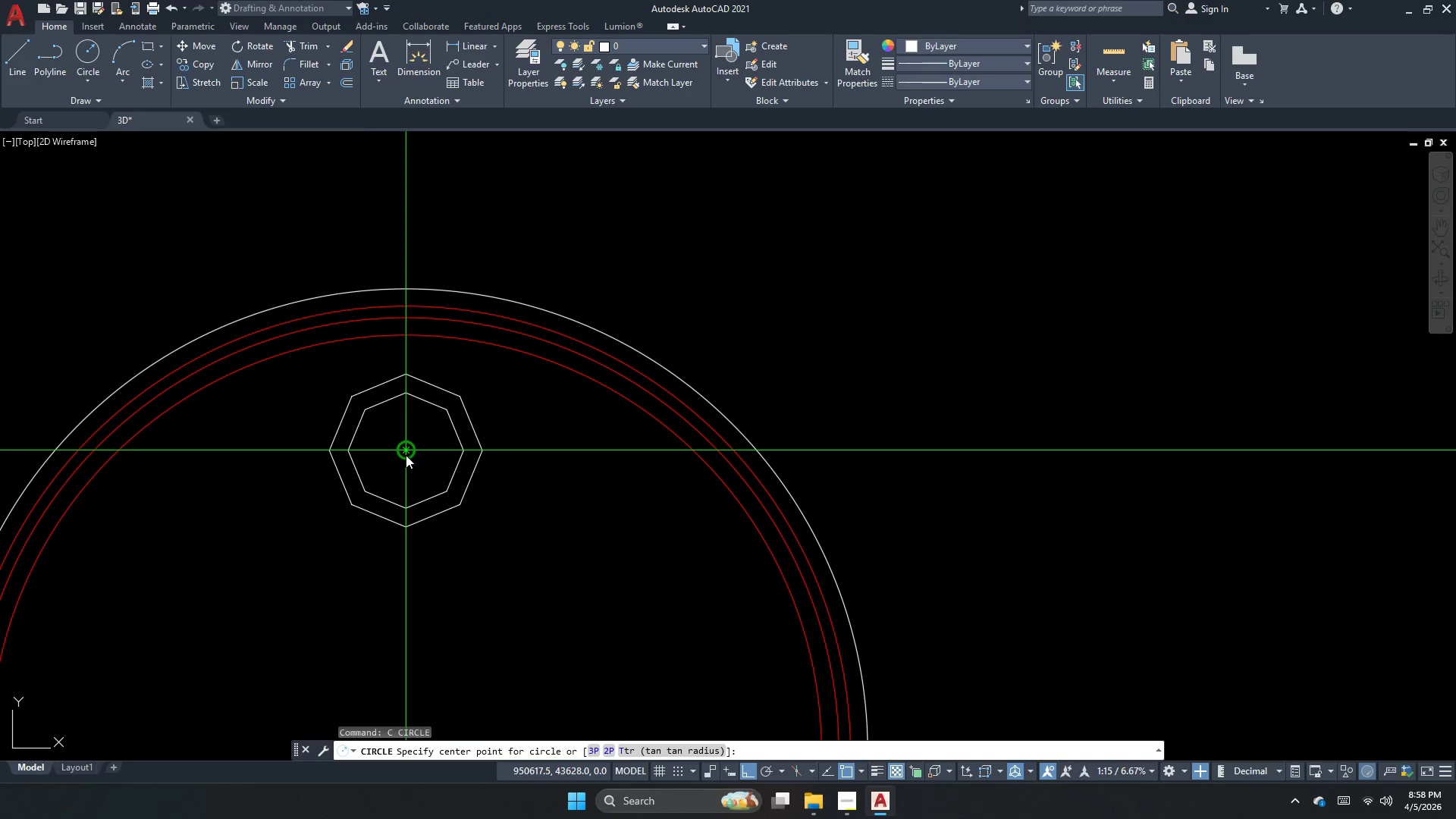 
scroll: coordinate [358, 371], scroll_direction: down, amount: 2.0
 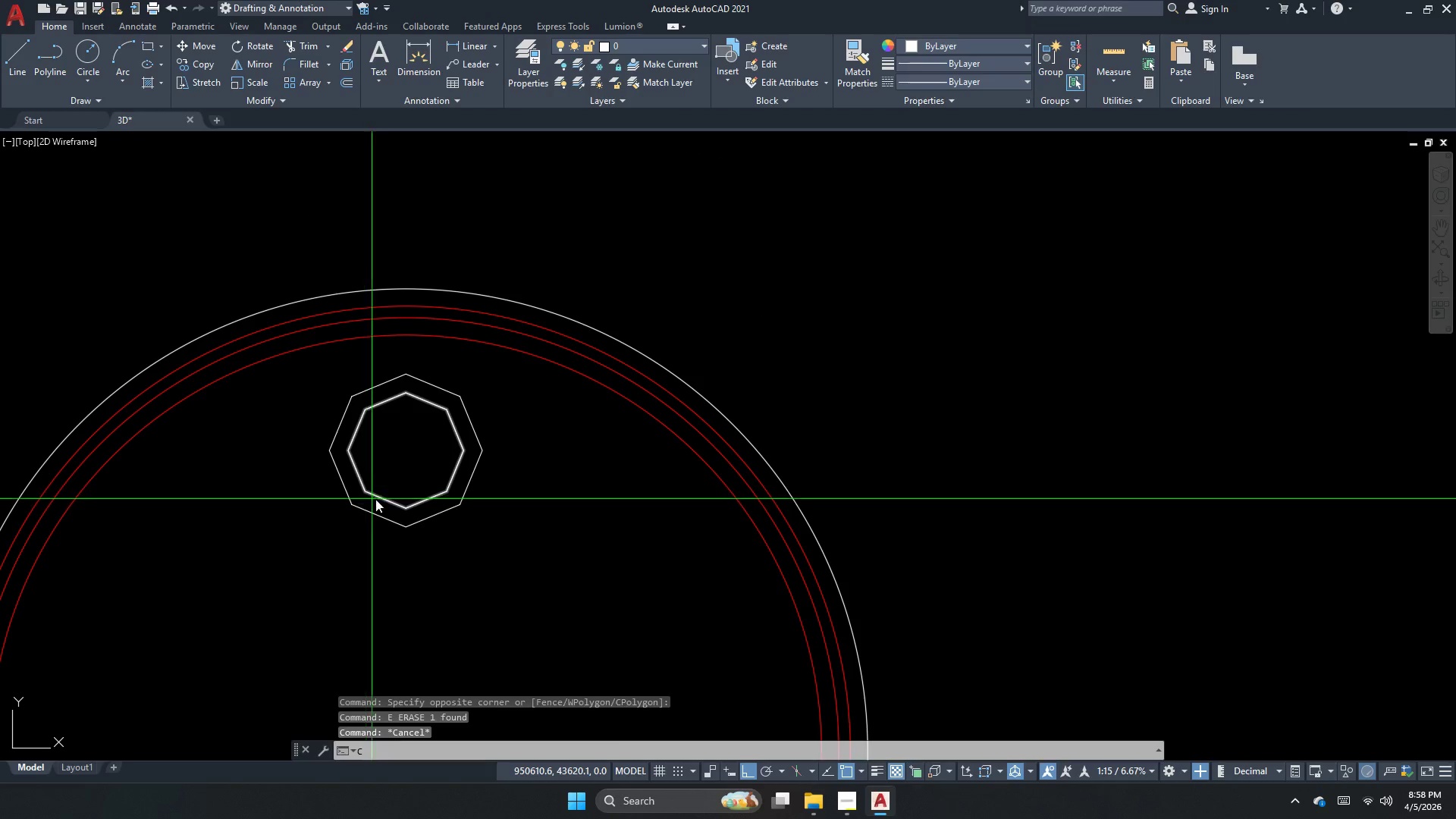 
left_click_drag(start_coordinate=[403, 455], to_coordinate=[397, 459])
 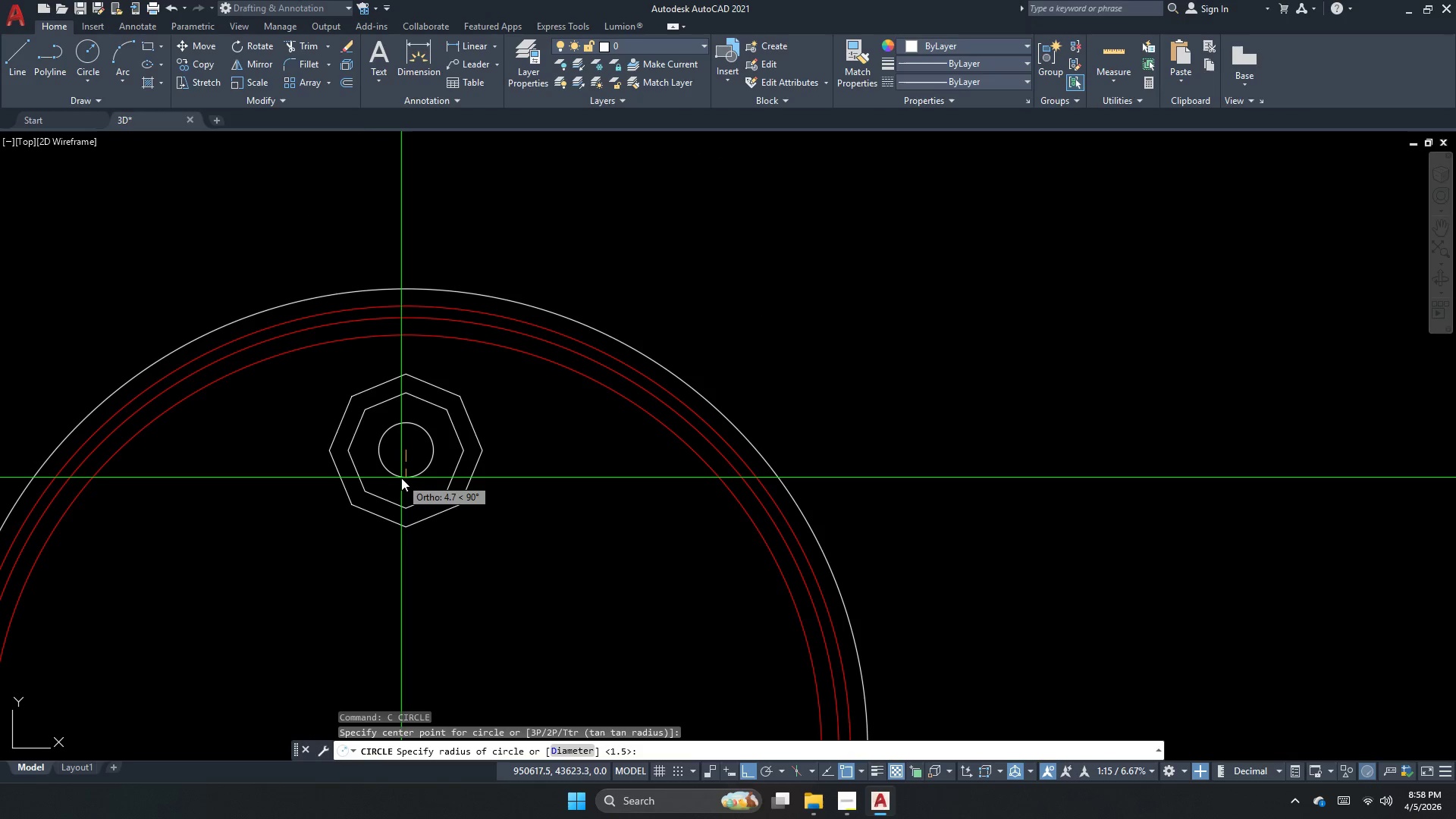 
key(D)
 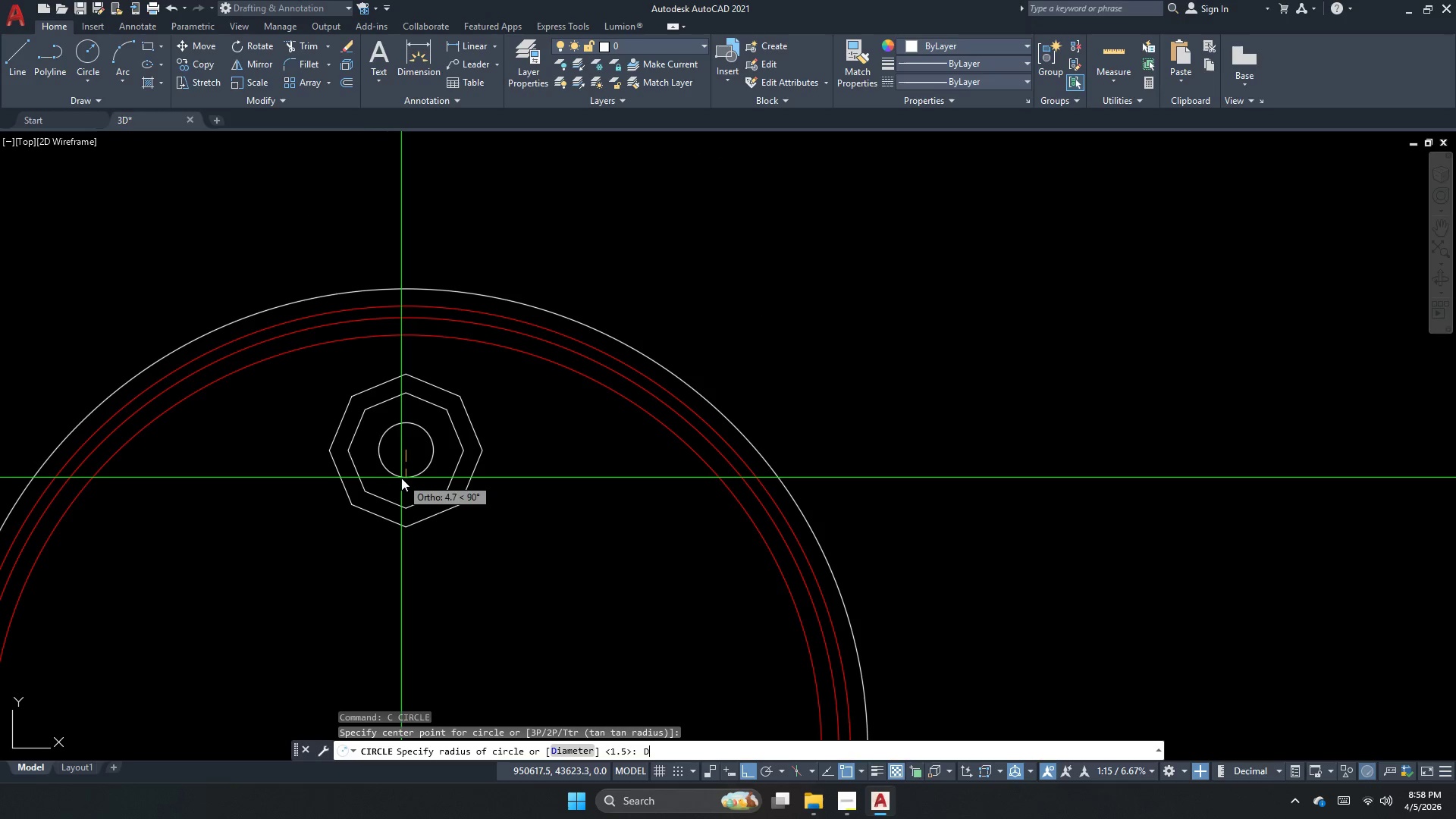 
key(Space)
 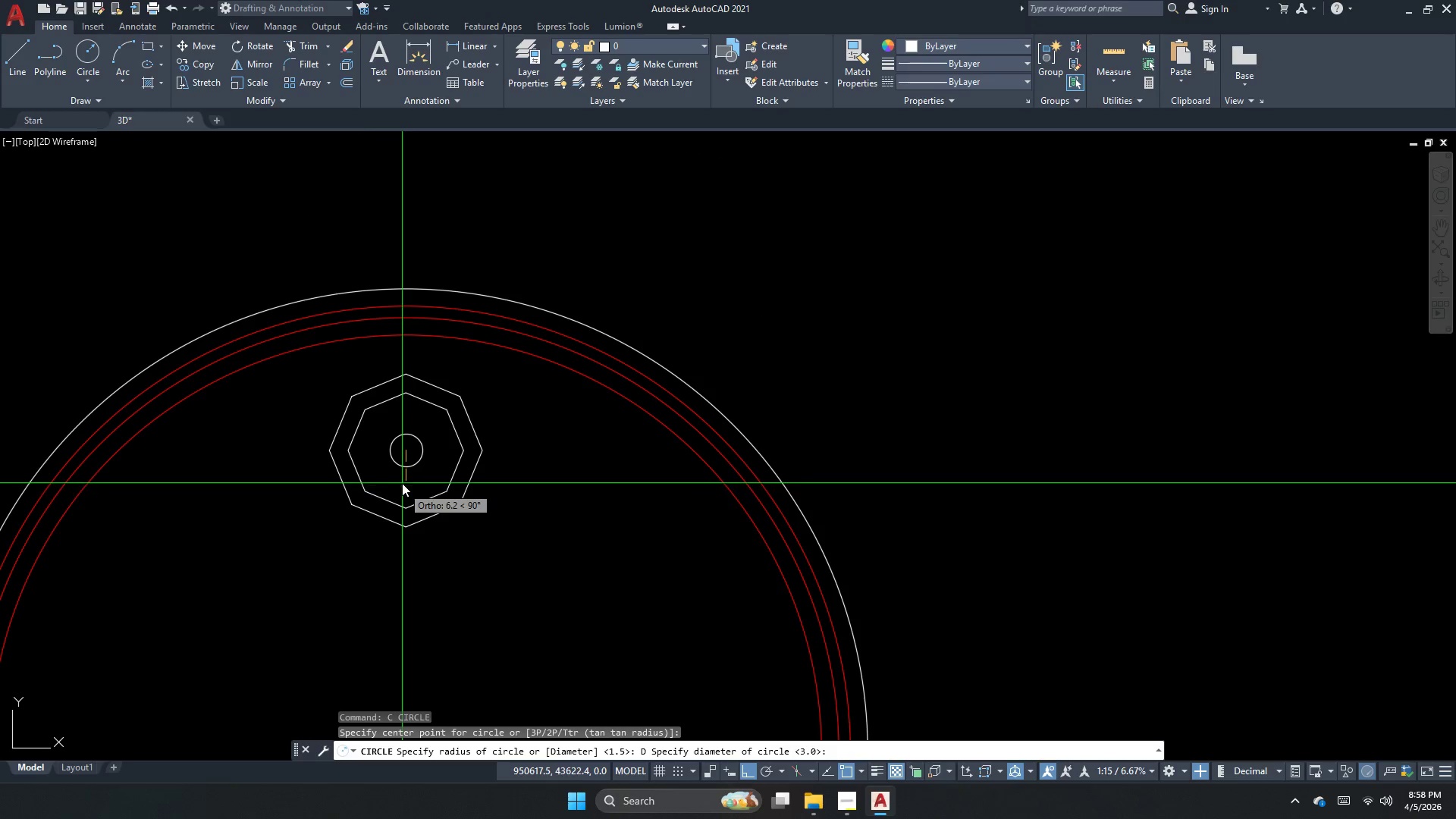 
key(Numpad1)
 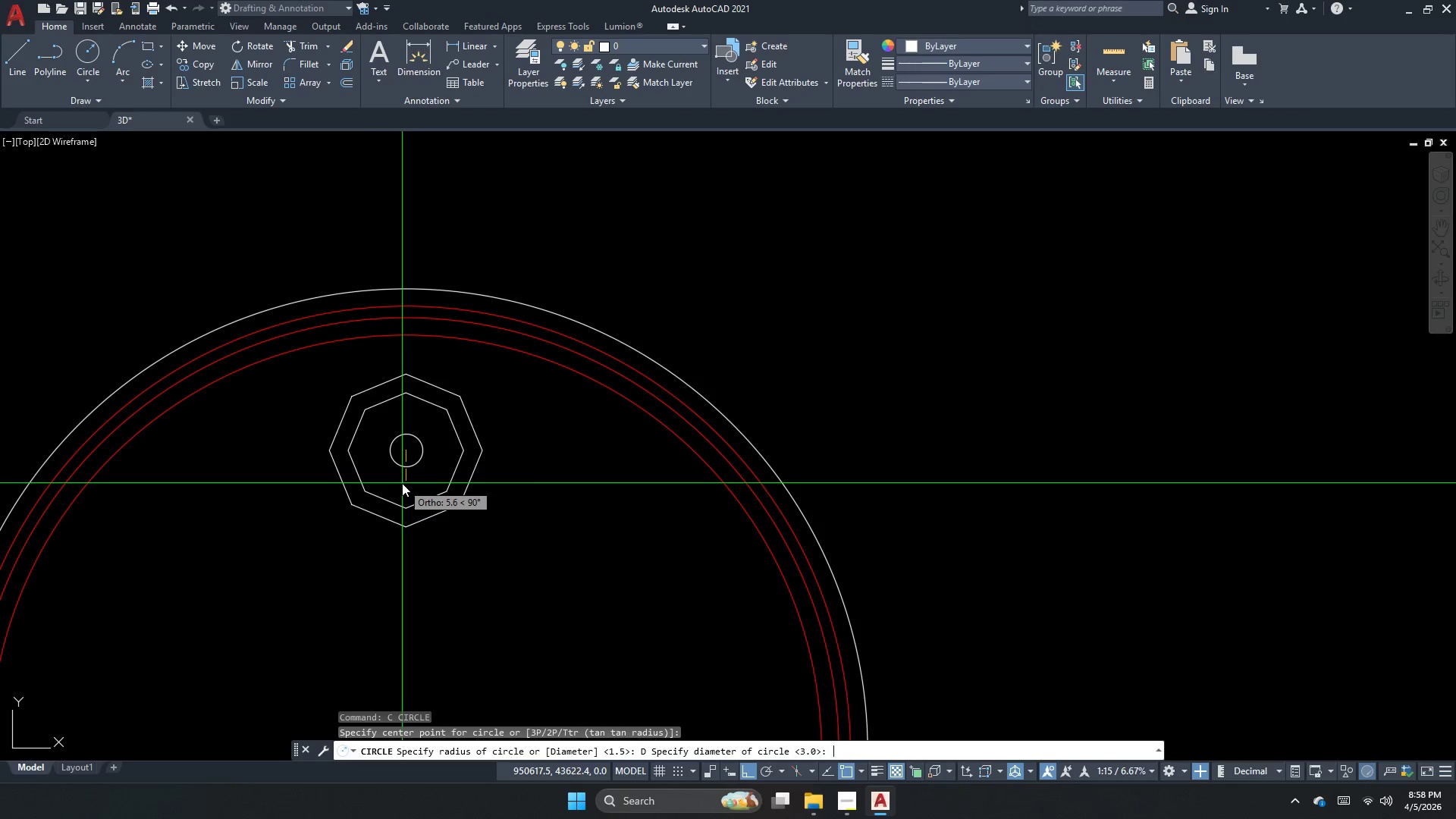 
key(Numpad0)
 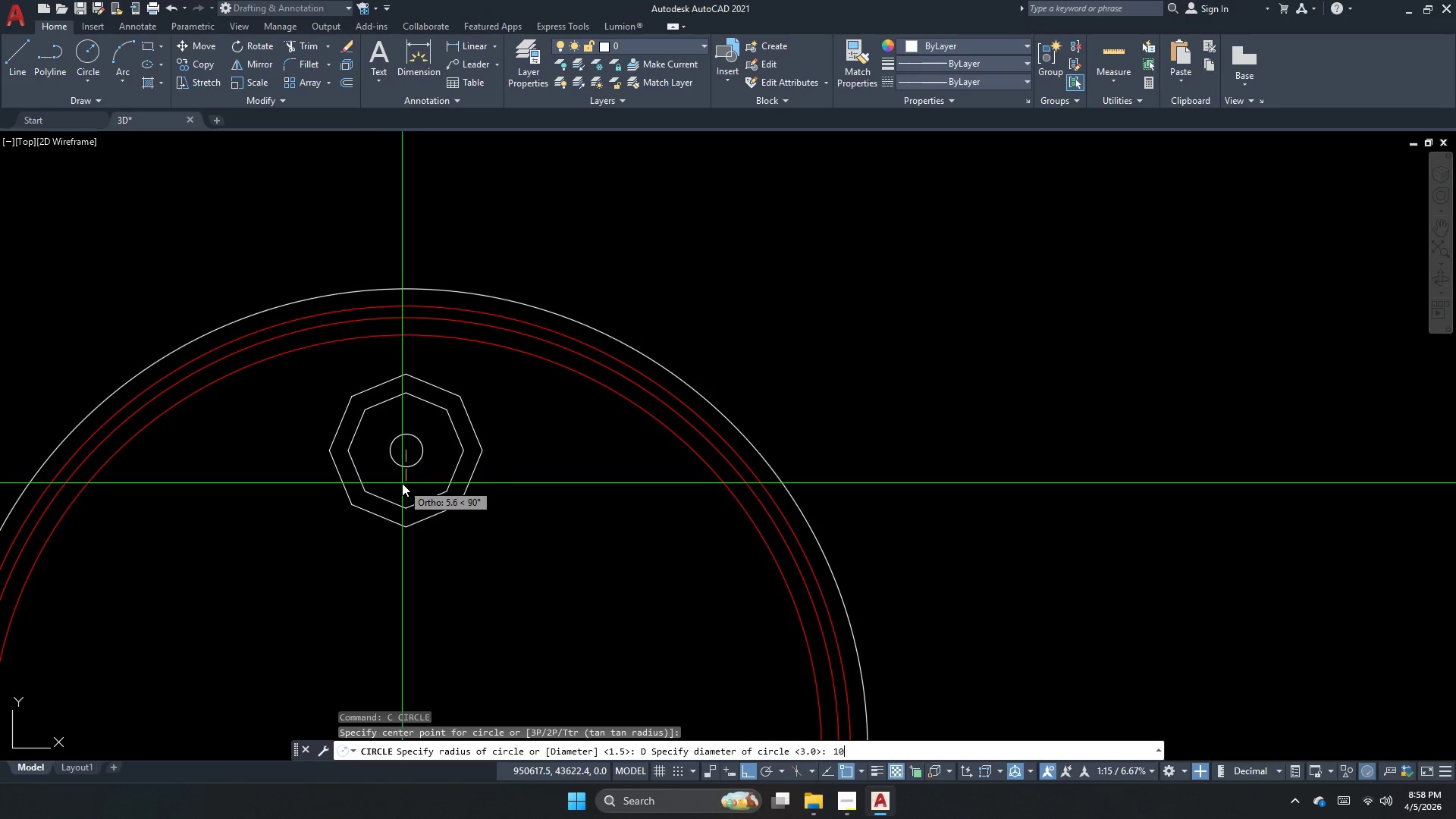 
key(NumpadEnter)
 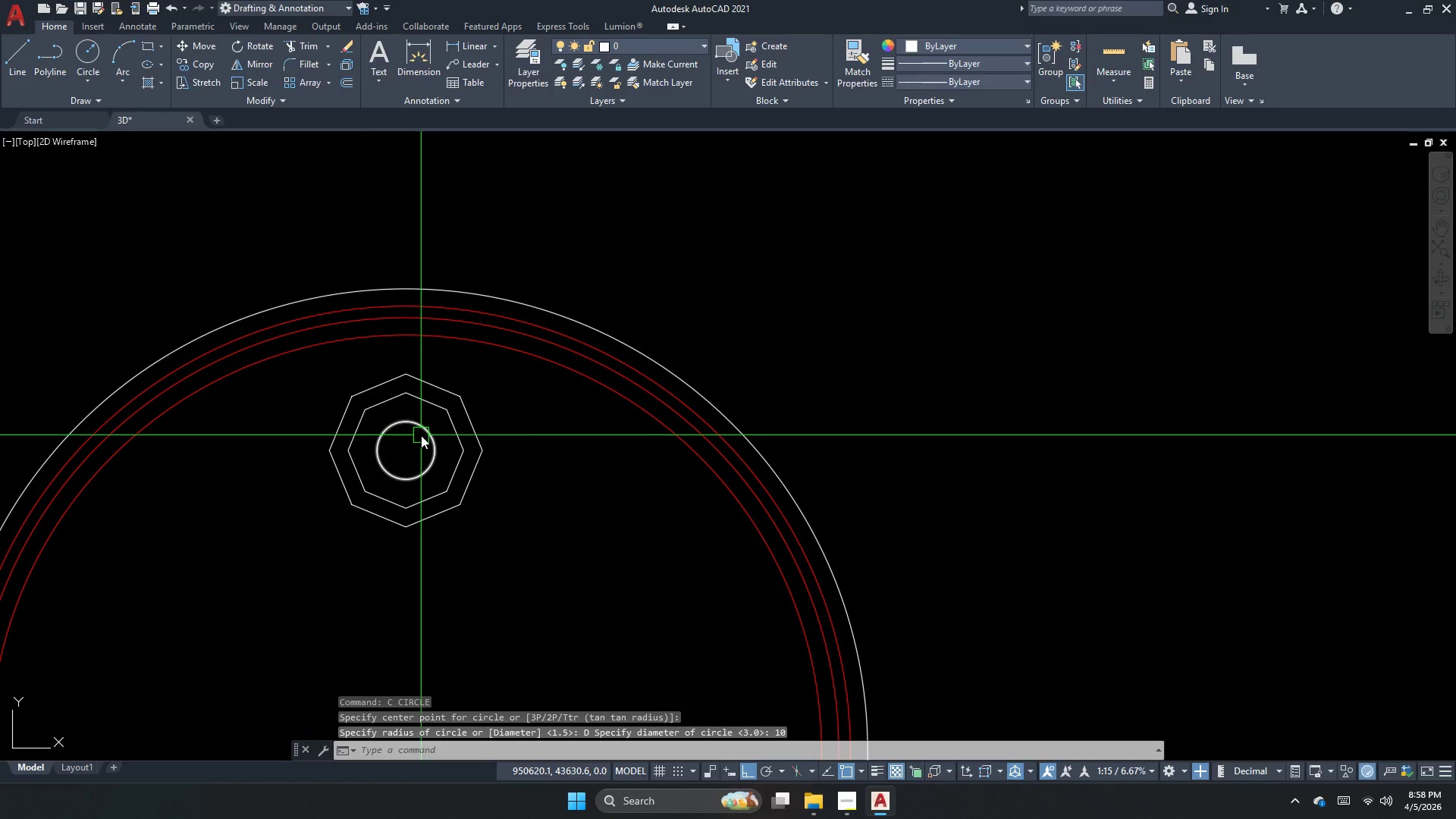 
left_click([421, 435])
 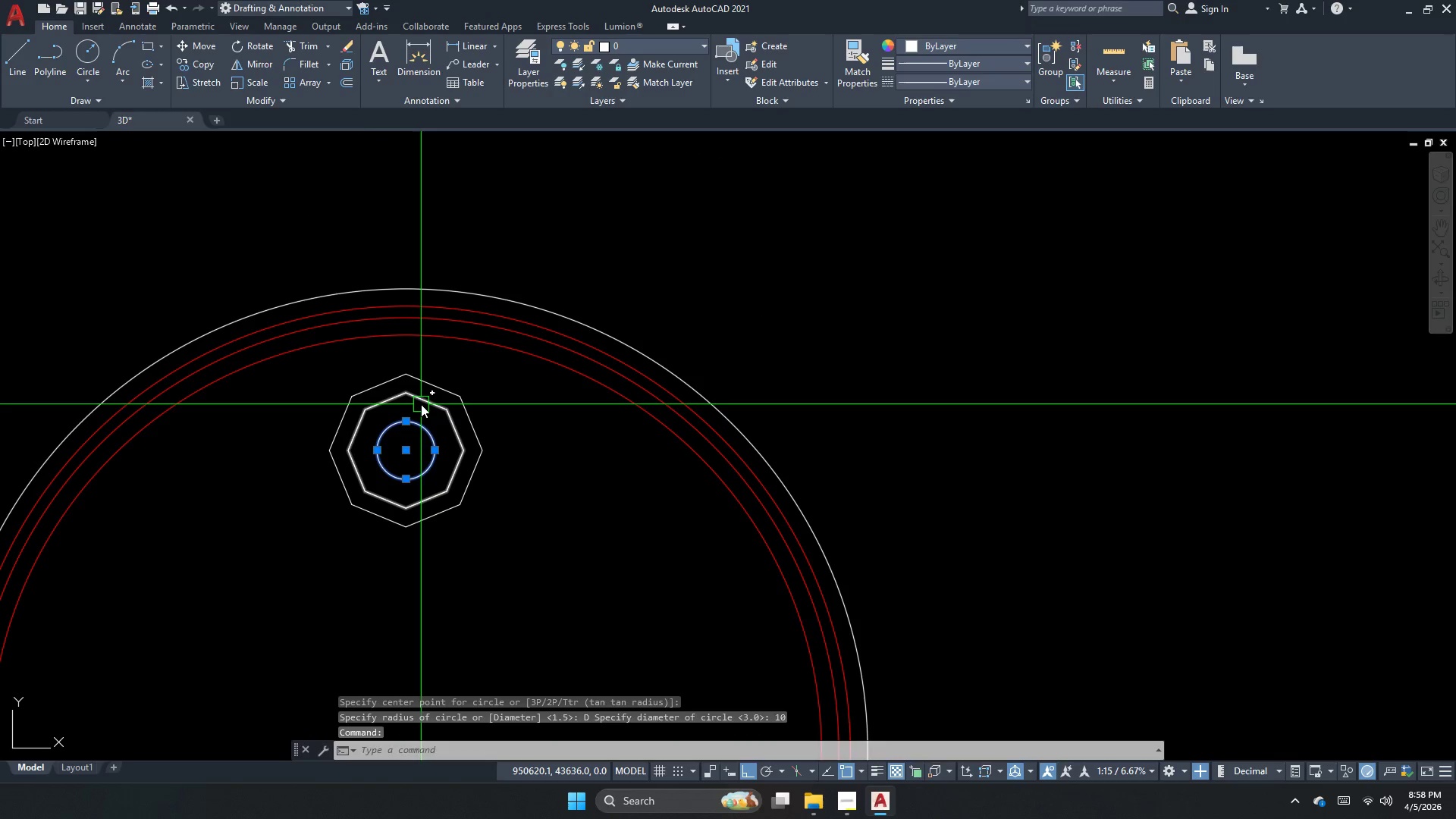 
key(E)
 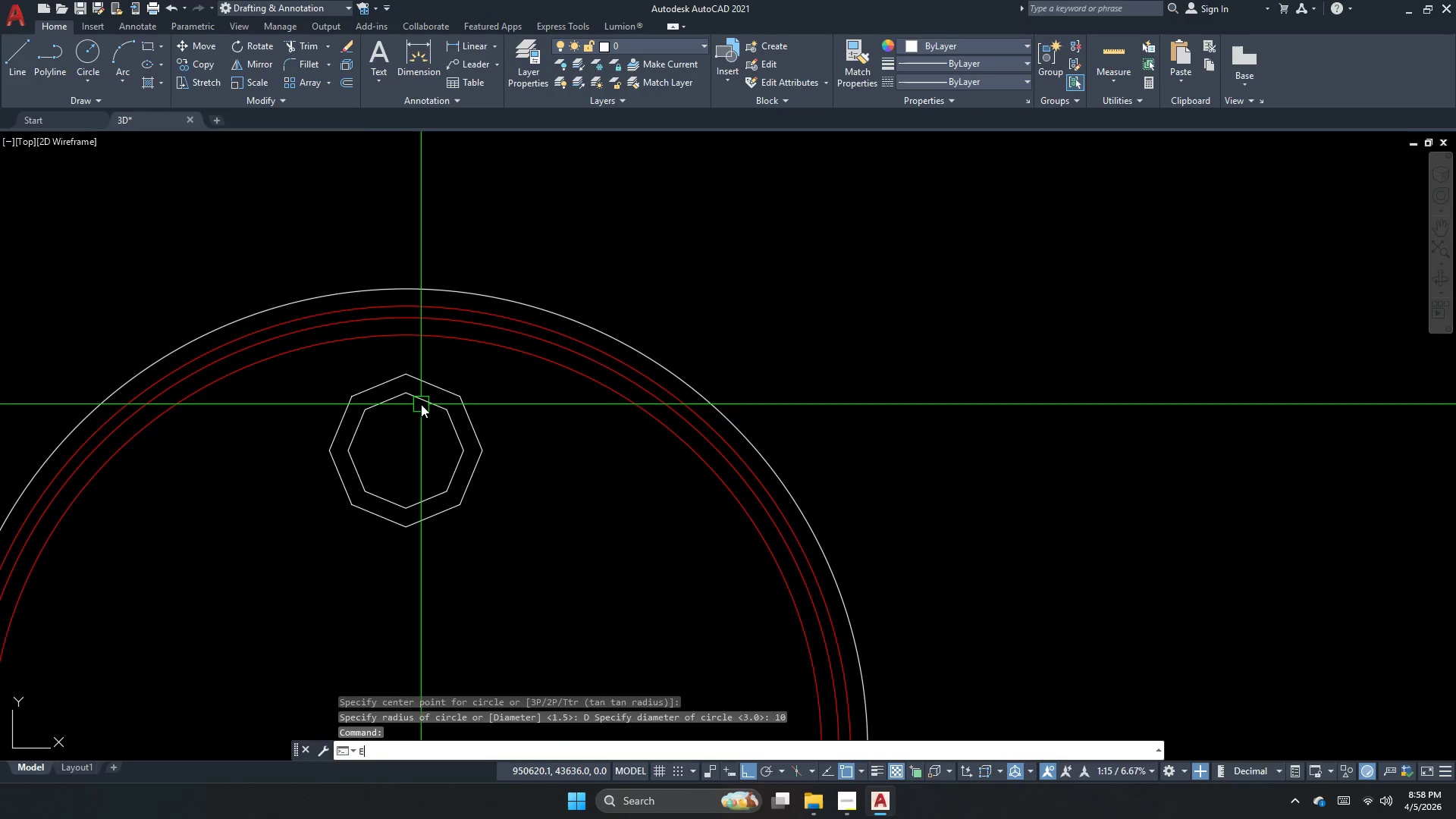 
key(Space)
 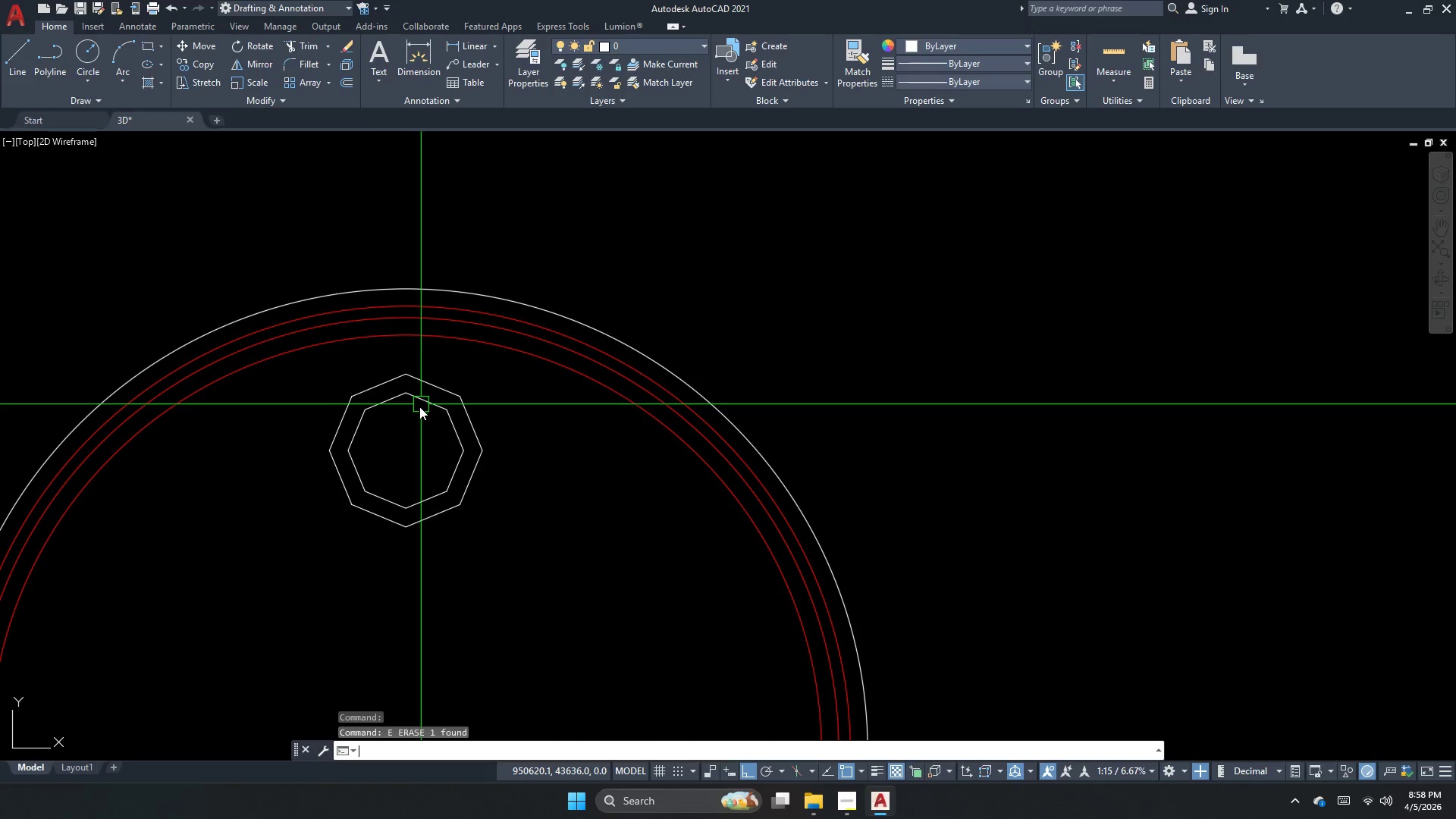 
key(Escape)
 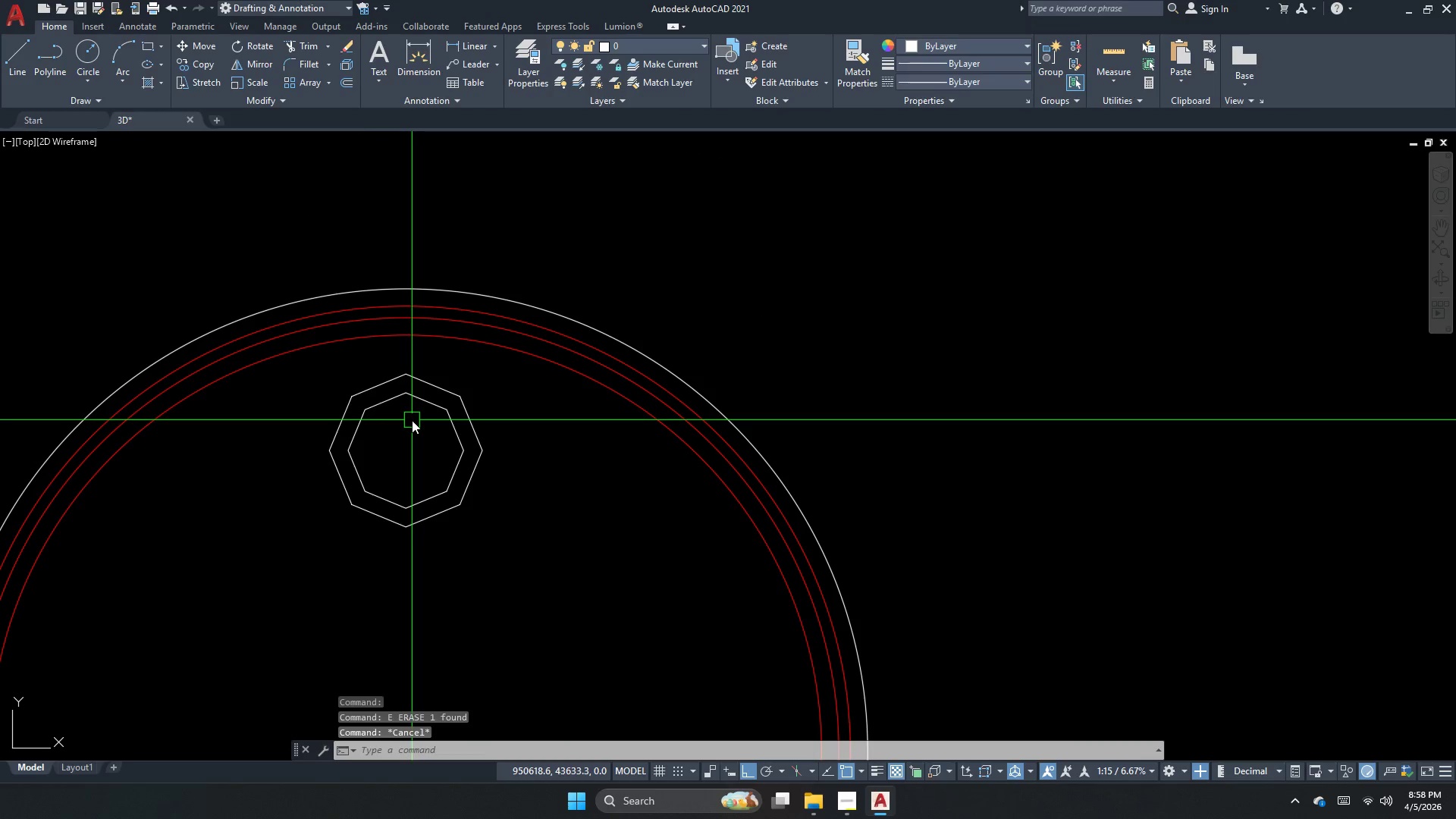 
key(Escape)
 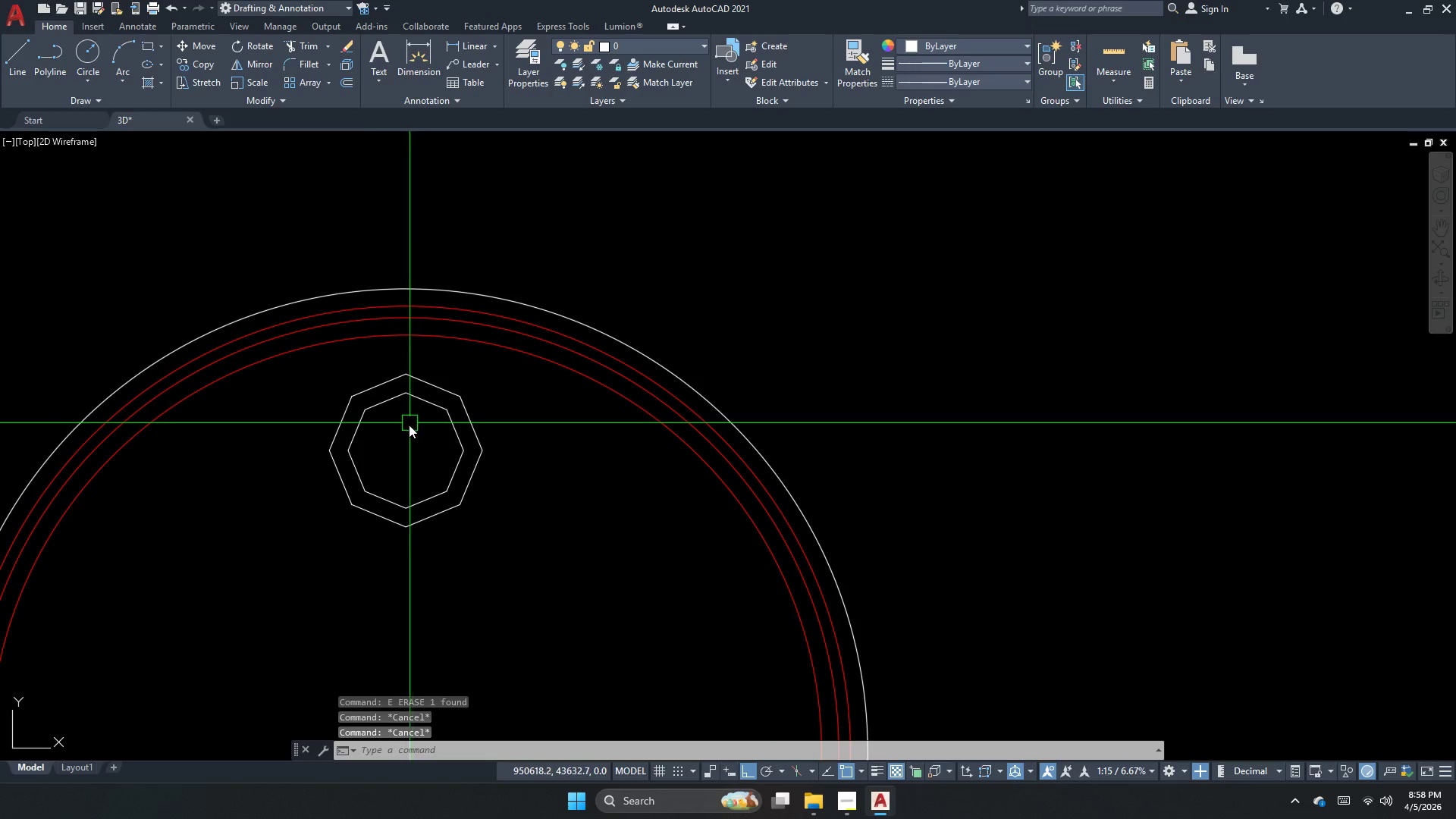 
key(C)
 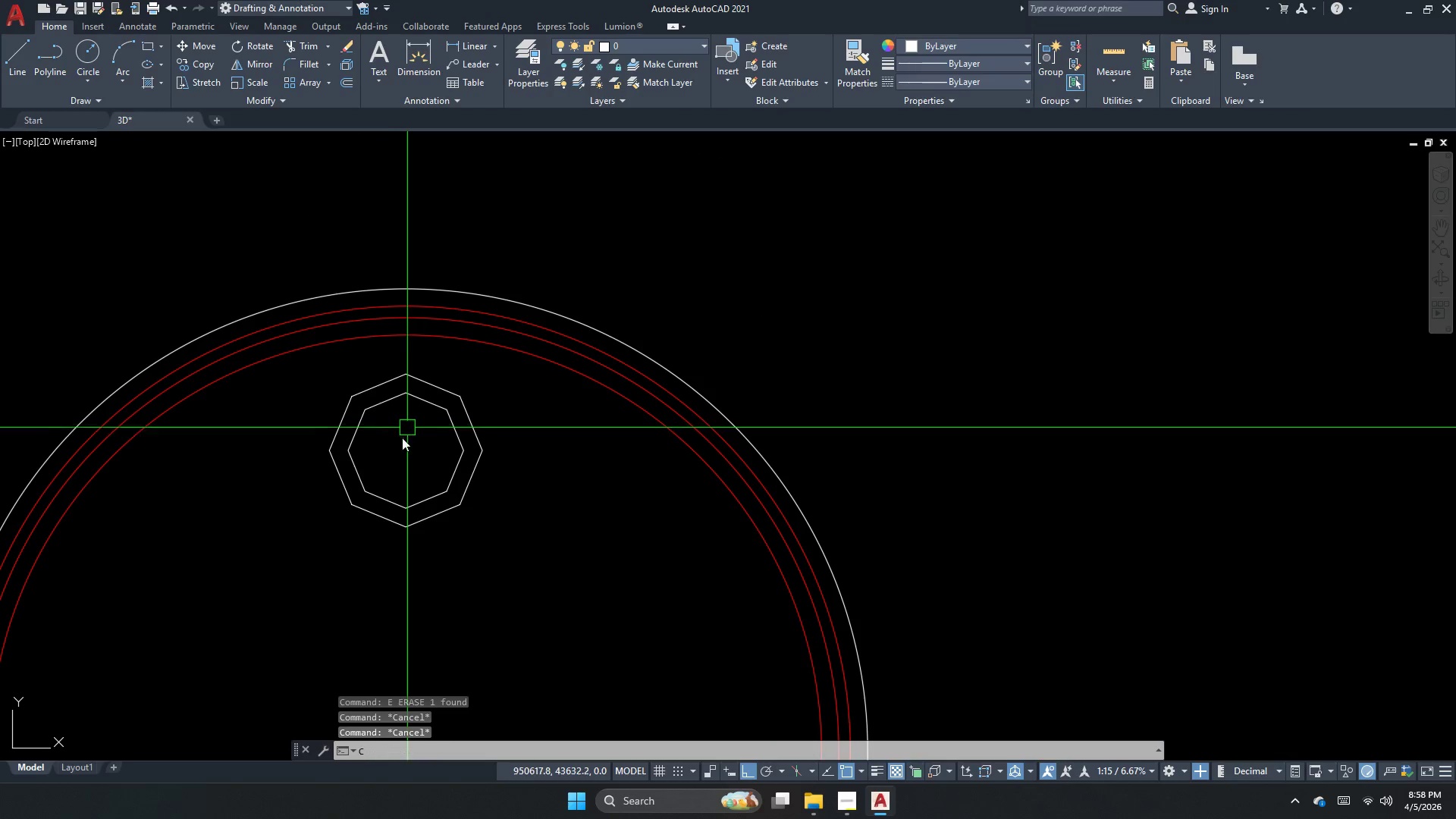 
key(Space)
 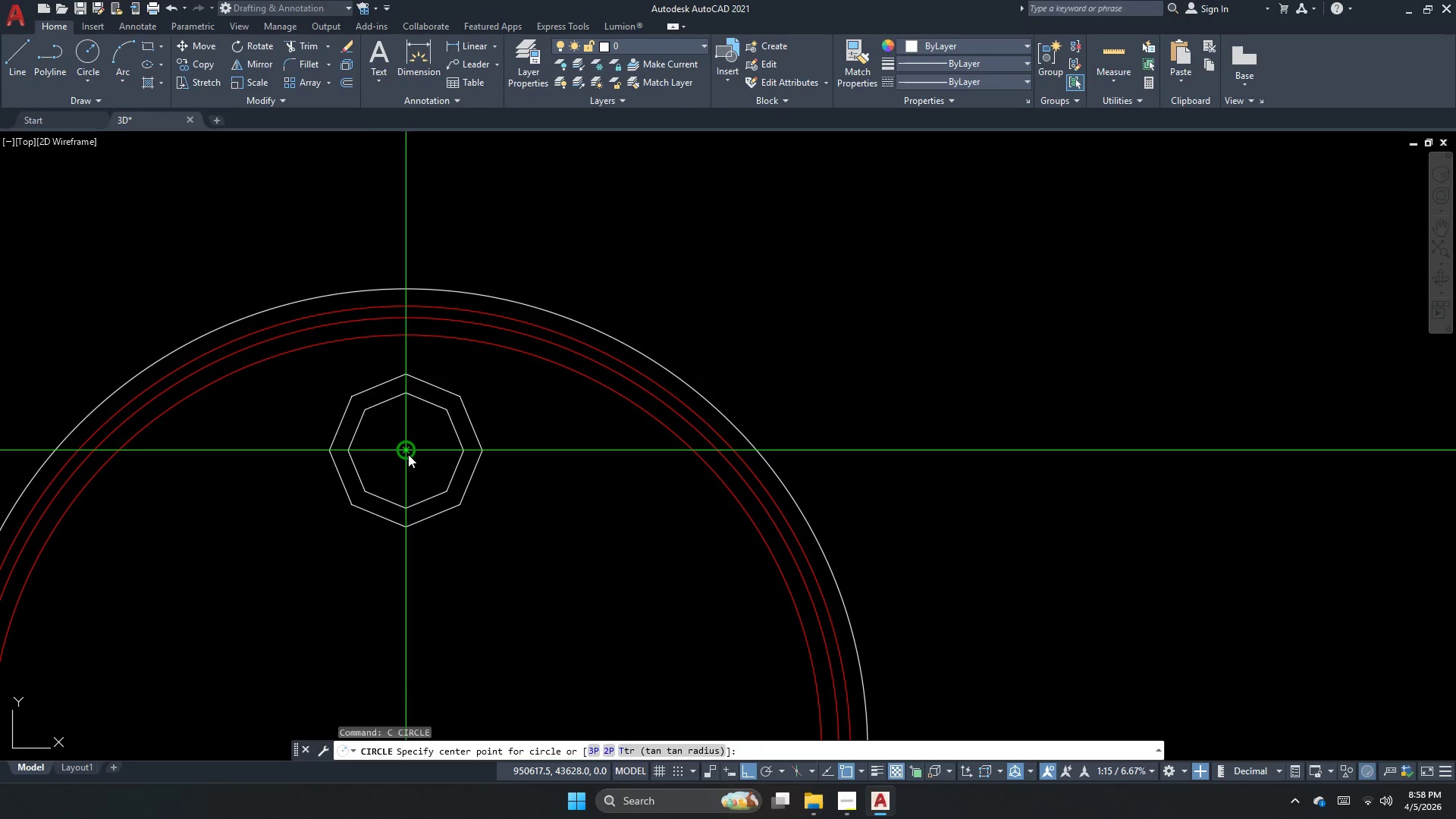 
left_click([408, 451])
 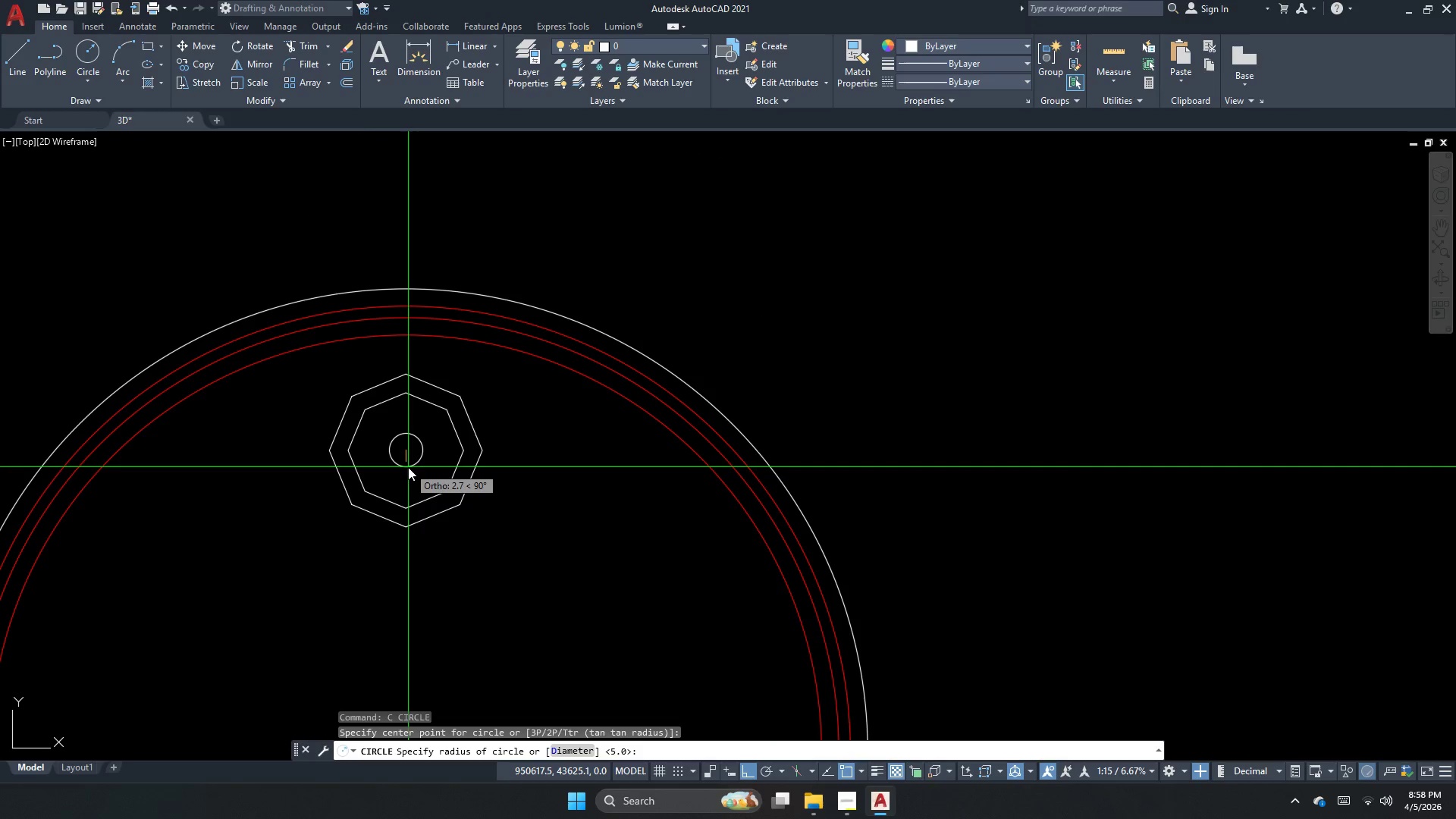 
key(D)
 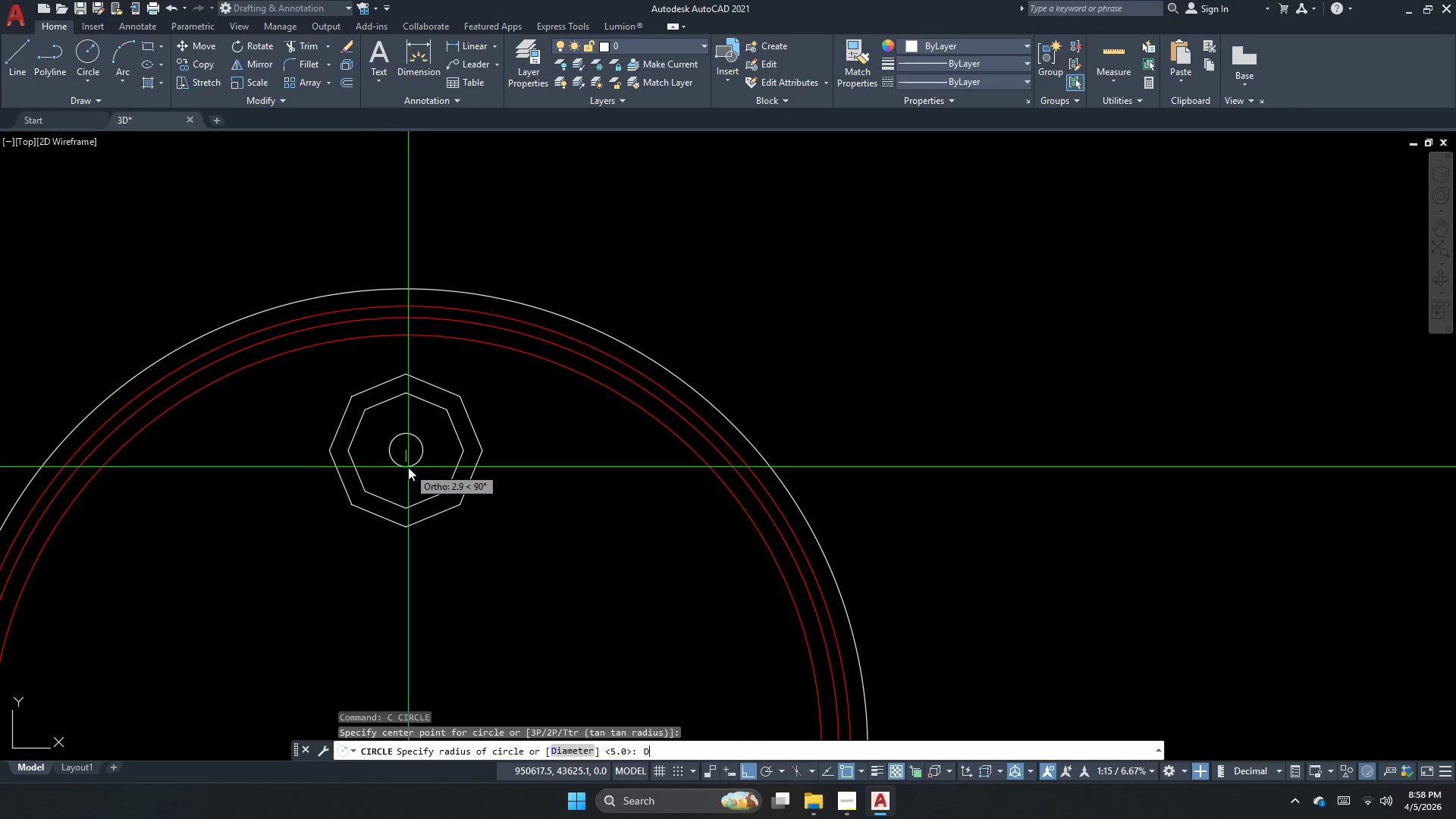 
key(Space)
 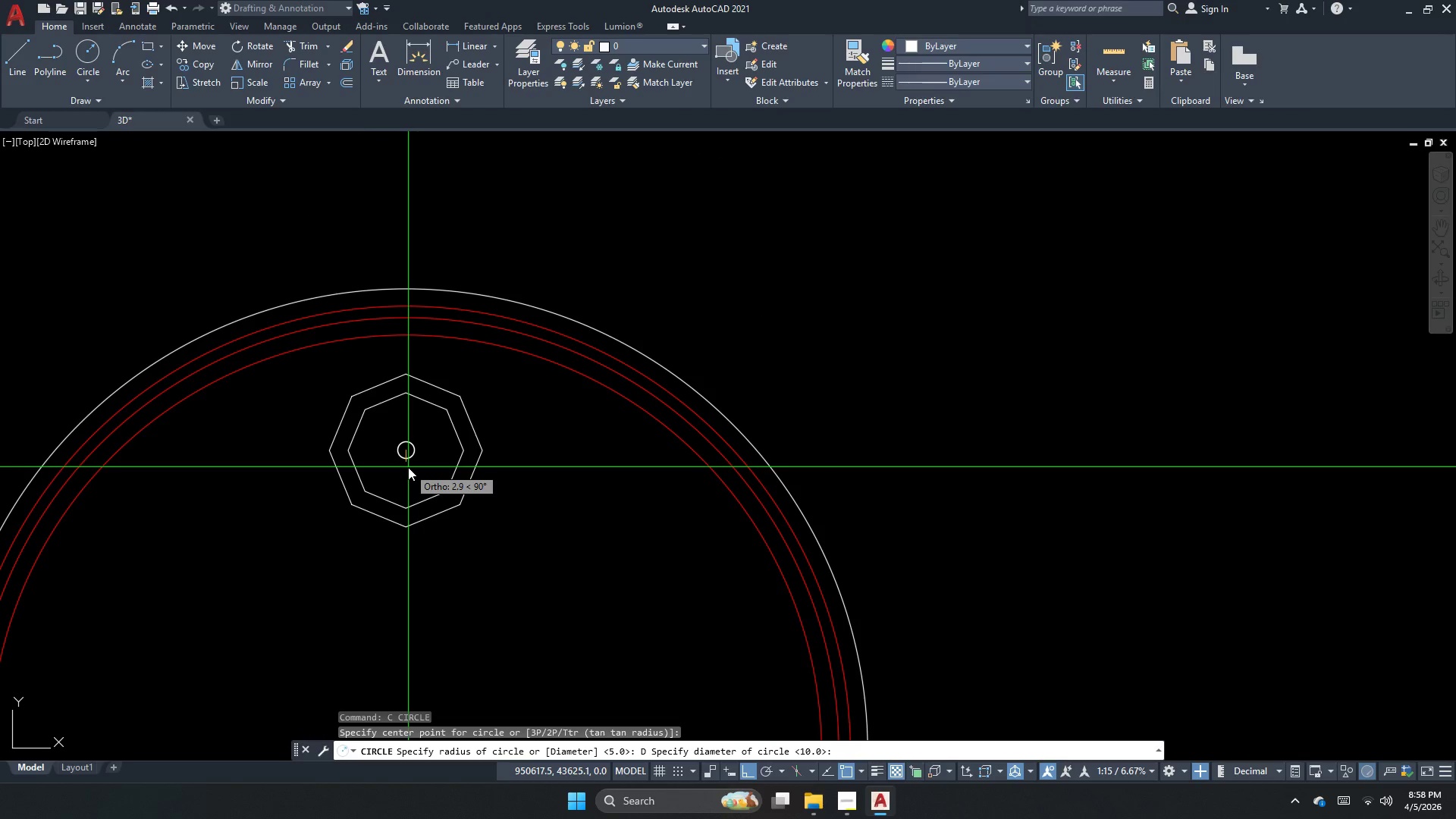 
key(Numpad2)
 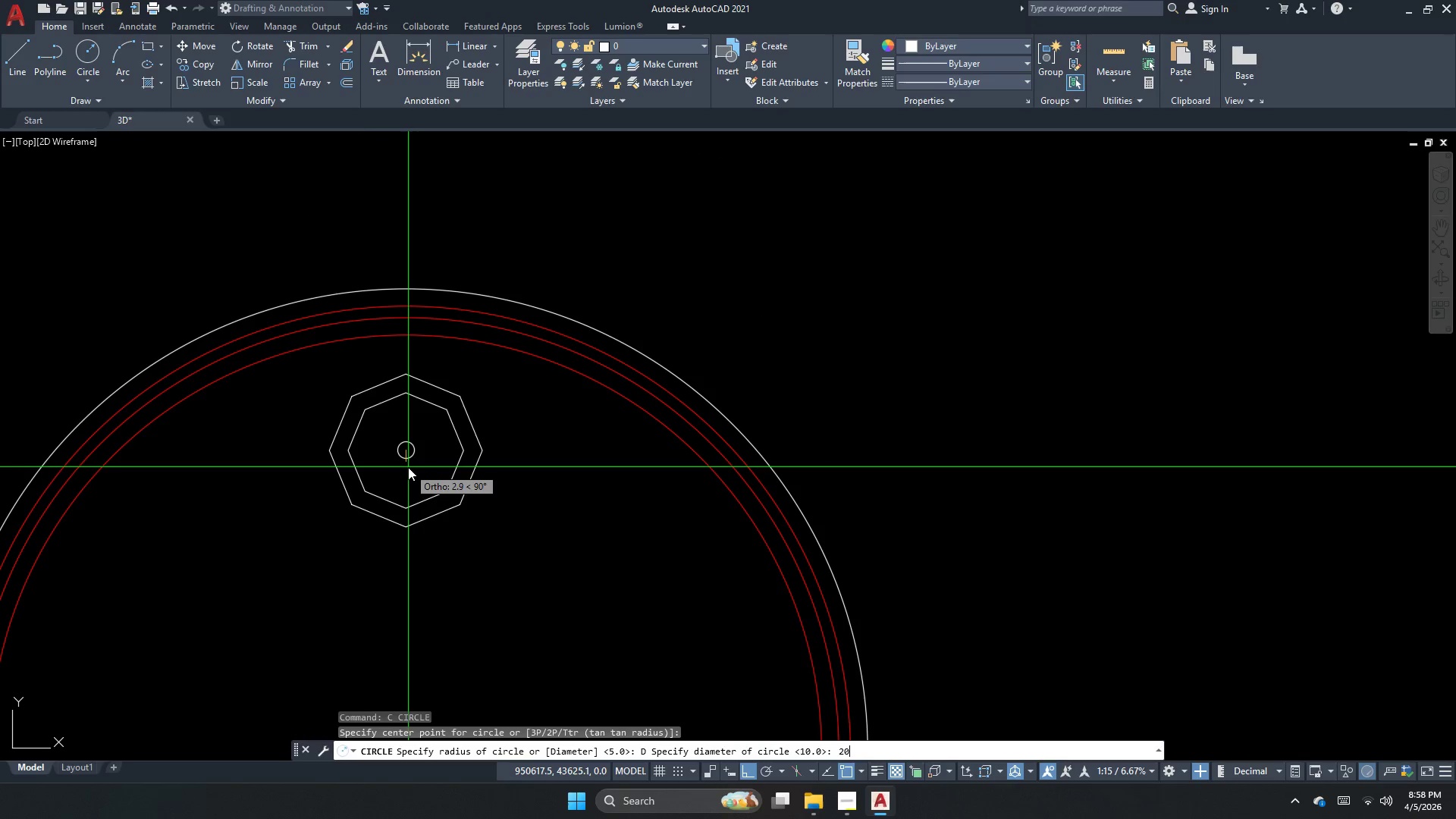 
key(Numpad0)
 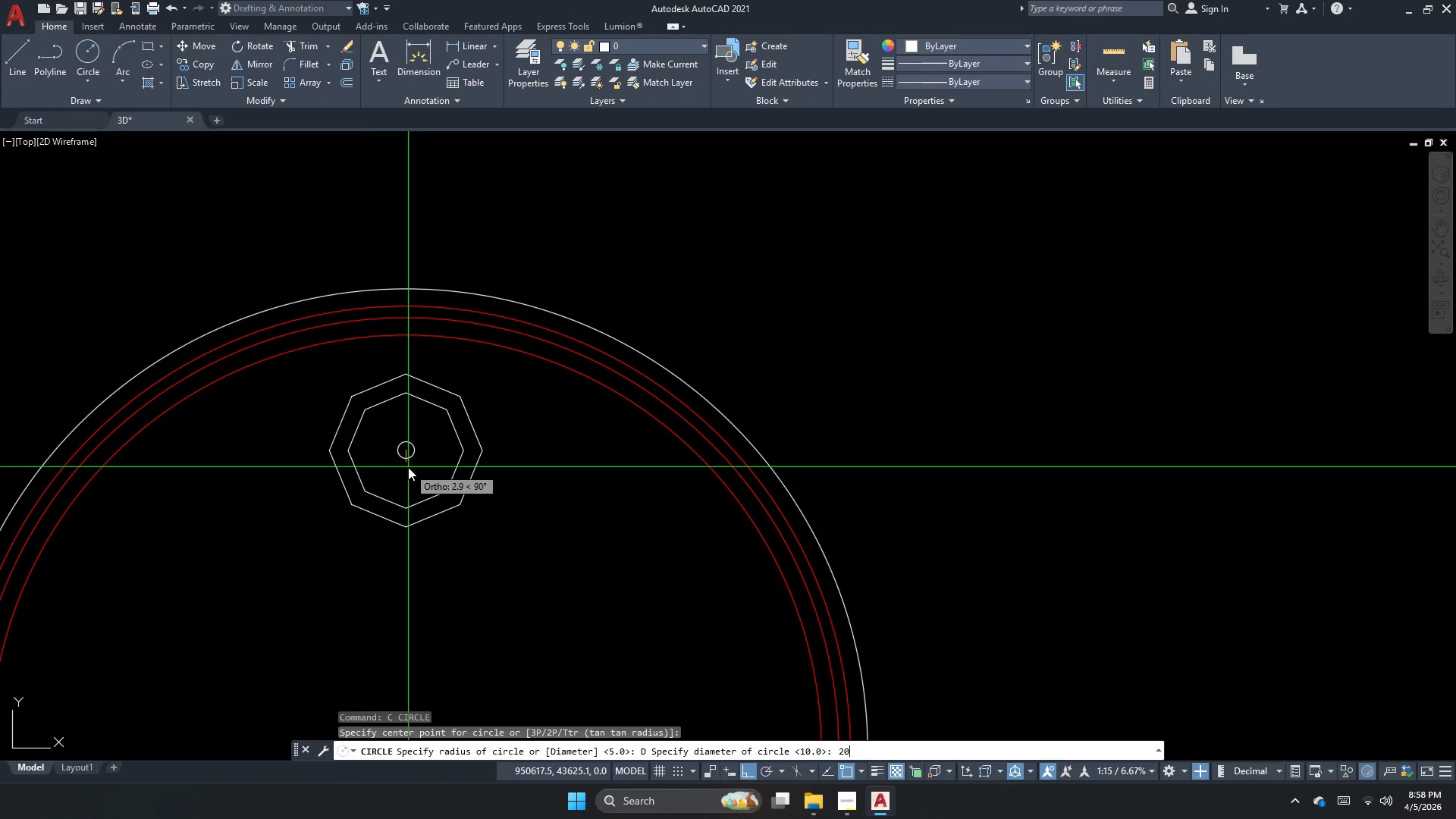 
key(NumpadEnter)
 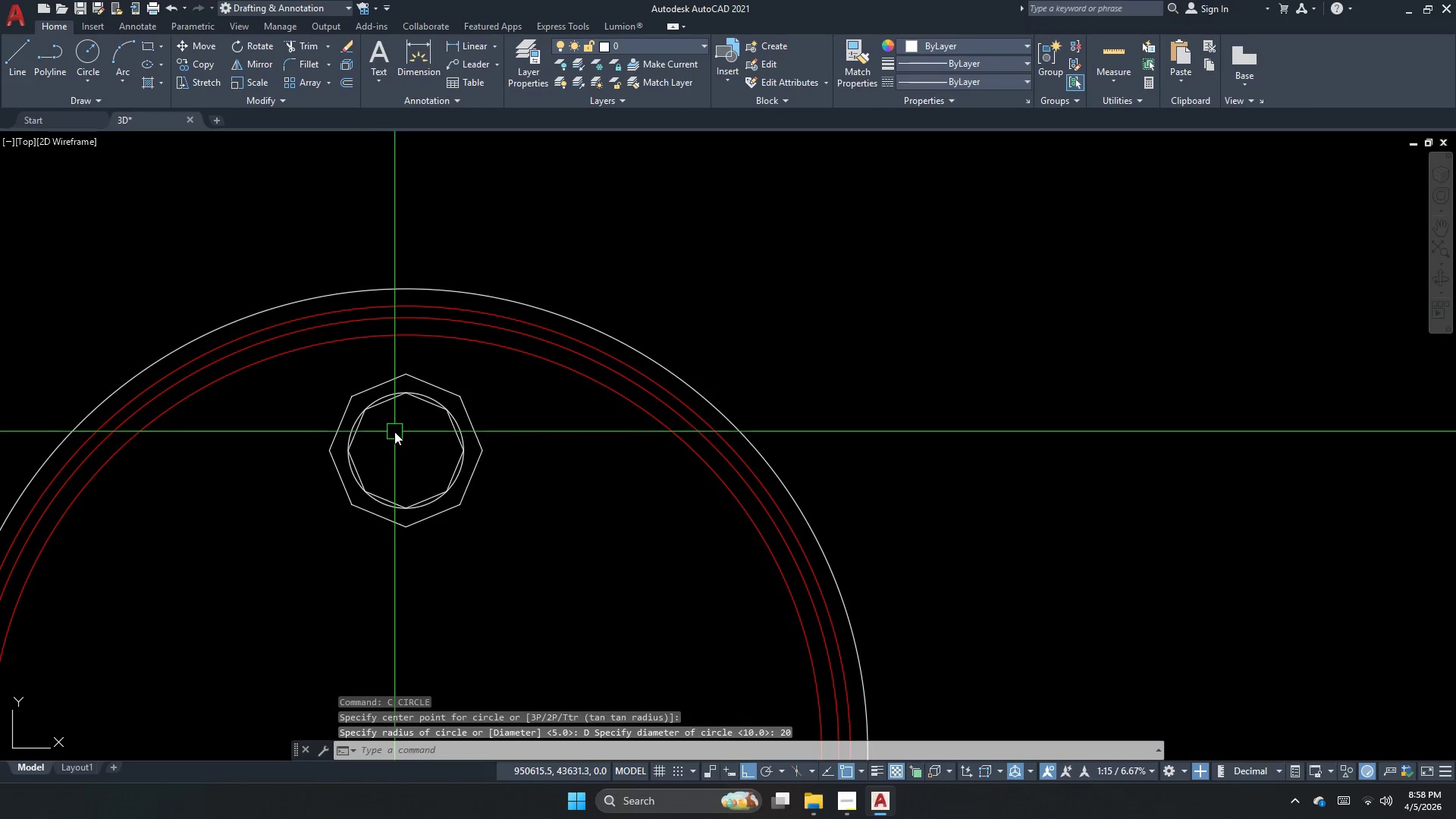 
key(Escape)
 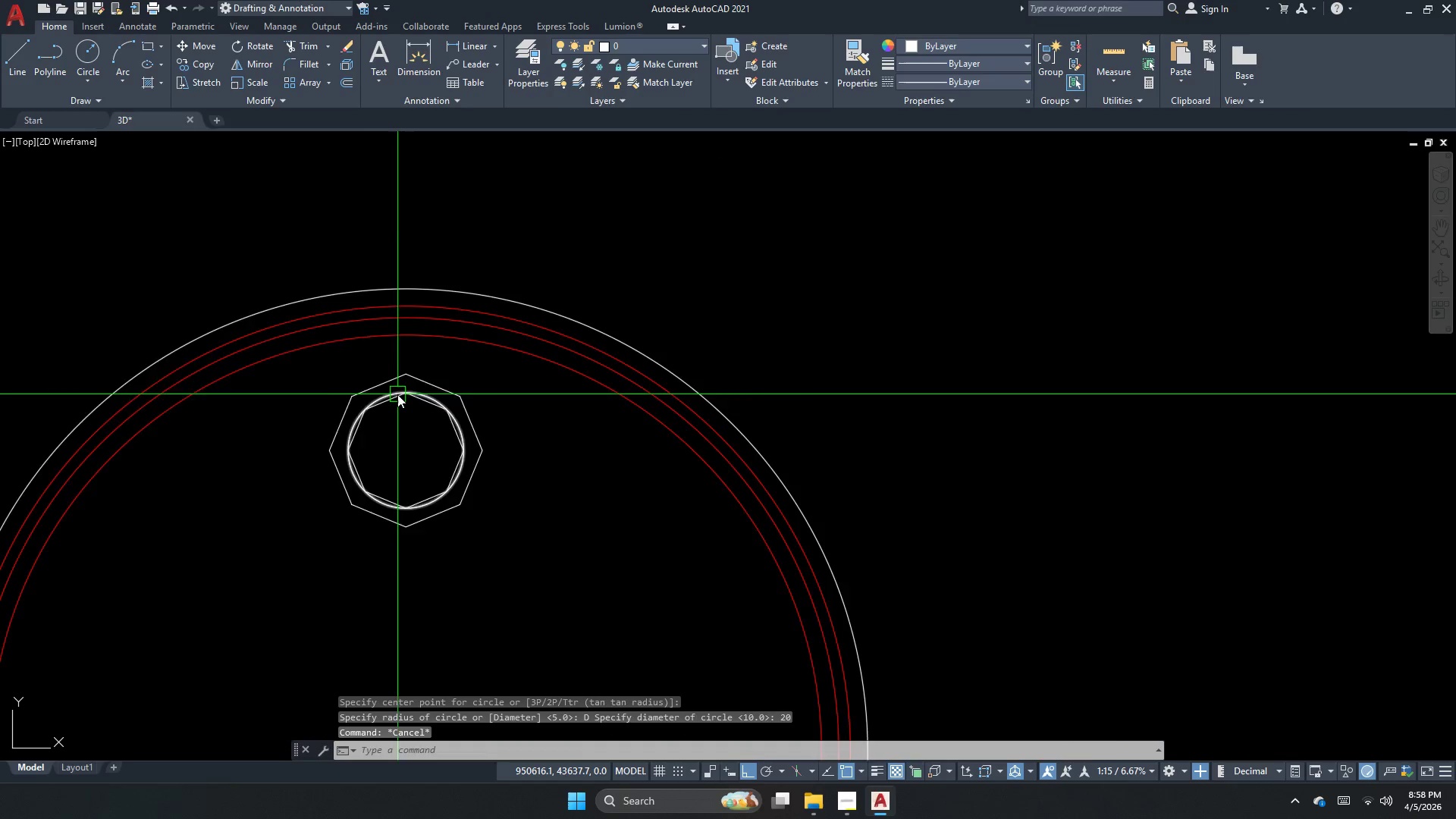 
scroll: coordinate [397, 394], scroll_direction: up, amount: 2.0
 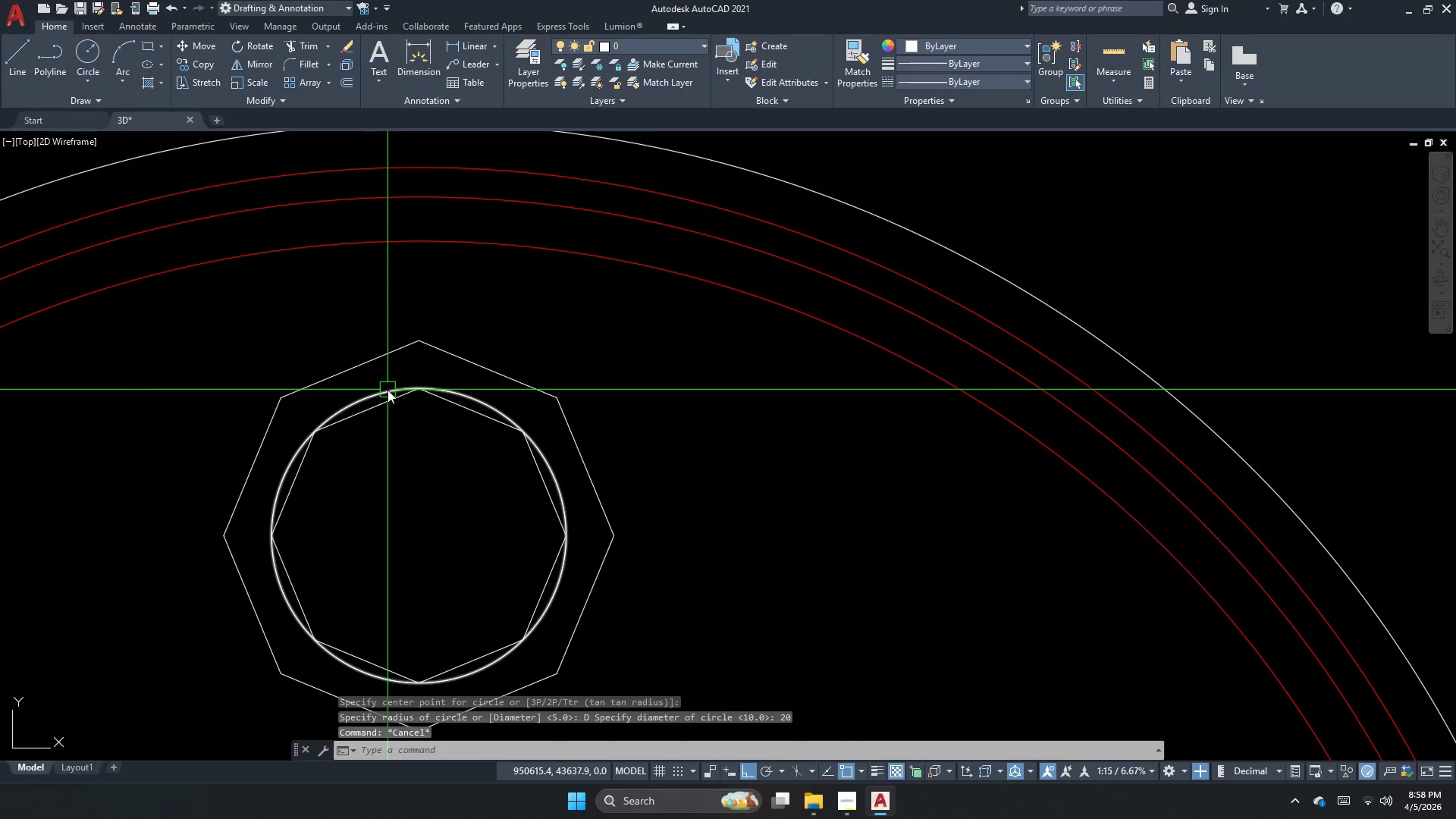 
left_click([388, 390])
 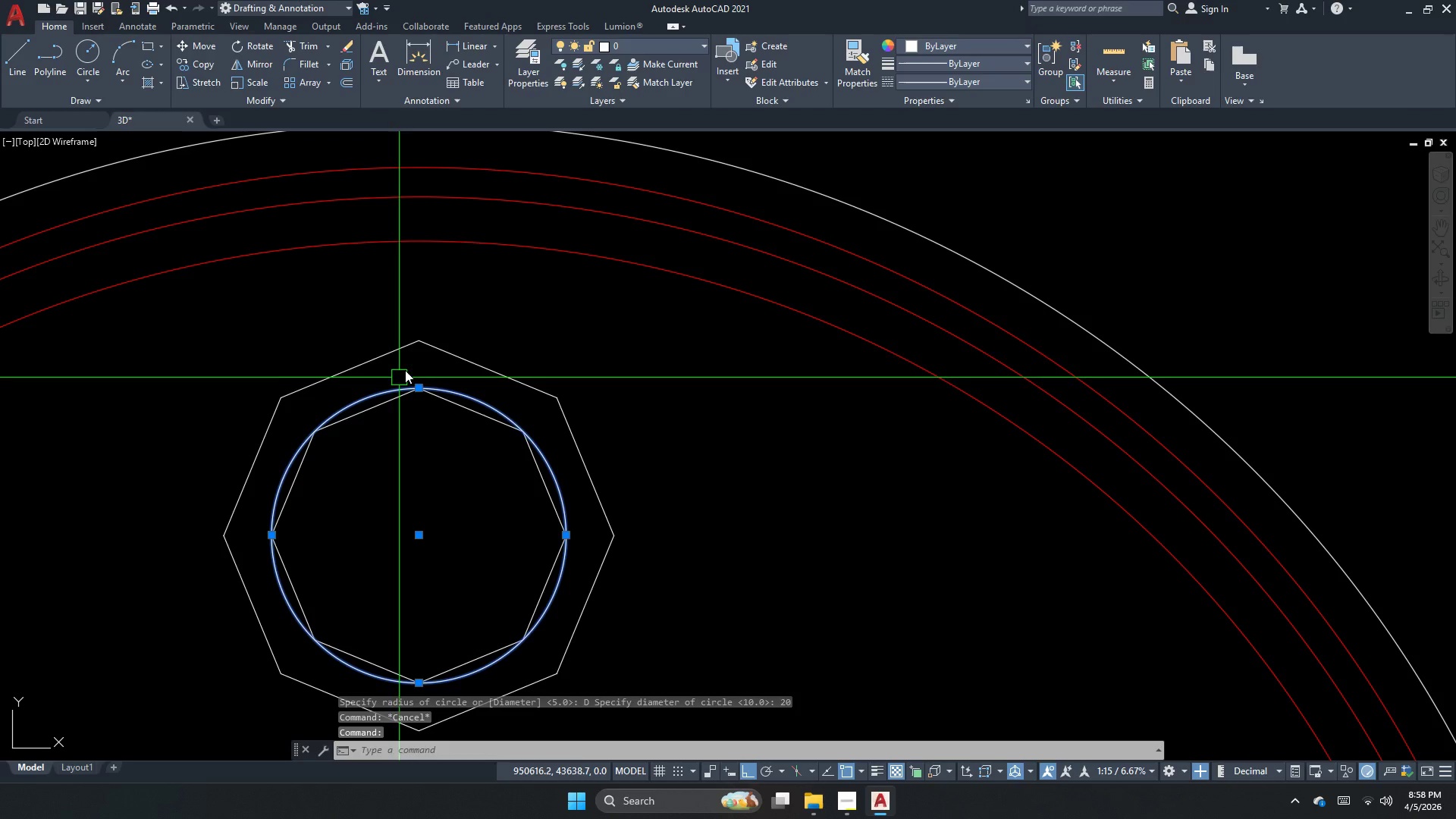 
key(Escape)
 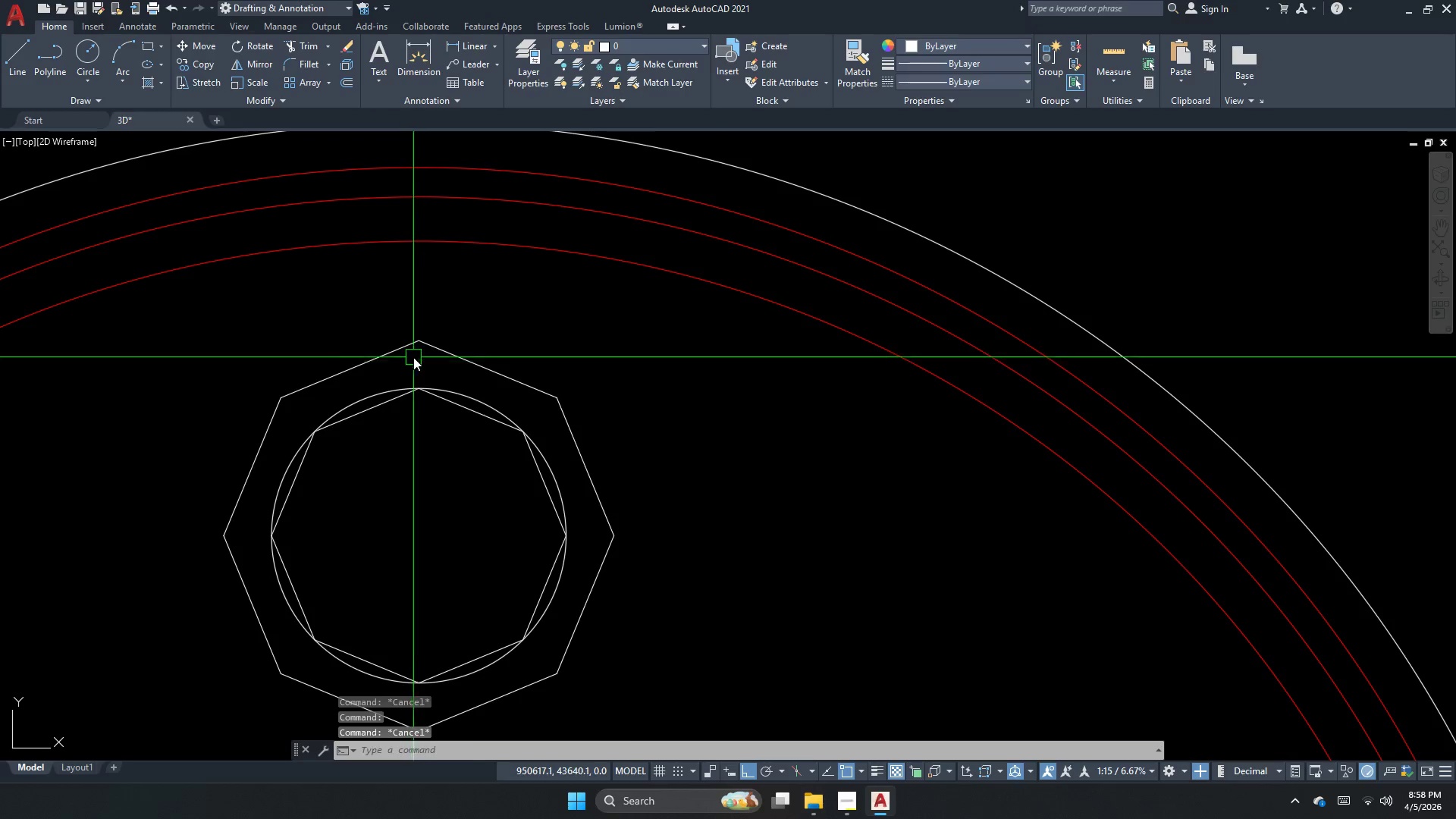 
left_click_drag(start_coordinate=[413, 357], to_coordinate=[404, 353])
 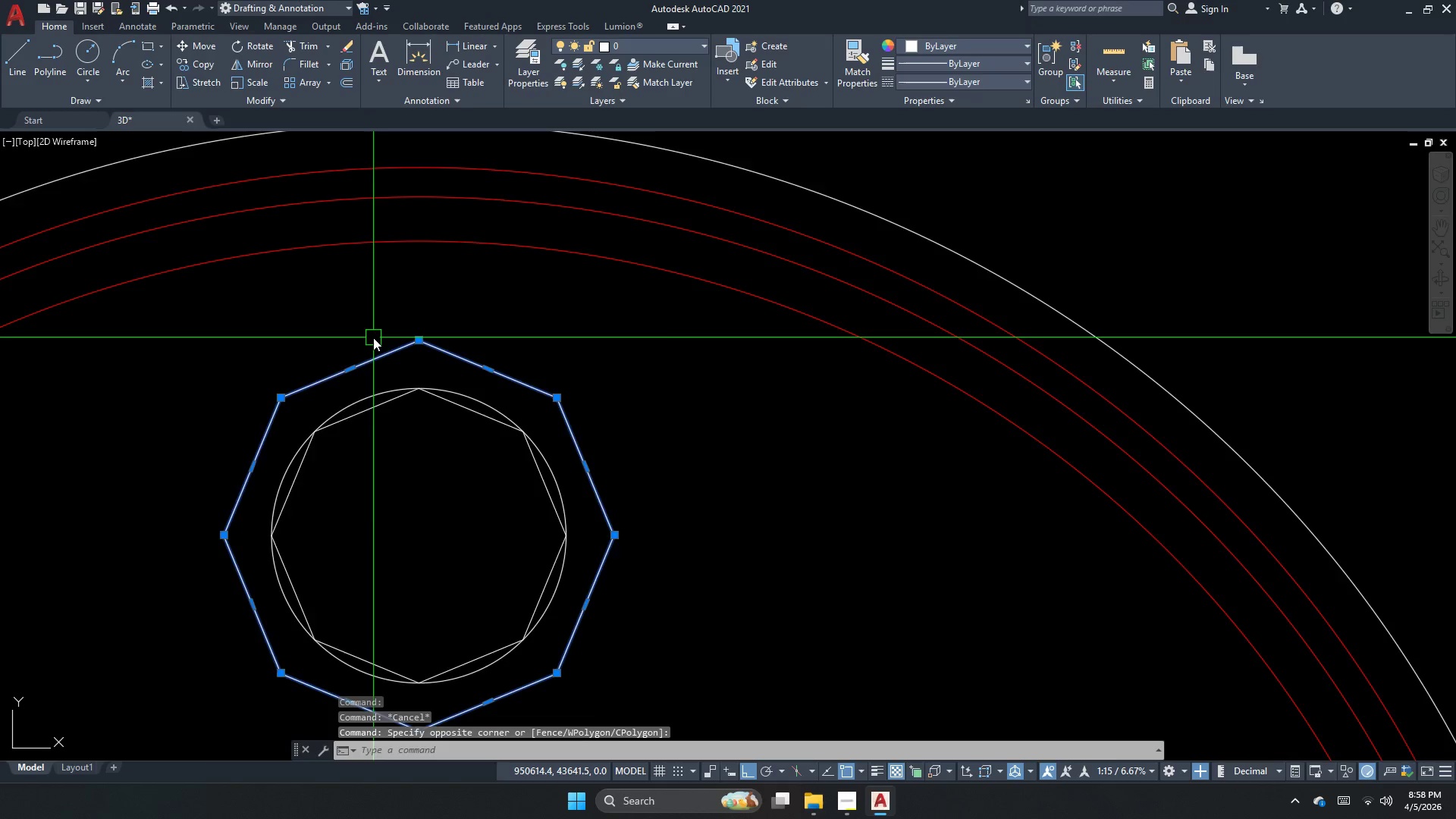 
scroll: coordinate [373, 337], scroll_direction: down, amount: 3.0
 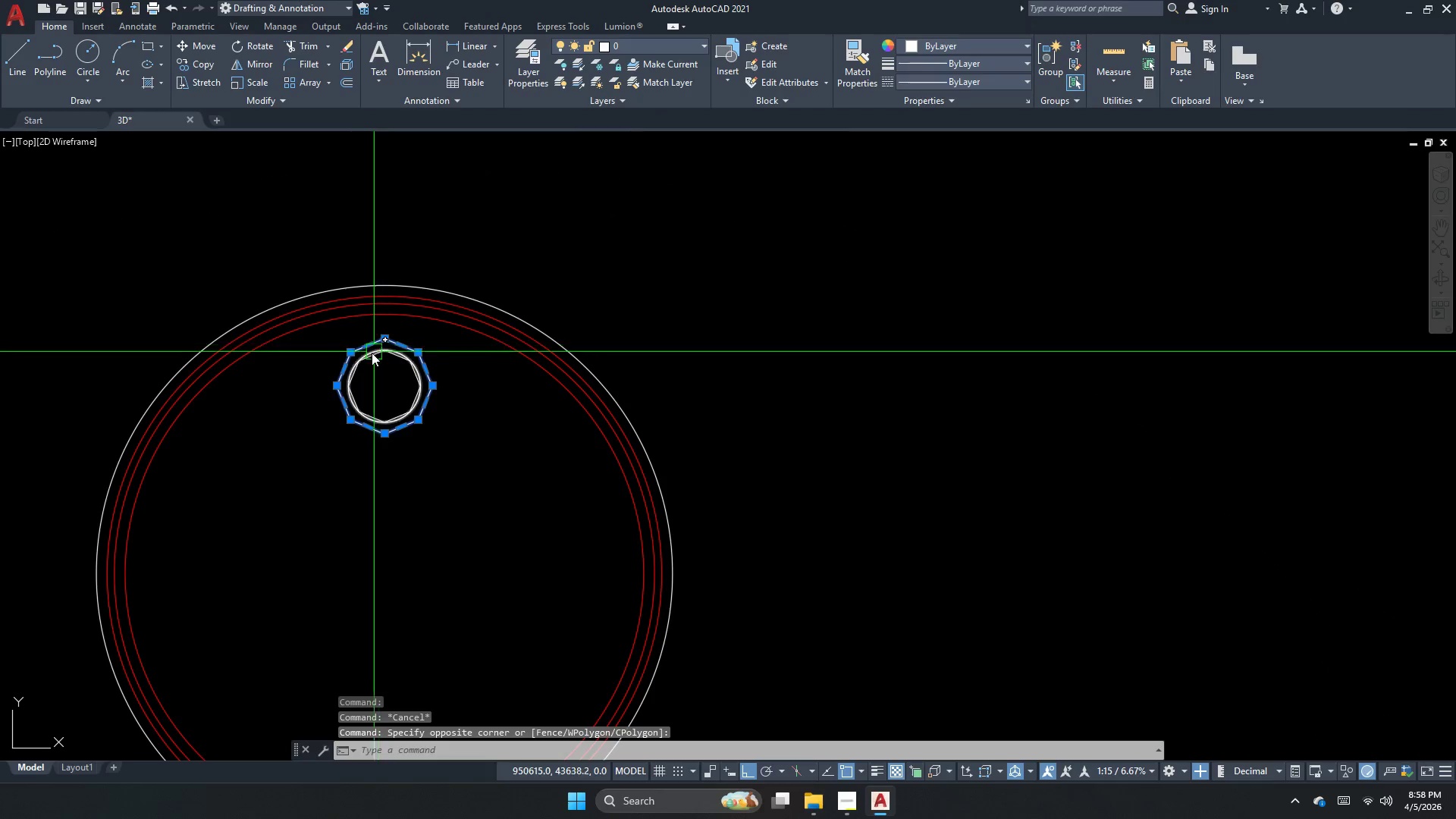 
key(Escape)
 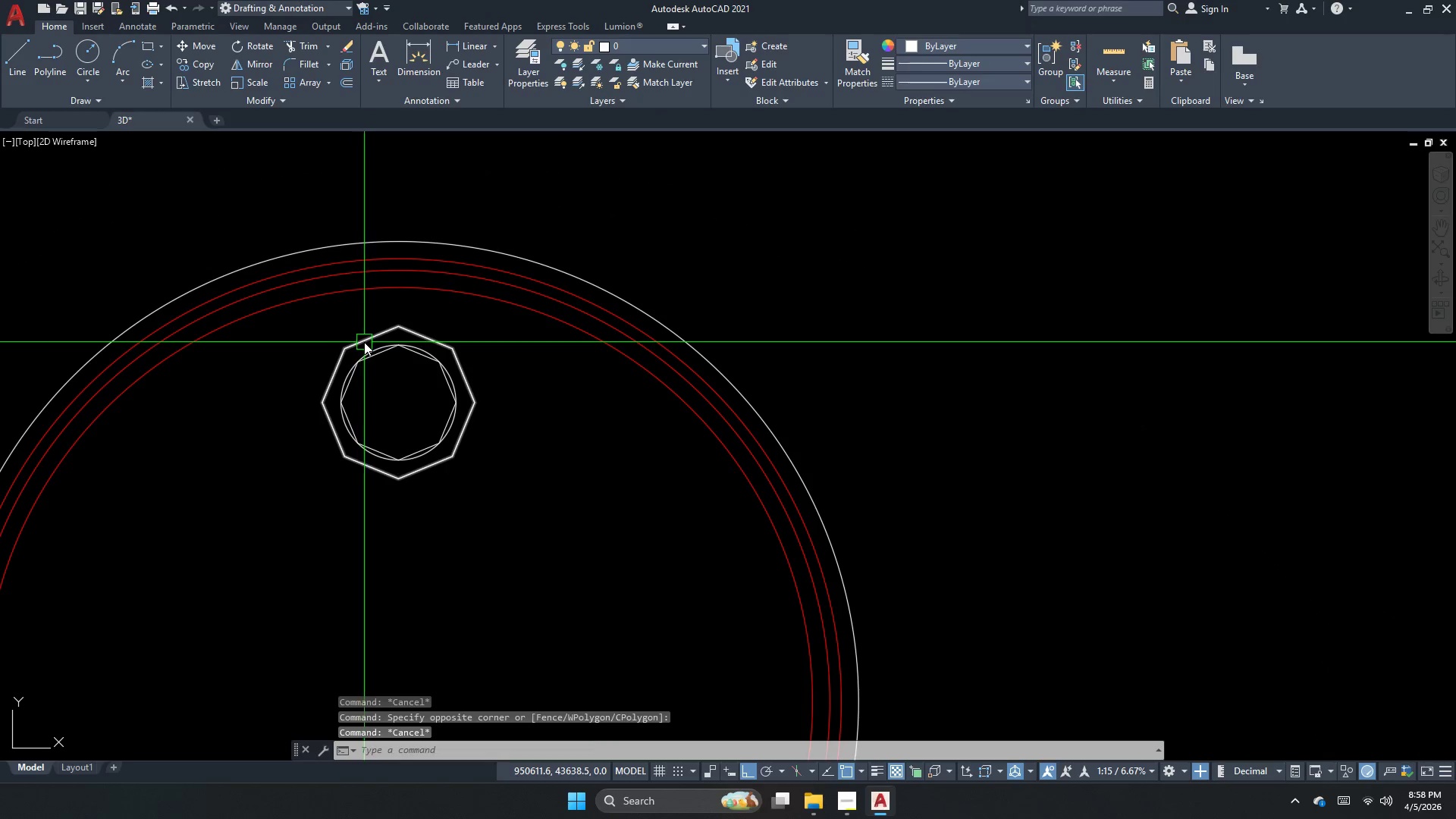 
scroll: coordinate [361, 359], scroll_direction: up, amount: 1.0
 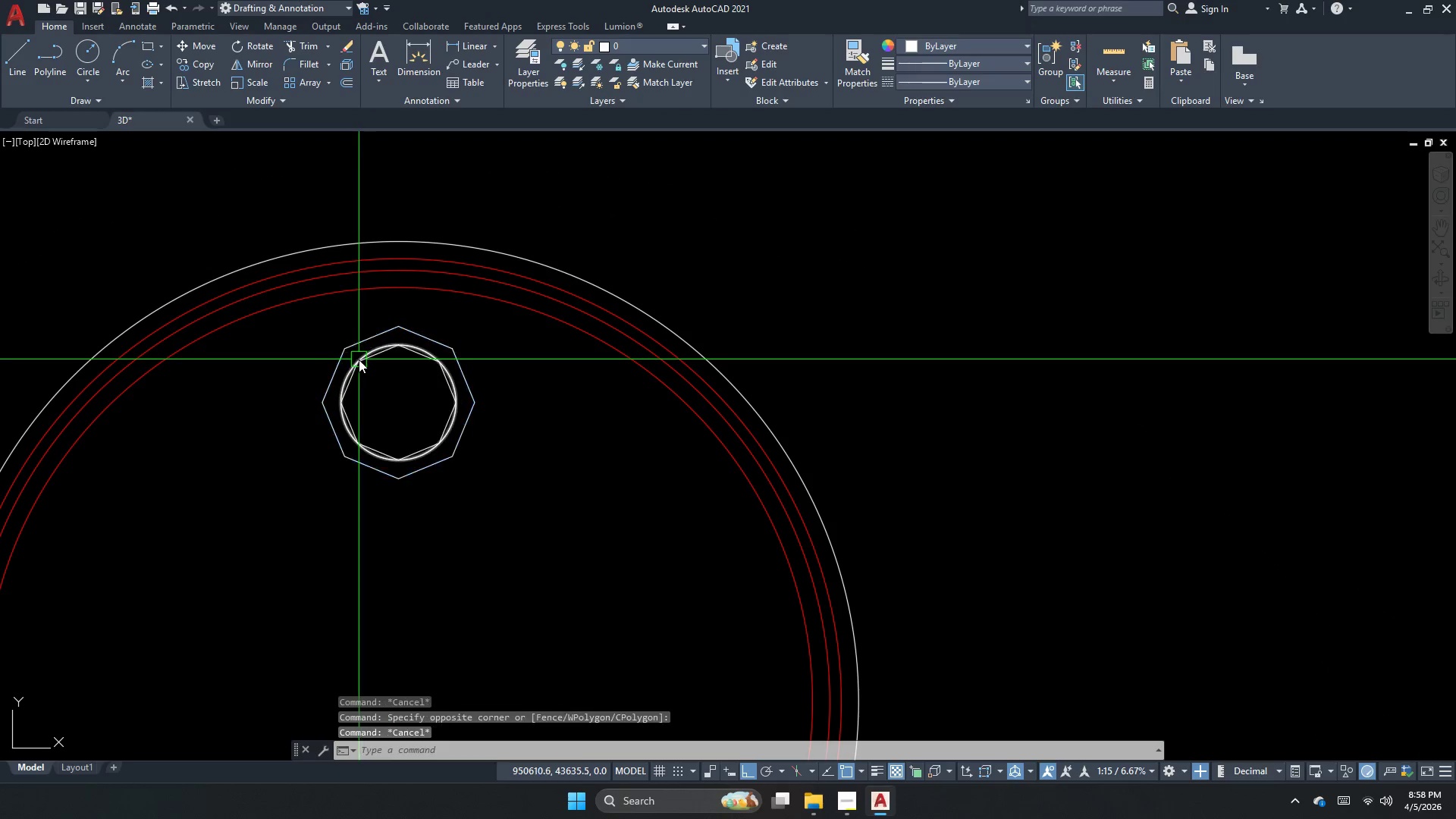 
left_click([364, 342])
 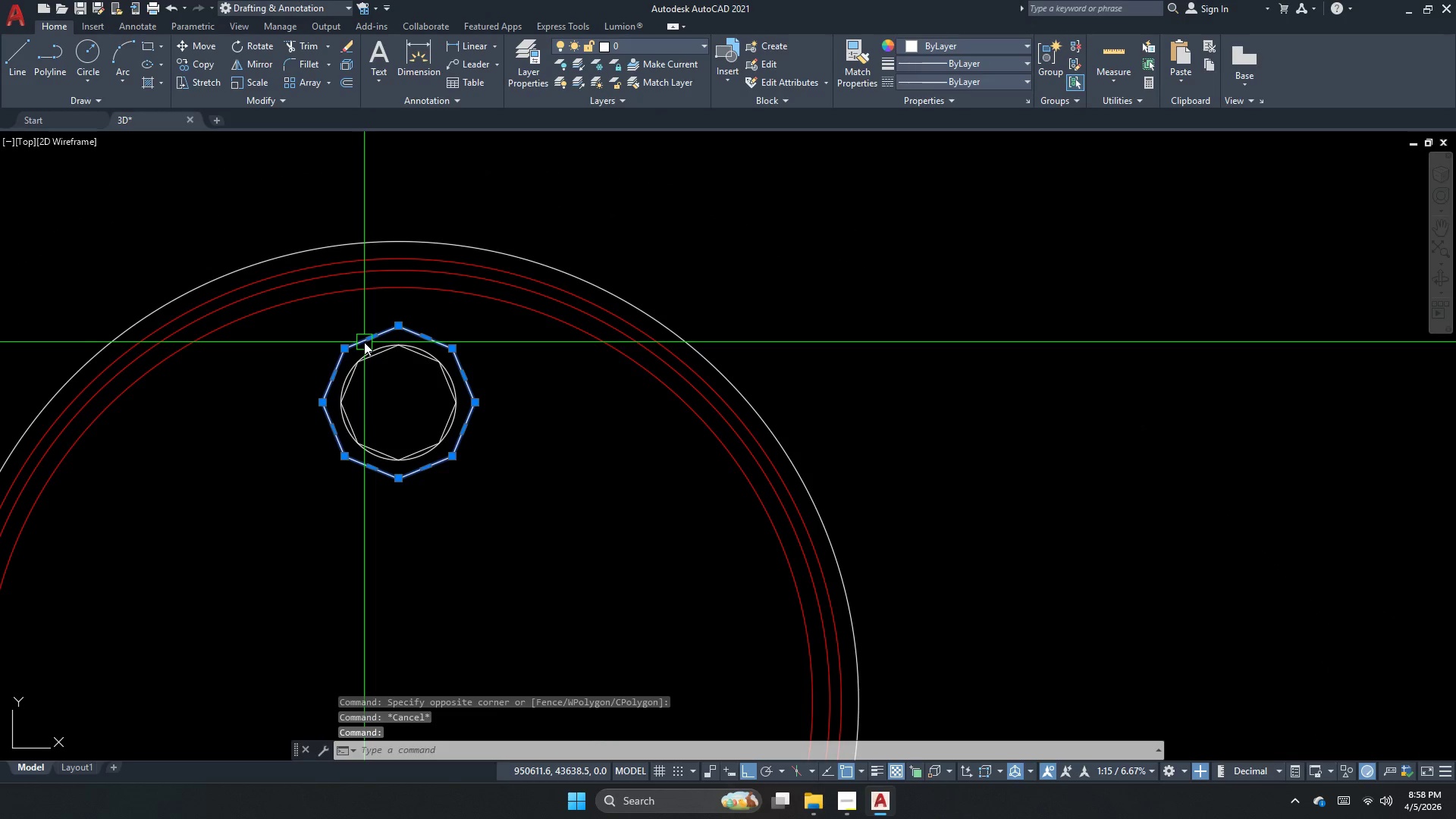 
key(E)
 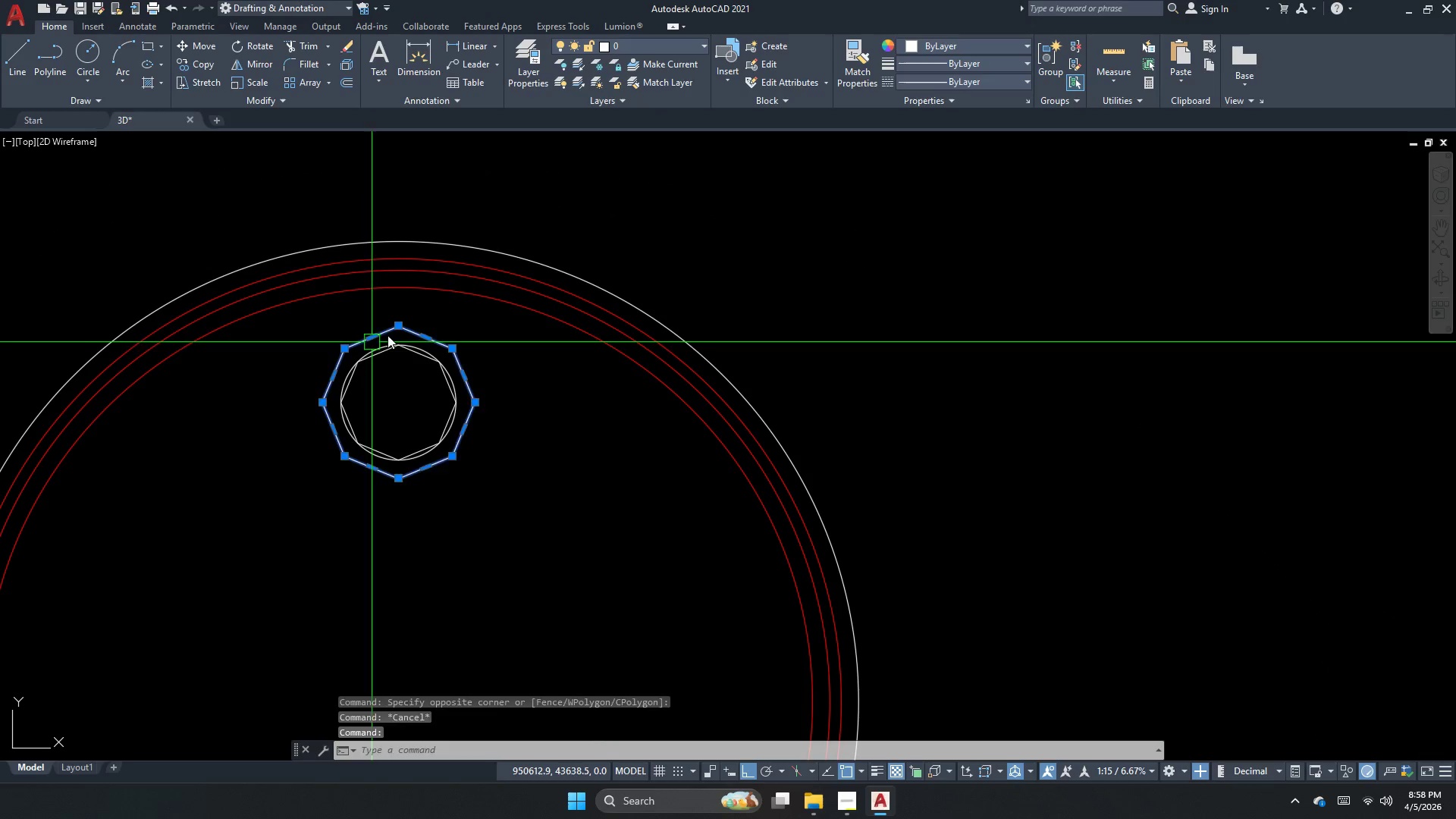 
key(Space)
 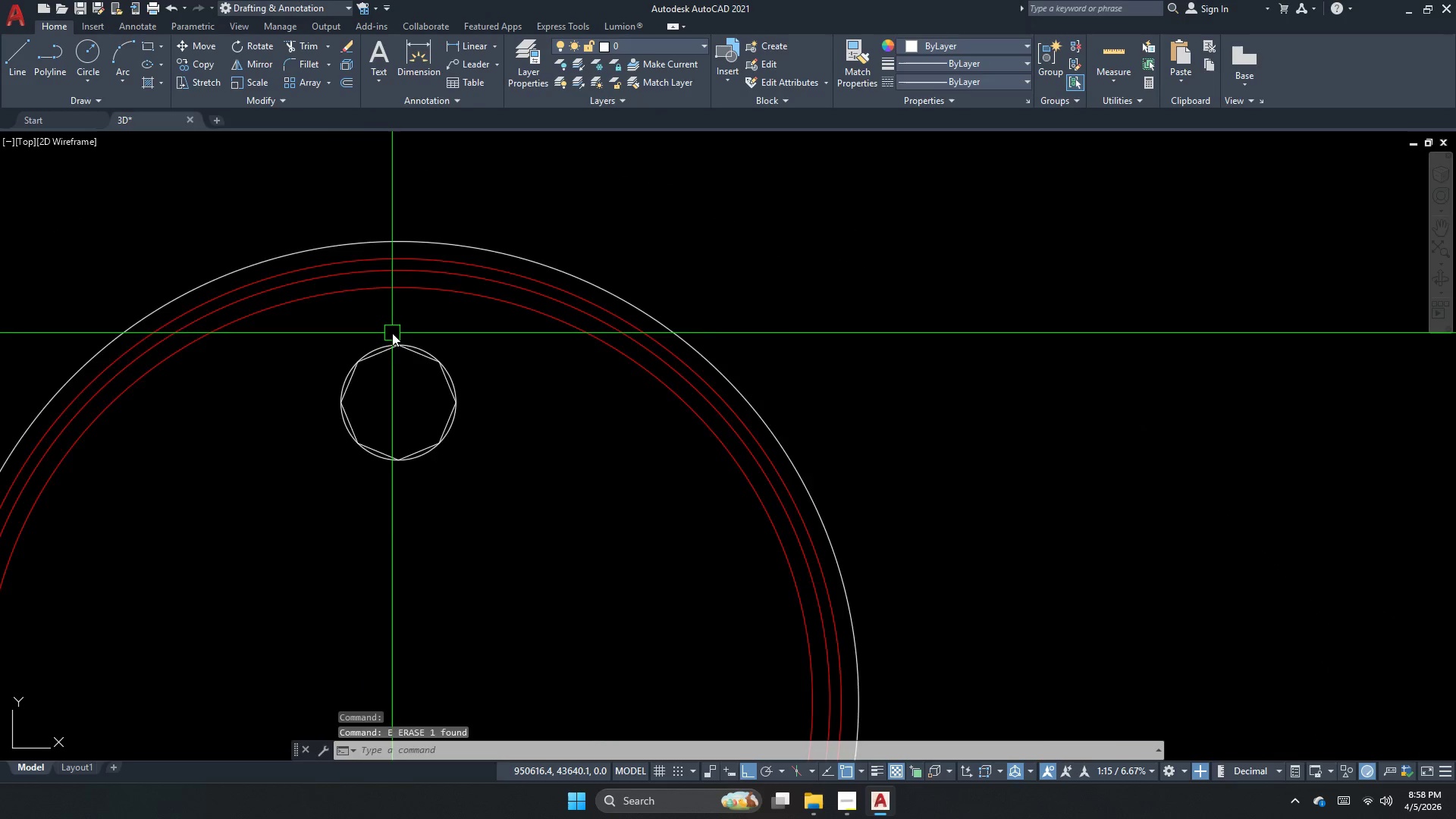 
key(Escape)
 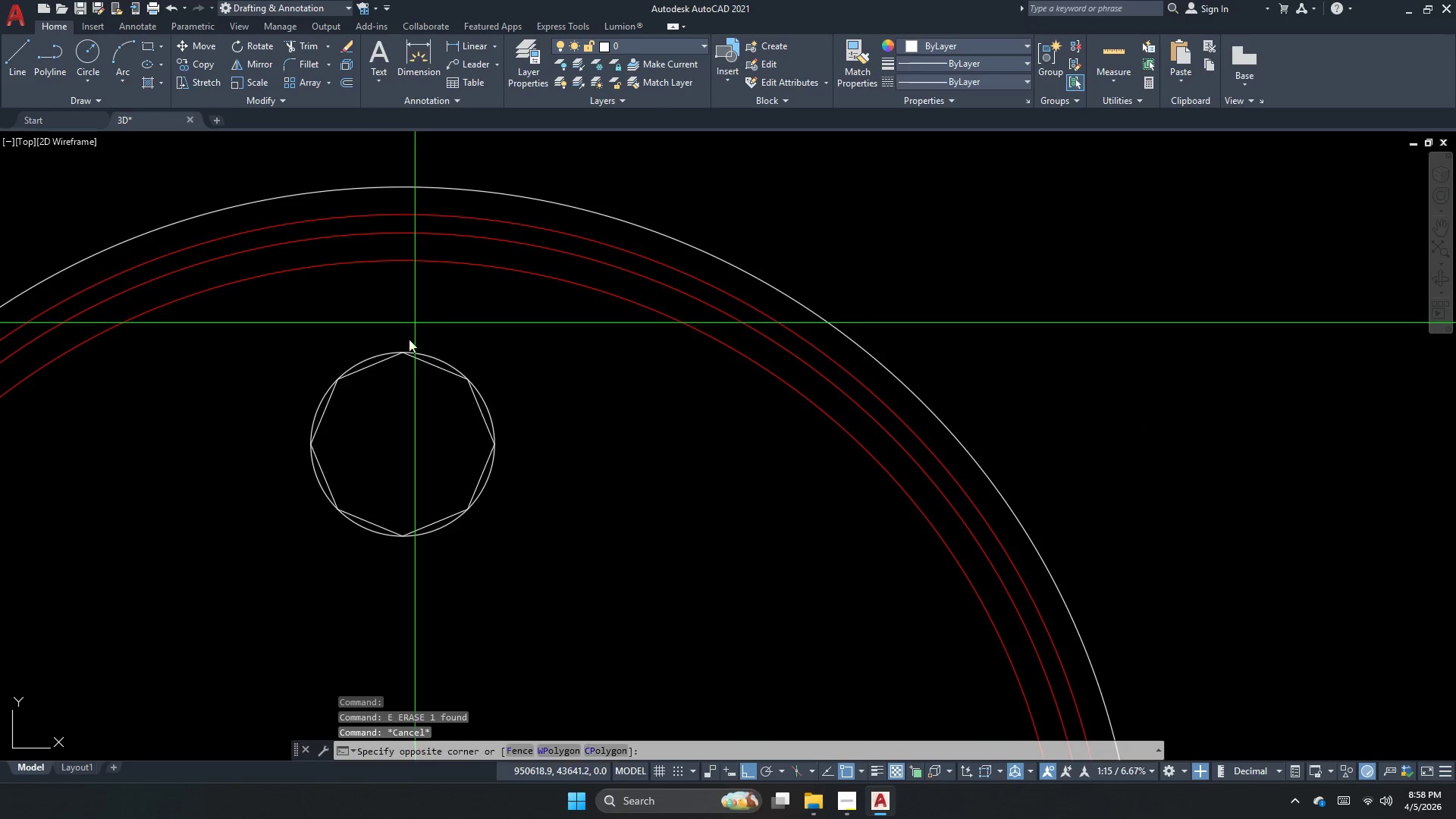 
left_click_drag(start_coordinate=[415, 323], to_coordinate=[394, 373])
 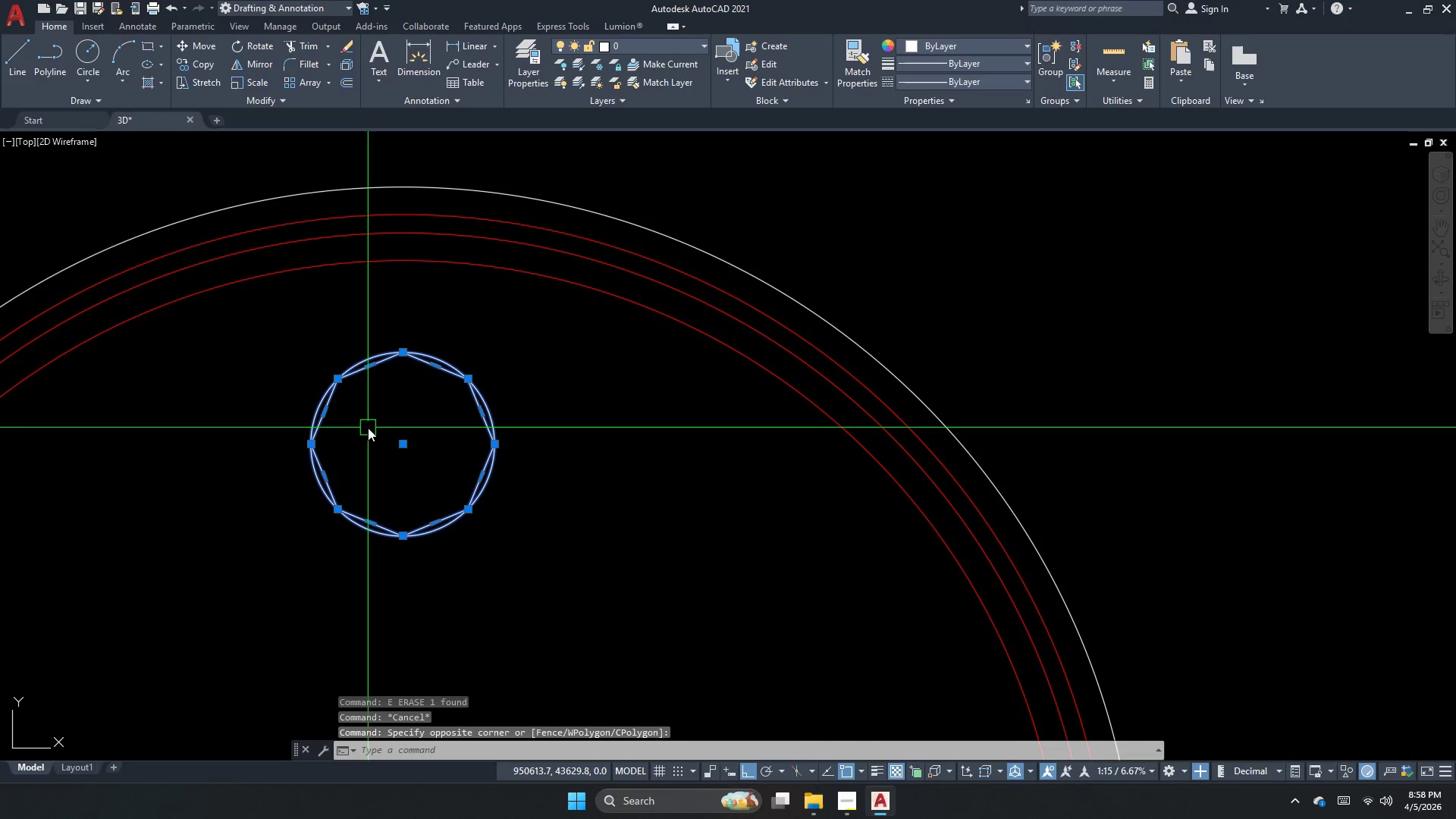 
double_click([368, 428])
 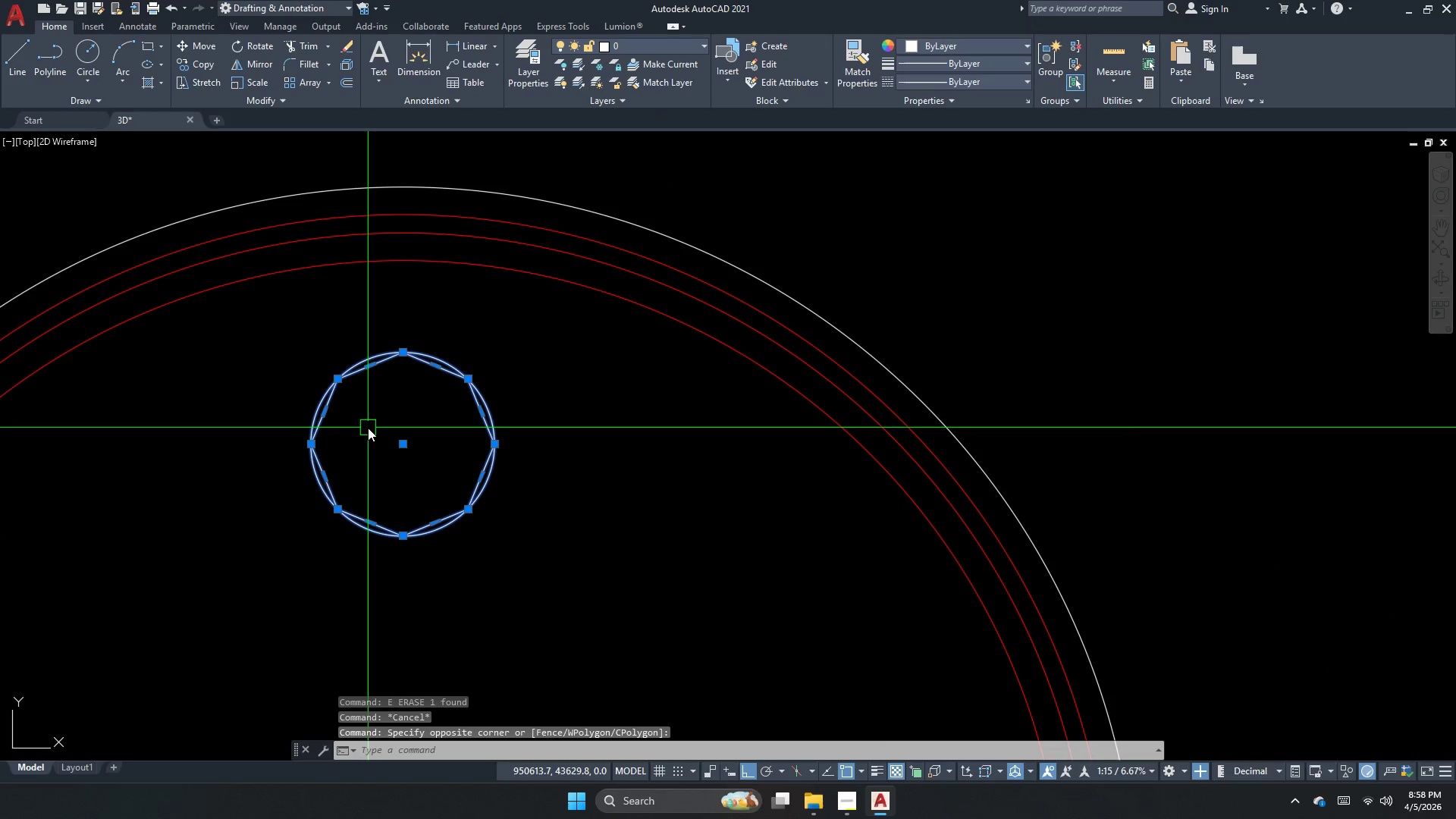 
scroll: coordinate [391, 333], scroll_direction: up, amount: 1.0
 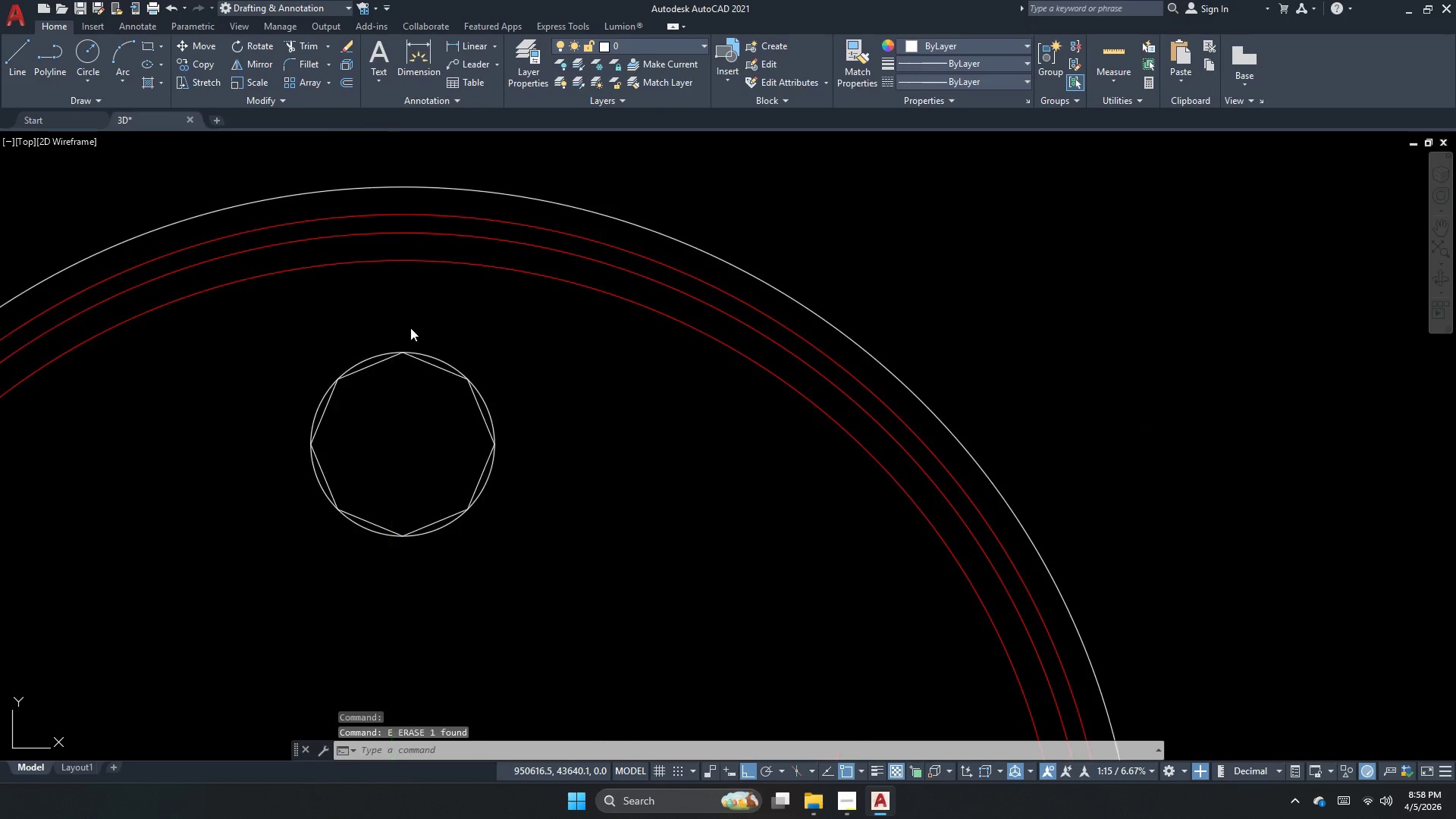 
type(ar po)
 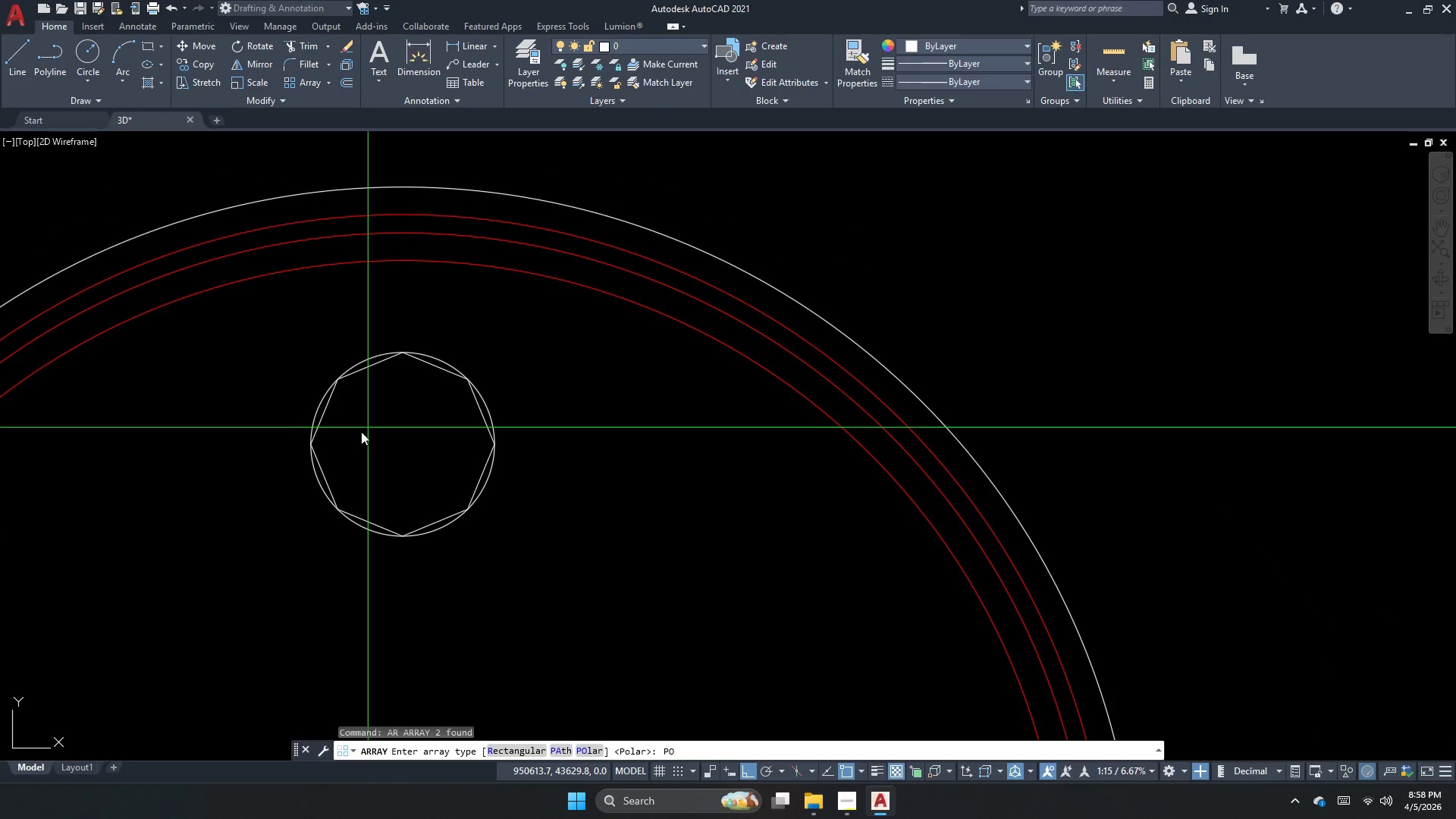 
key(Space)
 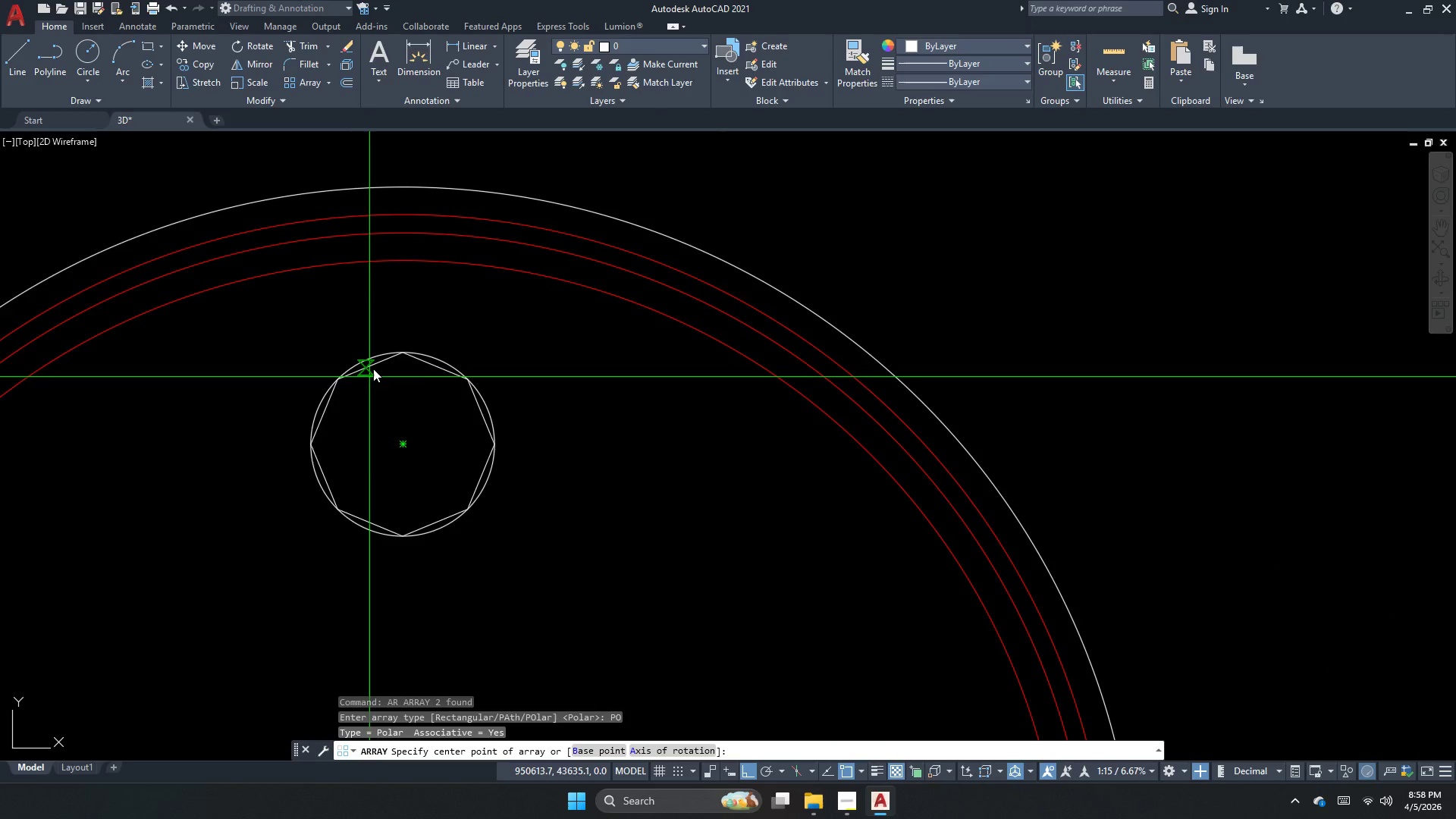 
scroll: coordinate [378, 366], scroll_direction: down, amount: 4.0
 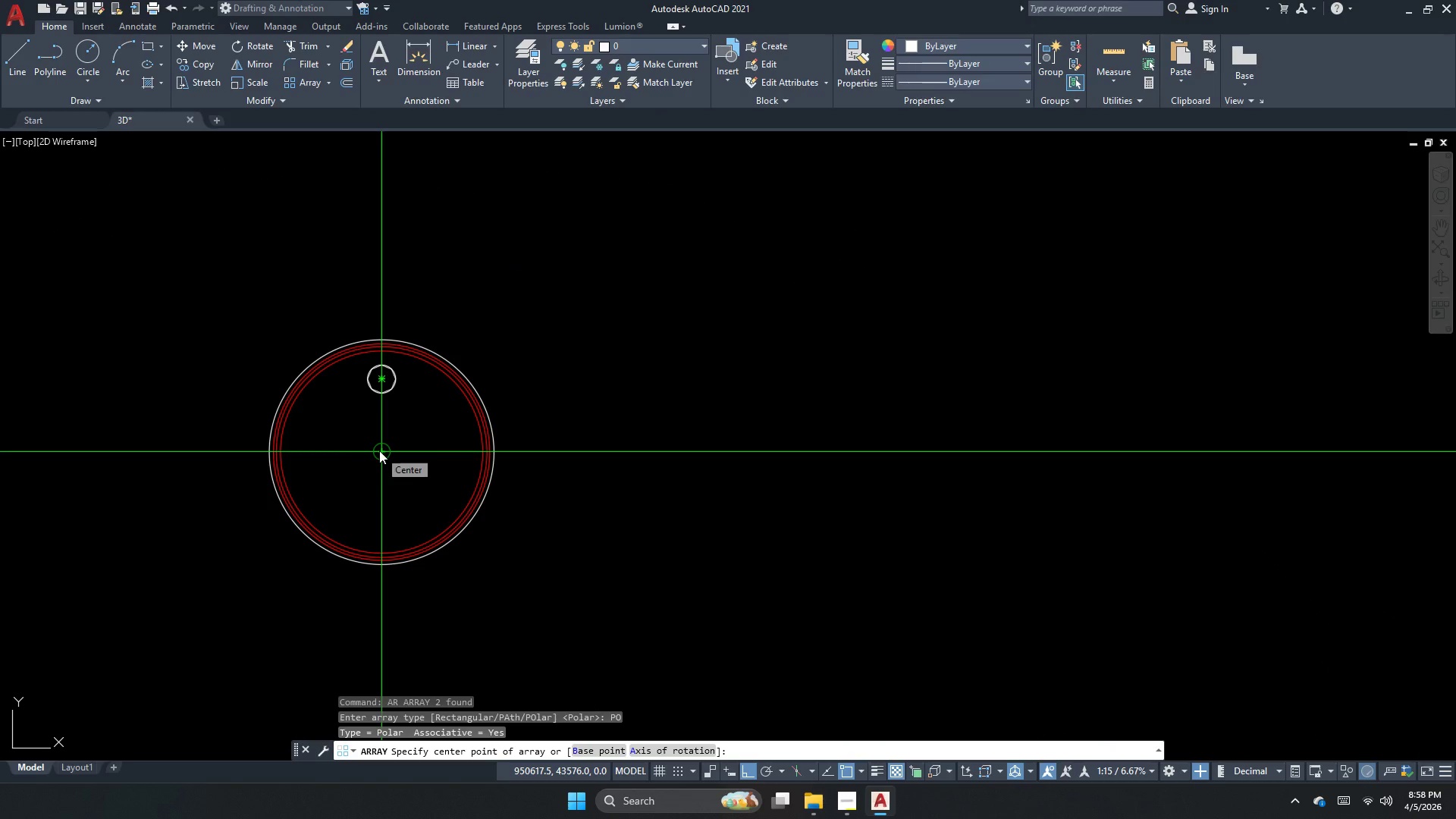 
key(Escape)
 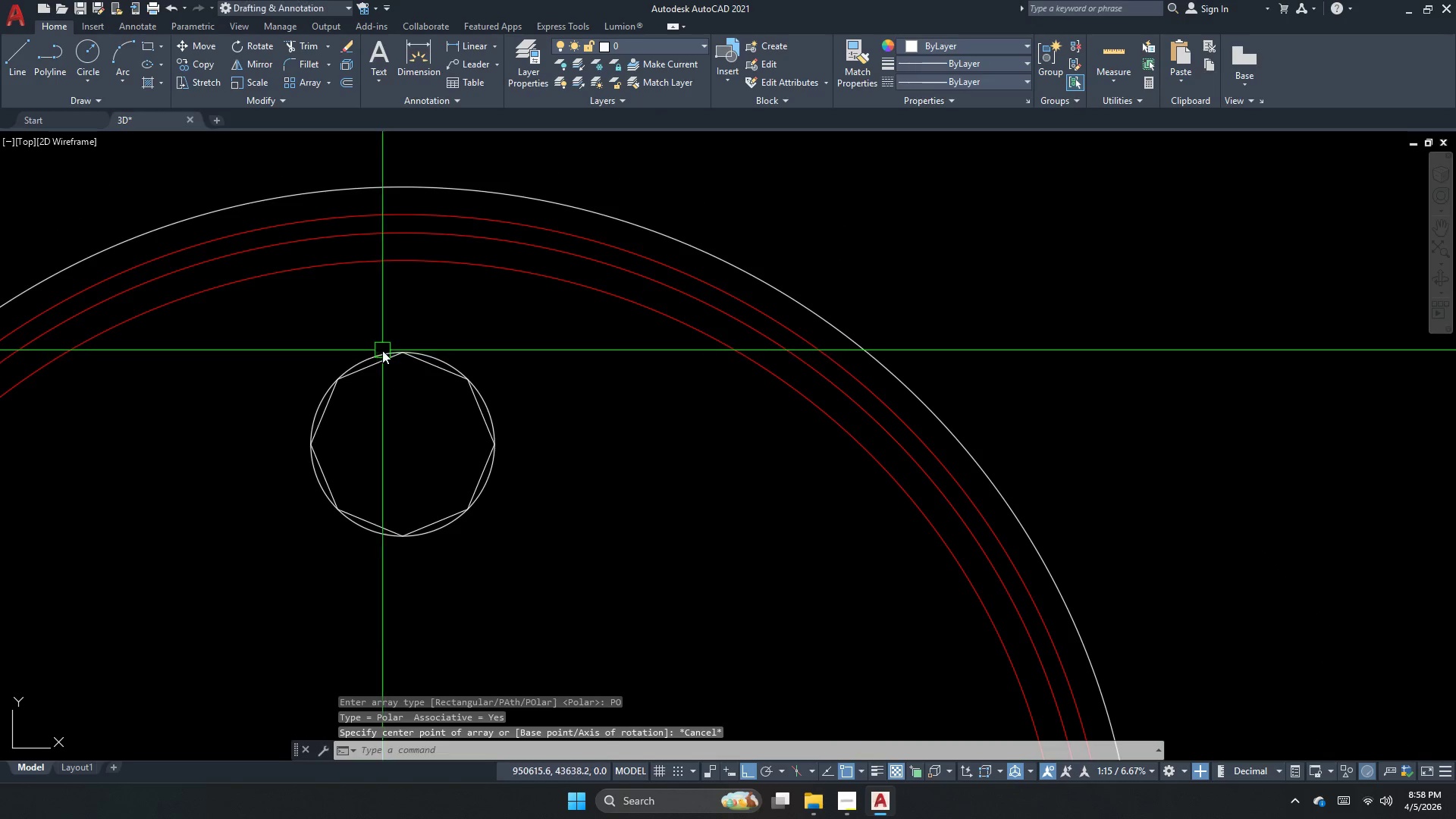 
scroll: coordinate [381, 350], scroll_direction: up, amount: 2.0
 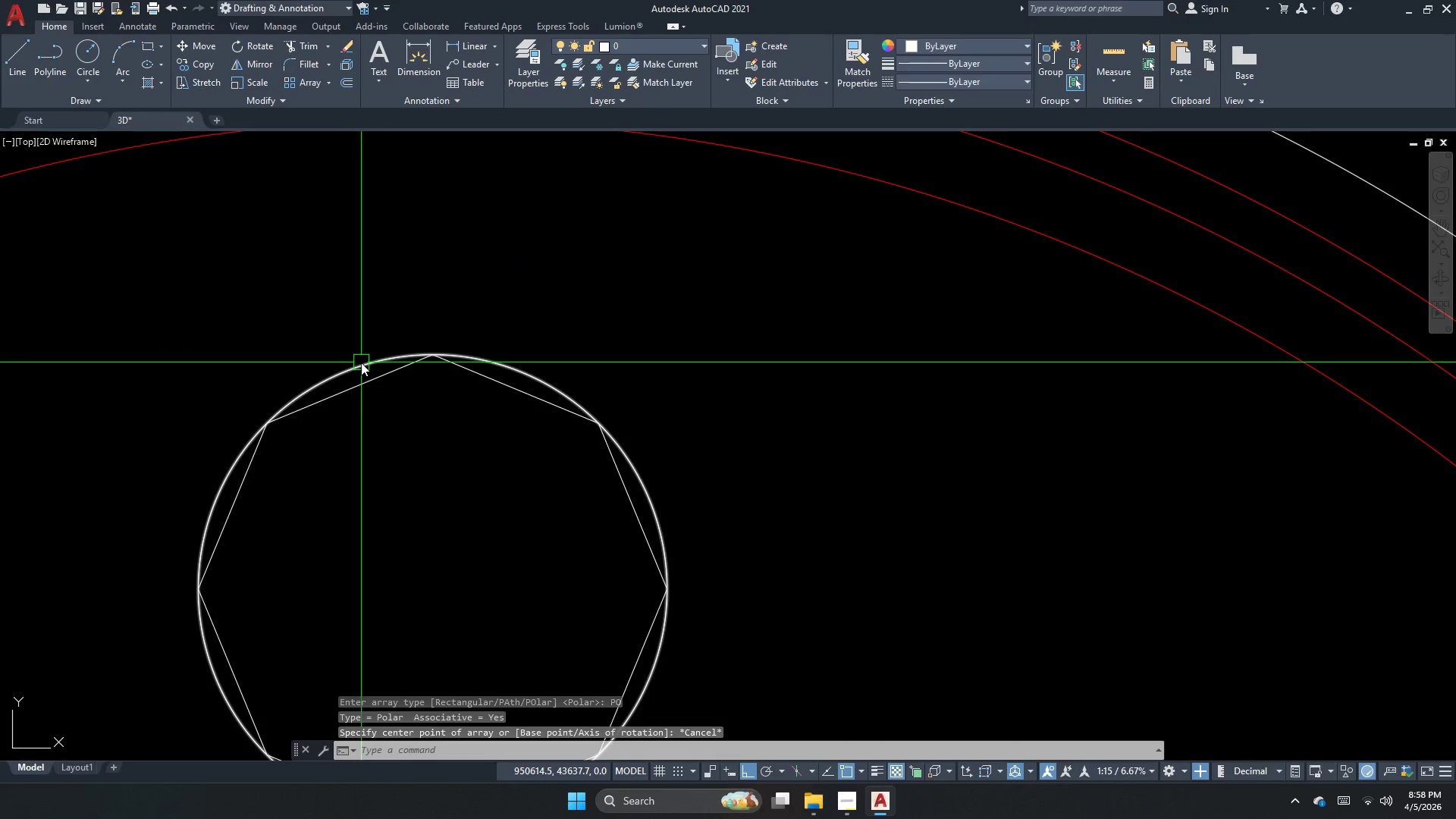 
left_click([362, 362])
 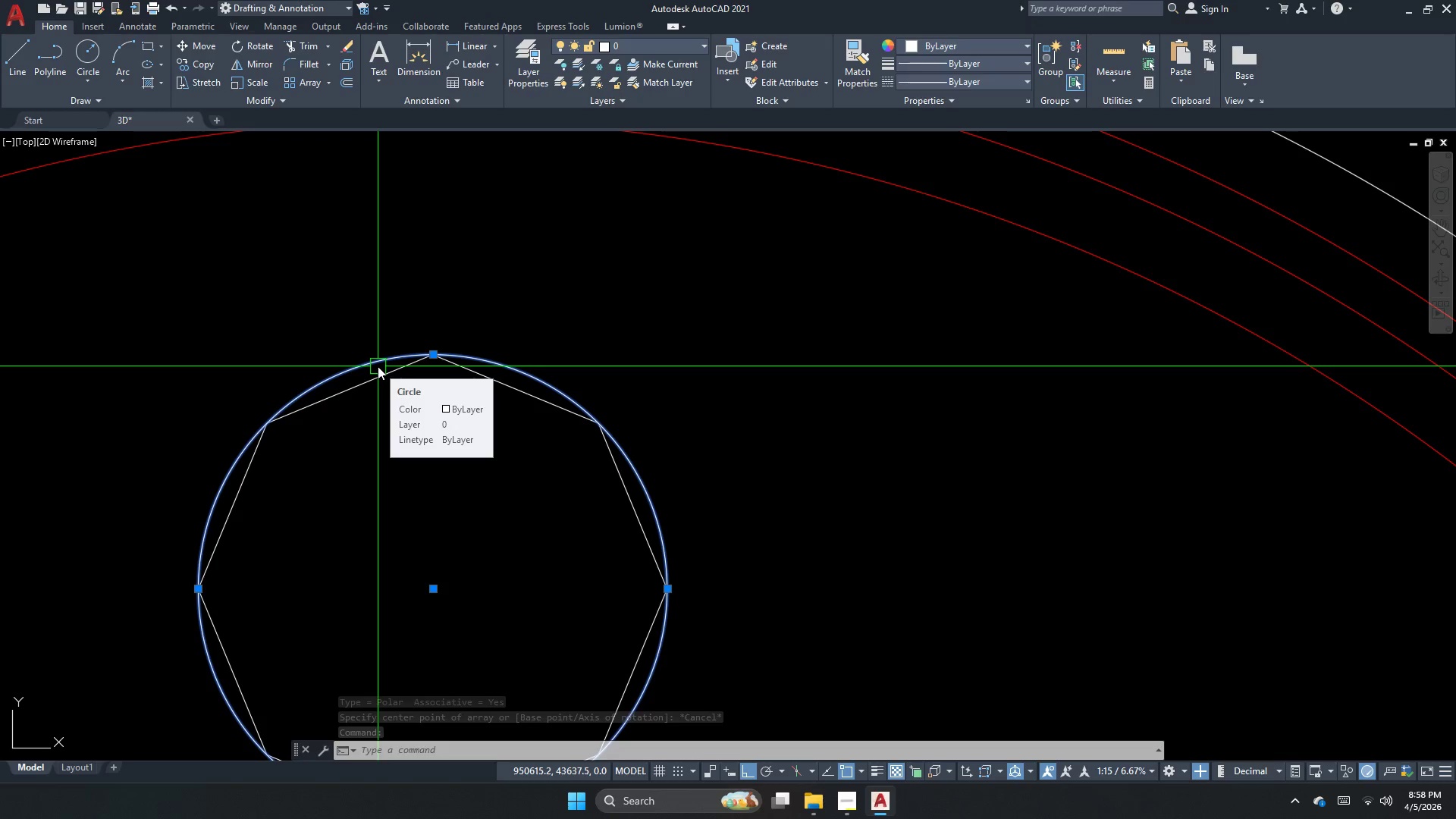 
wait(6.55)
 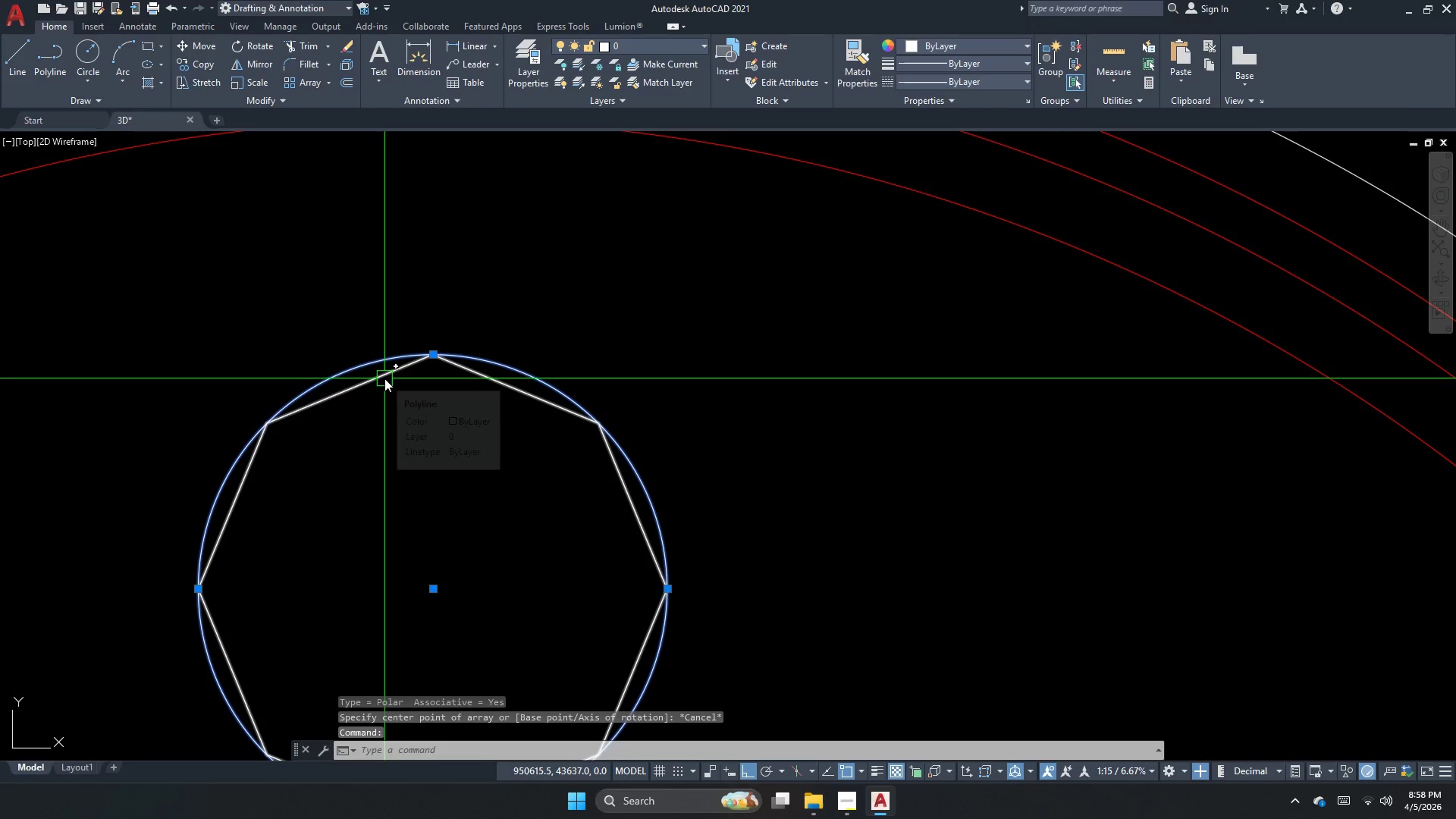 
key(Escape)
 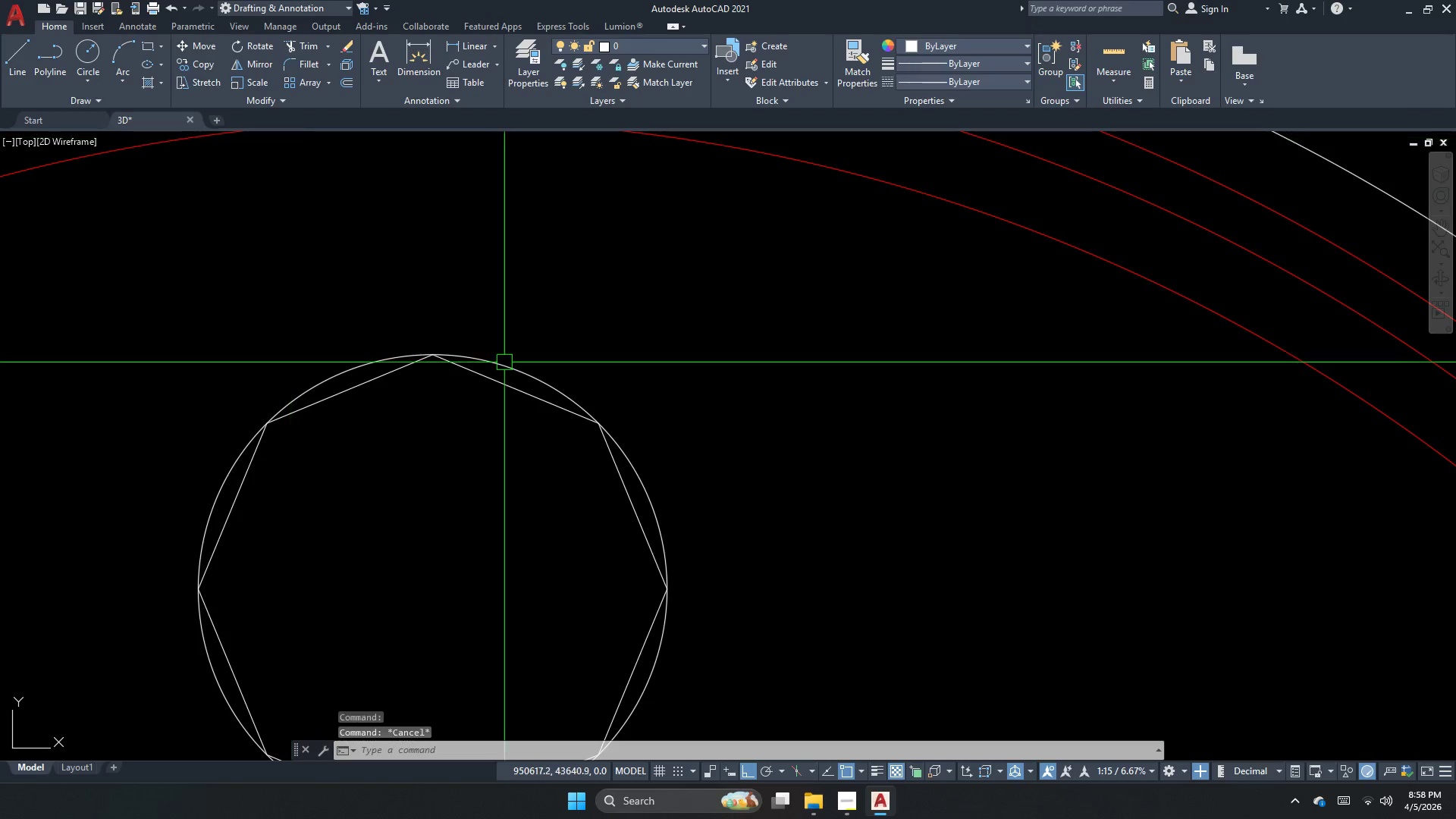 
key(Escape)
 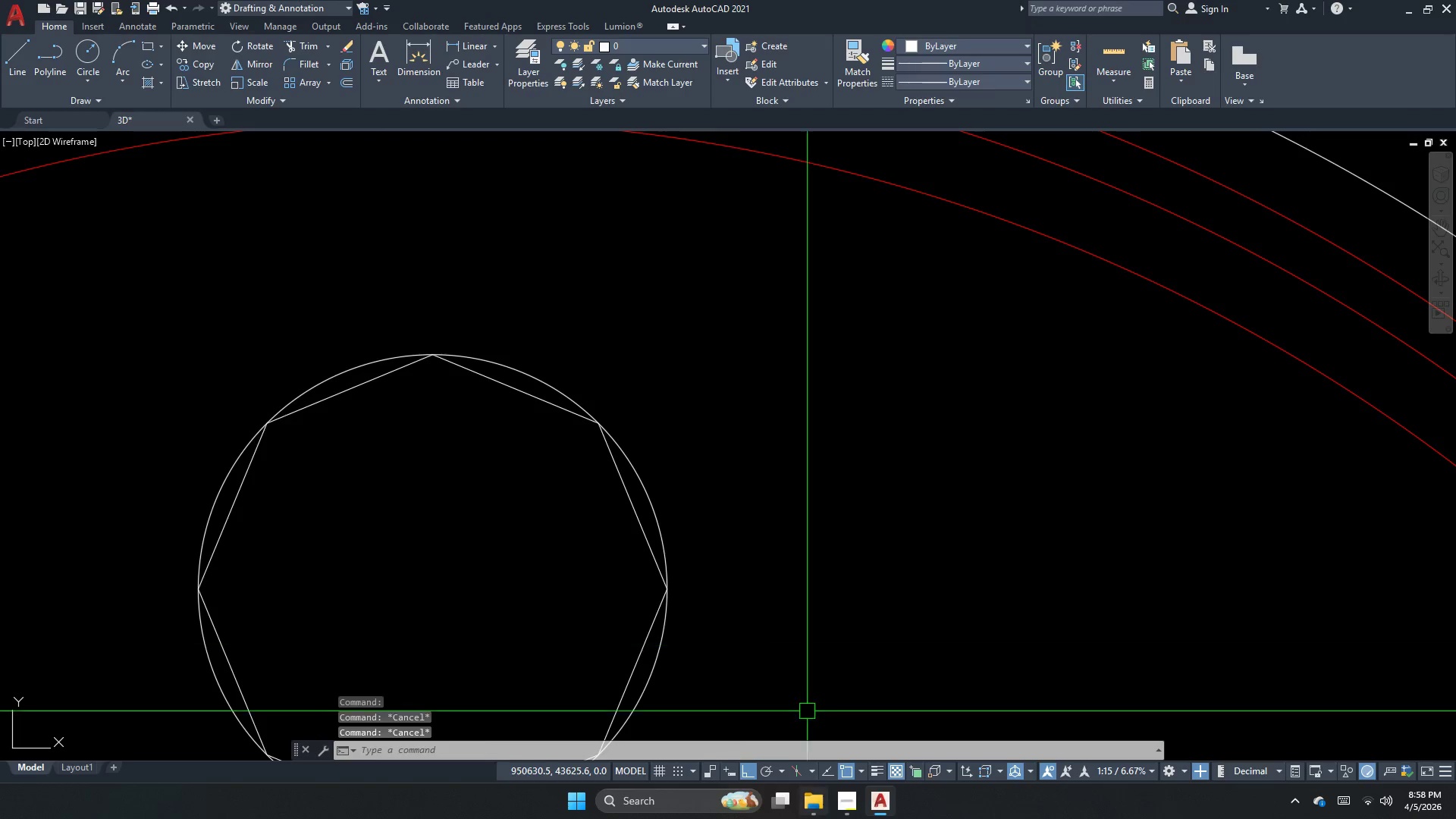 
key(Escape)
 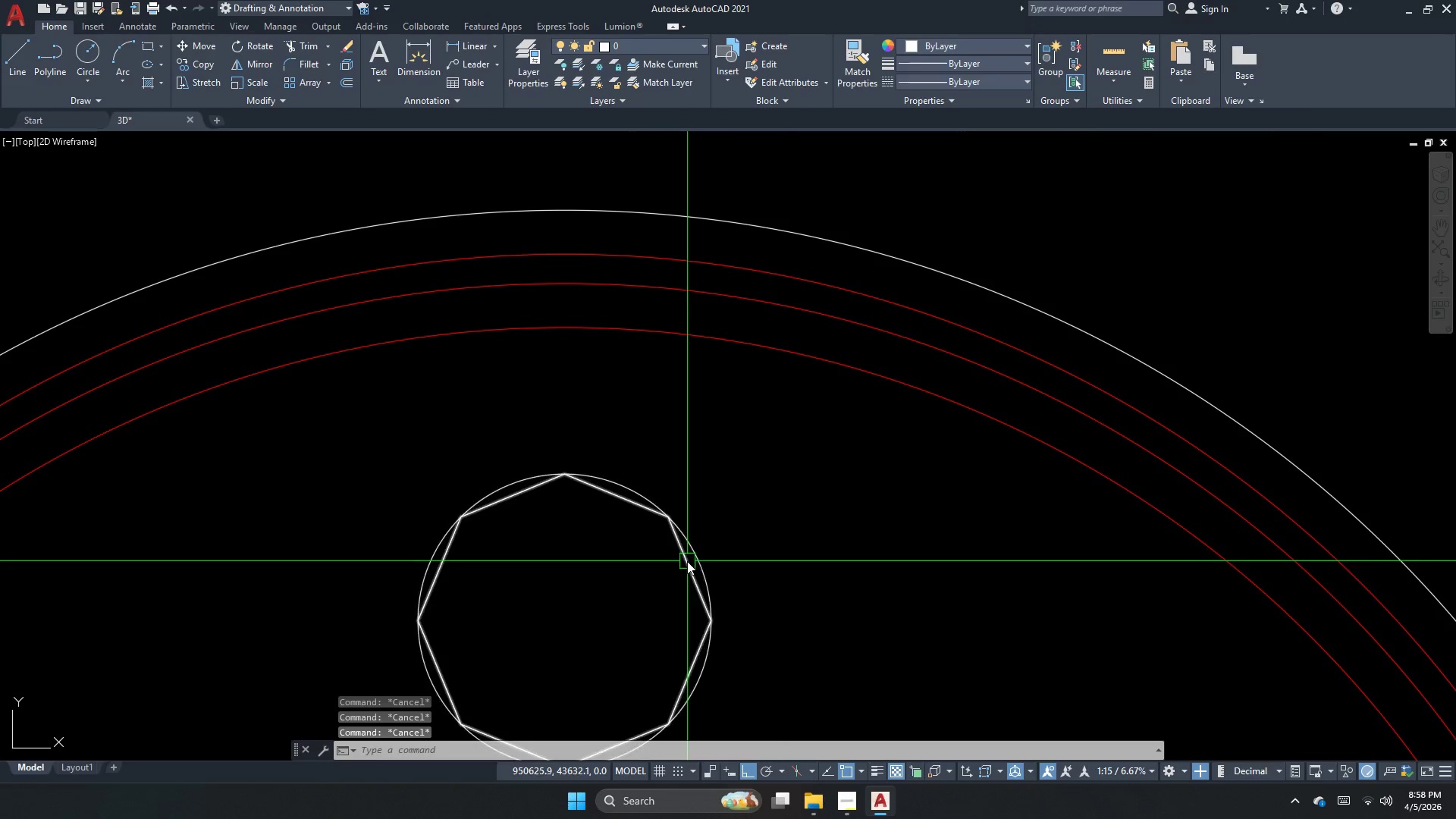 
scroll: coordinate [784, 673], scroll_direction: down, amount: 1.0
 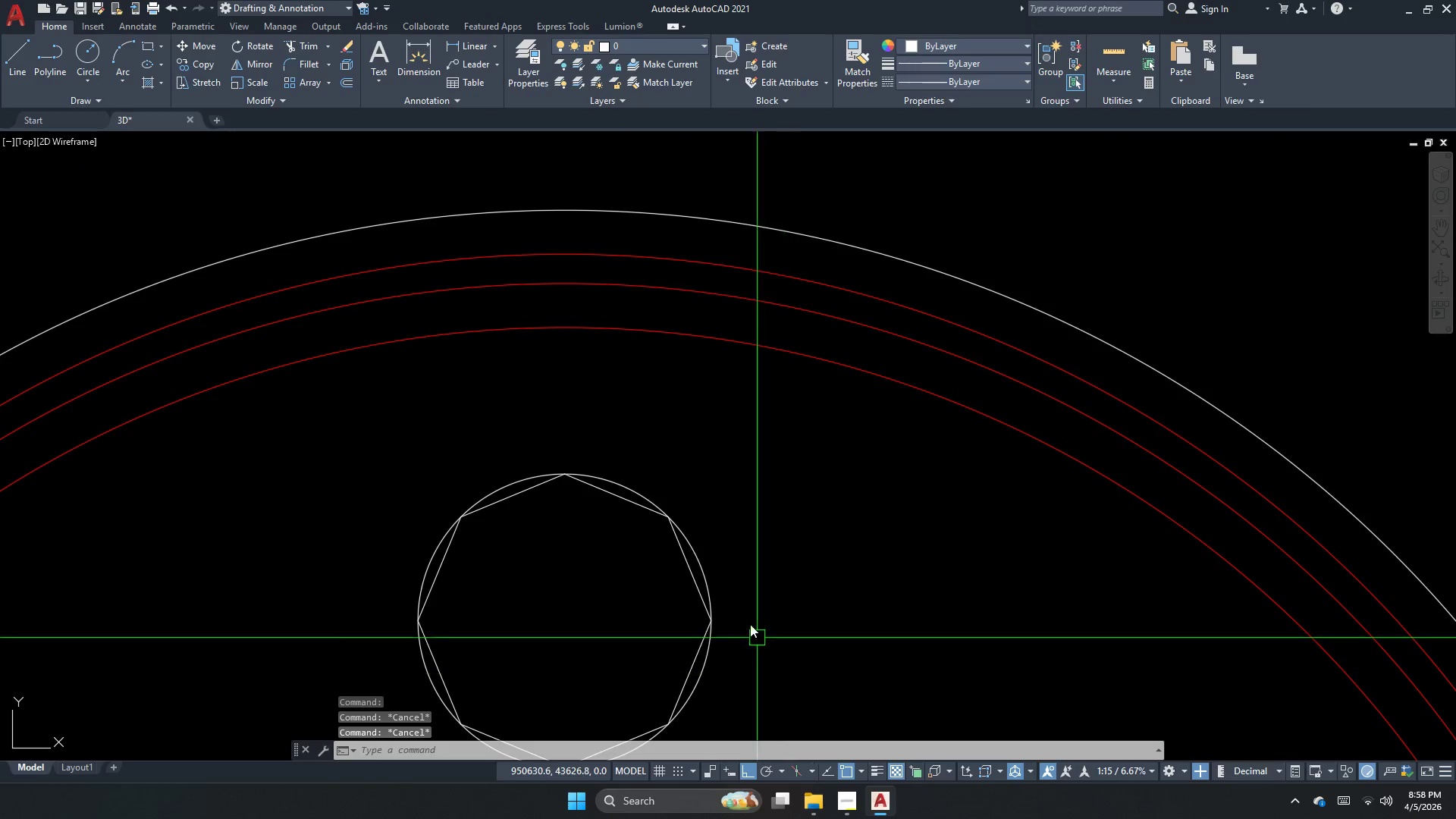 
key(Escape)
type(dli )
 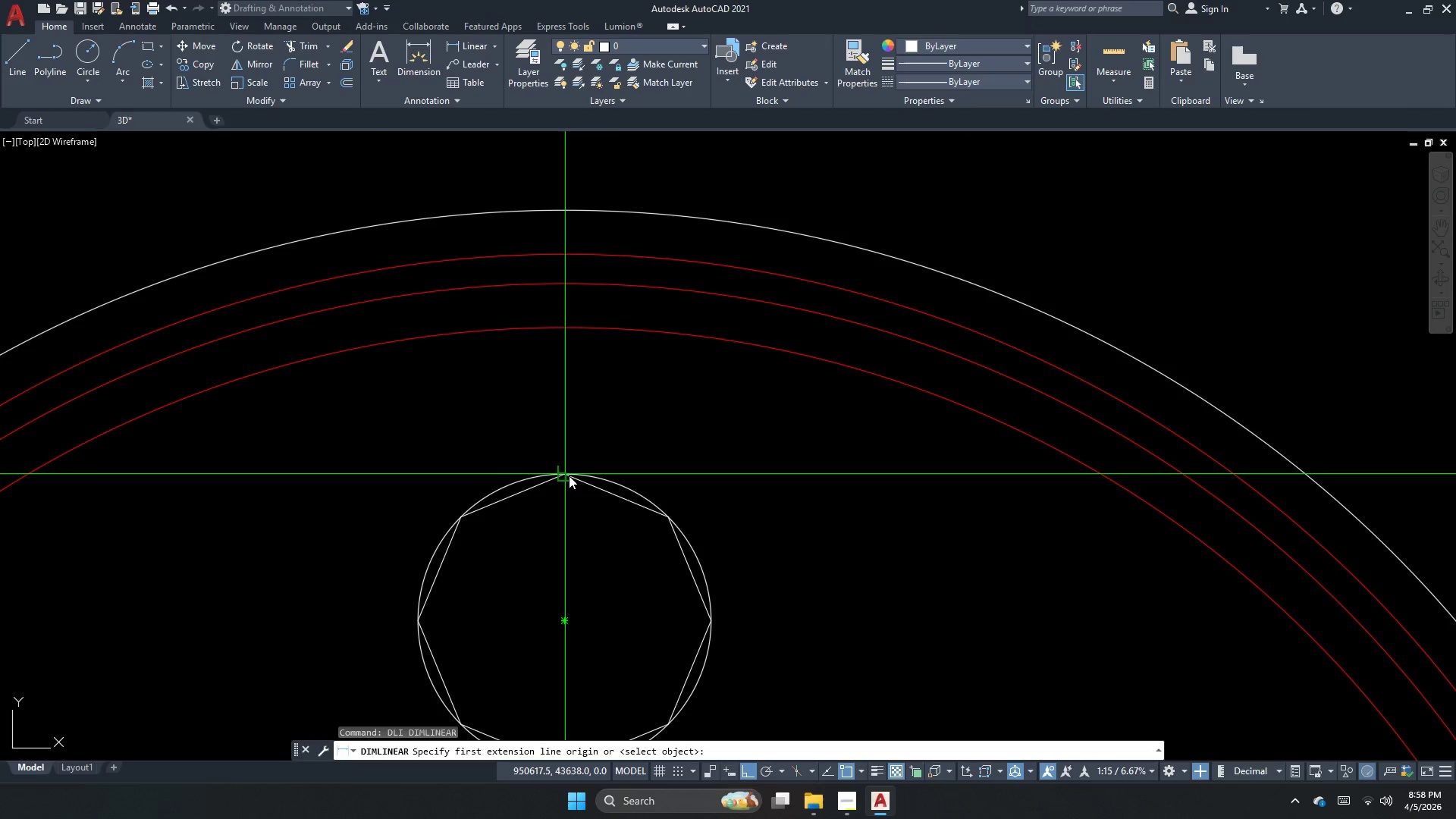 
left_click([568, 475])
 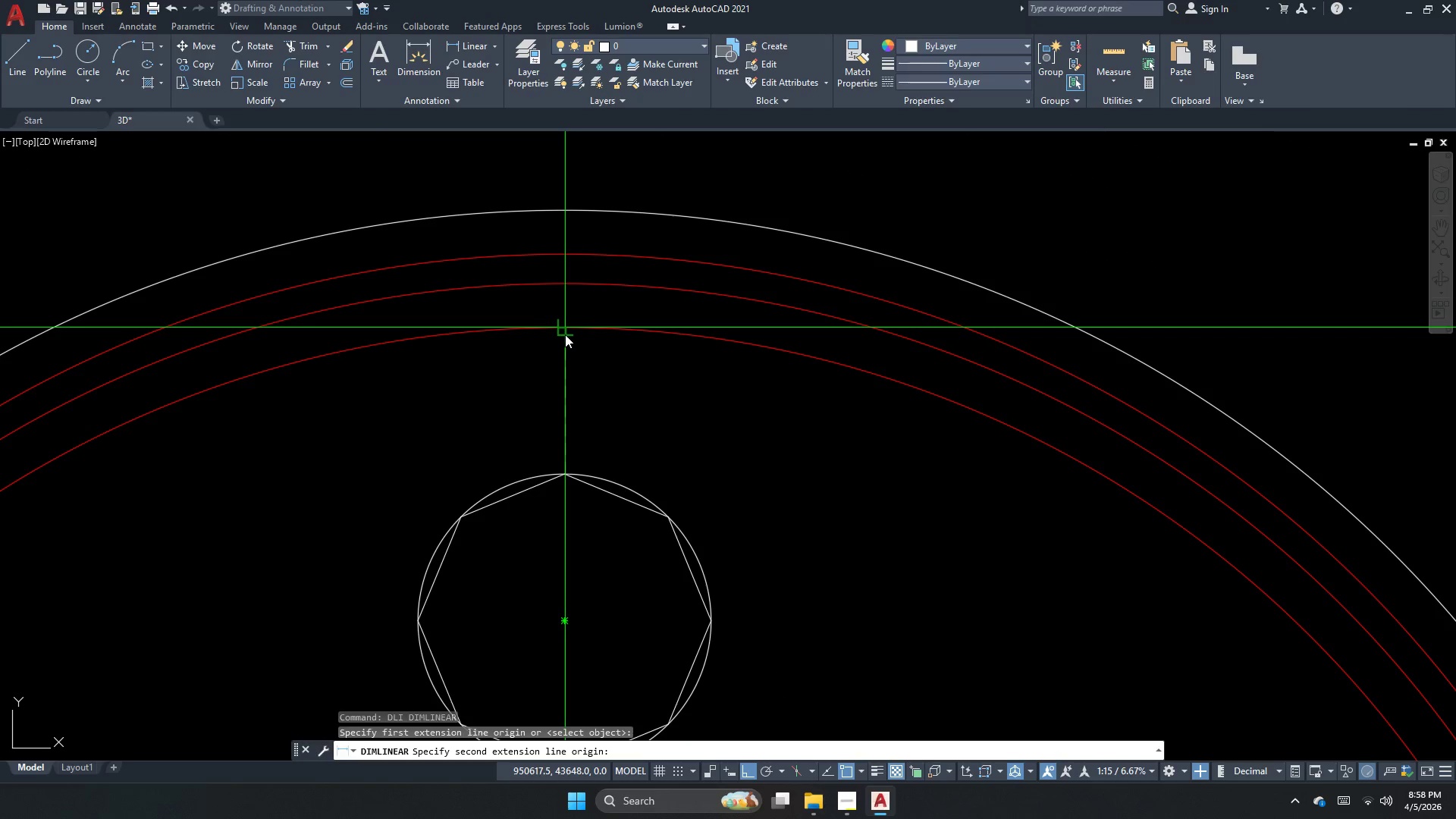 
left_click_drag(start_coordinate=[565, 325], to_coordinate=[540, 327])
 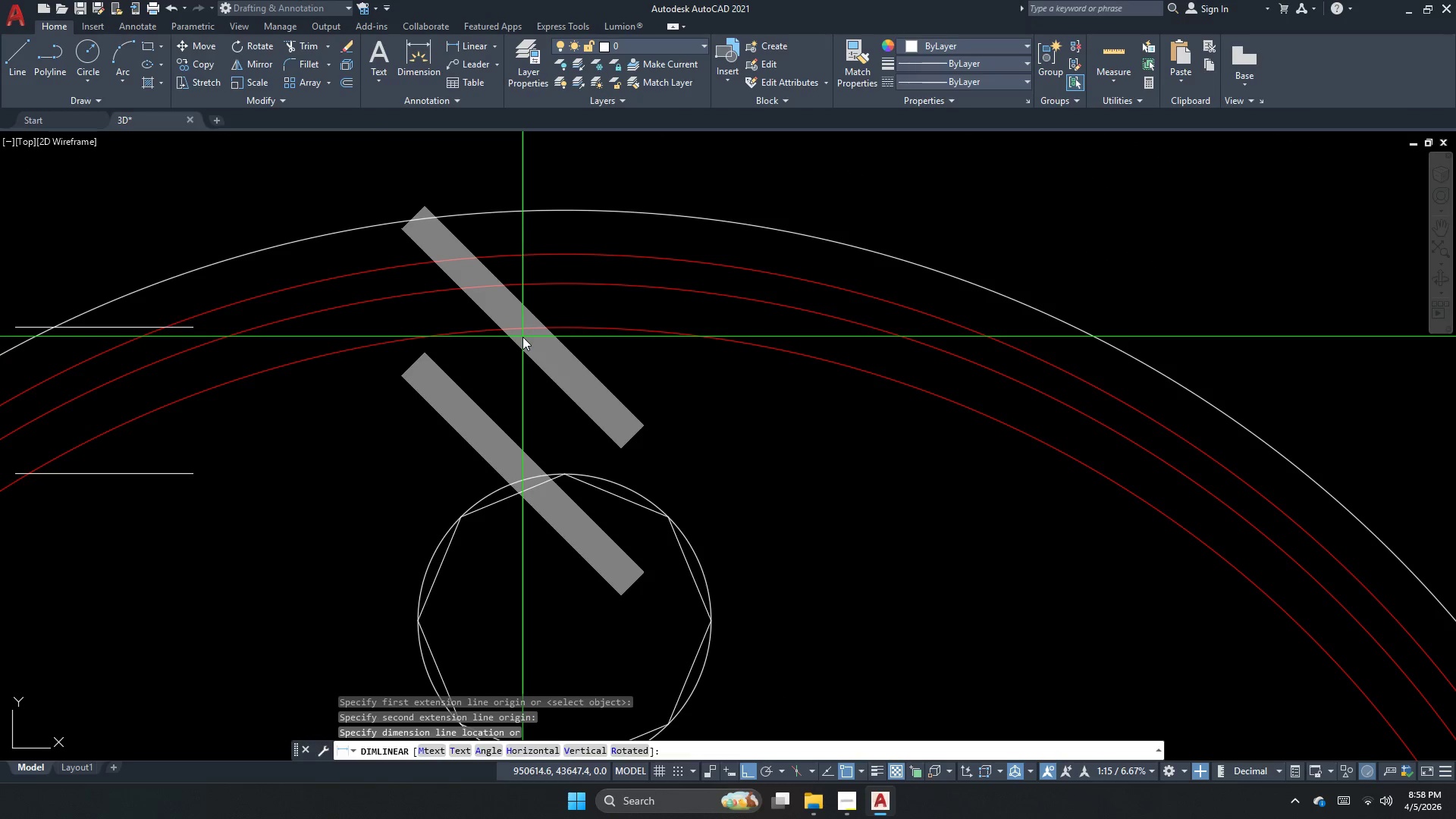 
key(Escape)
 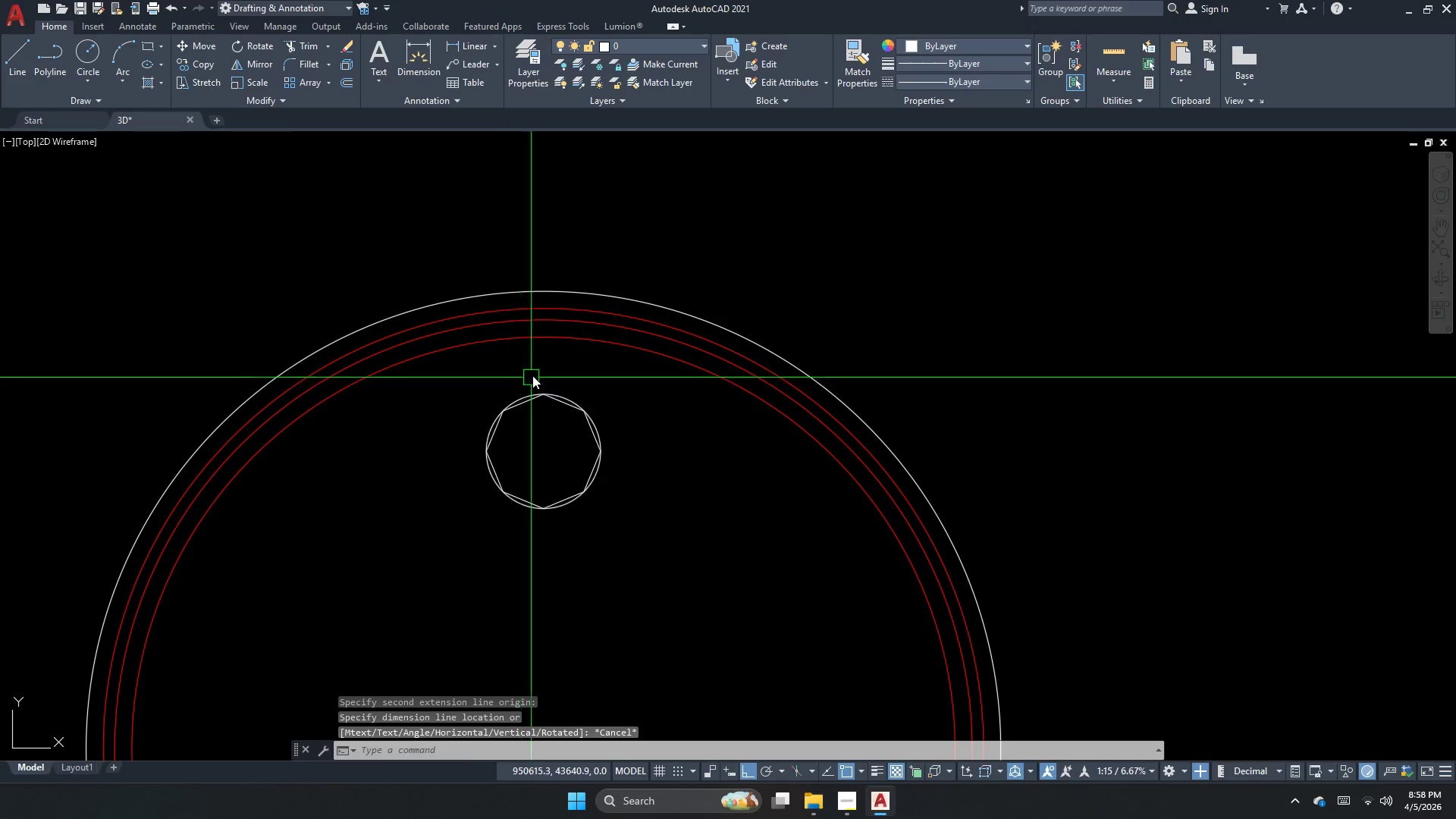 
scroll: coordinate [530, 343], scroll_direction: down, amount: 1.0
 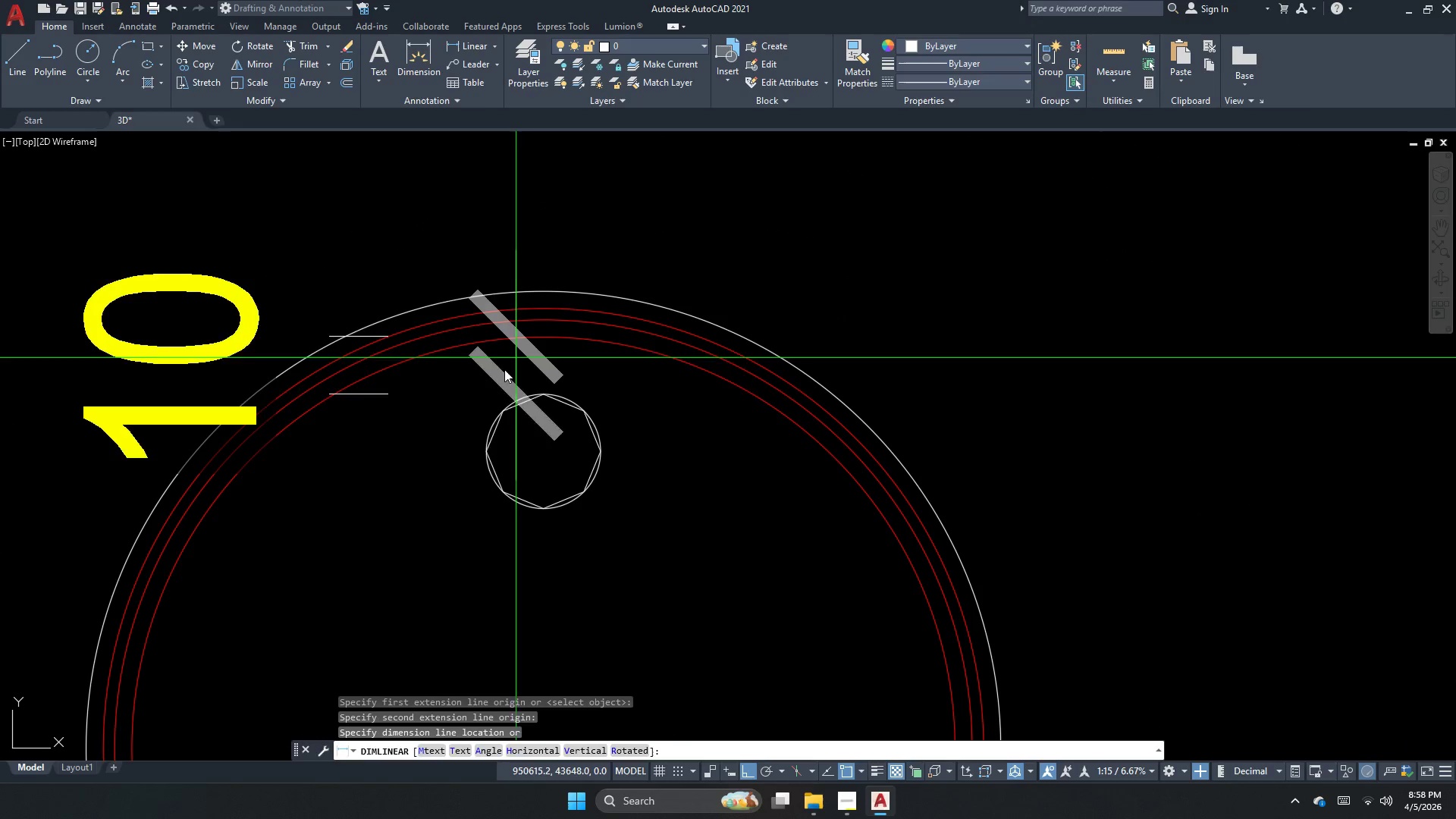 
left_click_drag(start_coordinate=[532, 375], to_coordinate=[530, 394])
 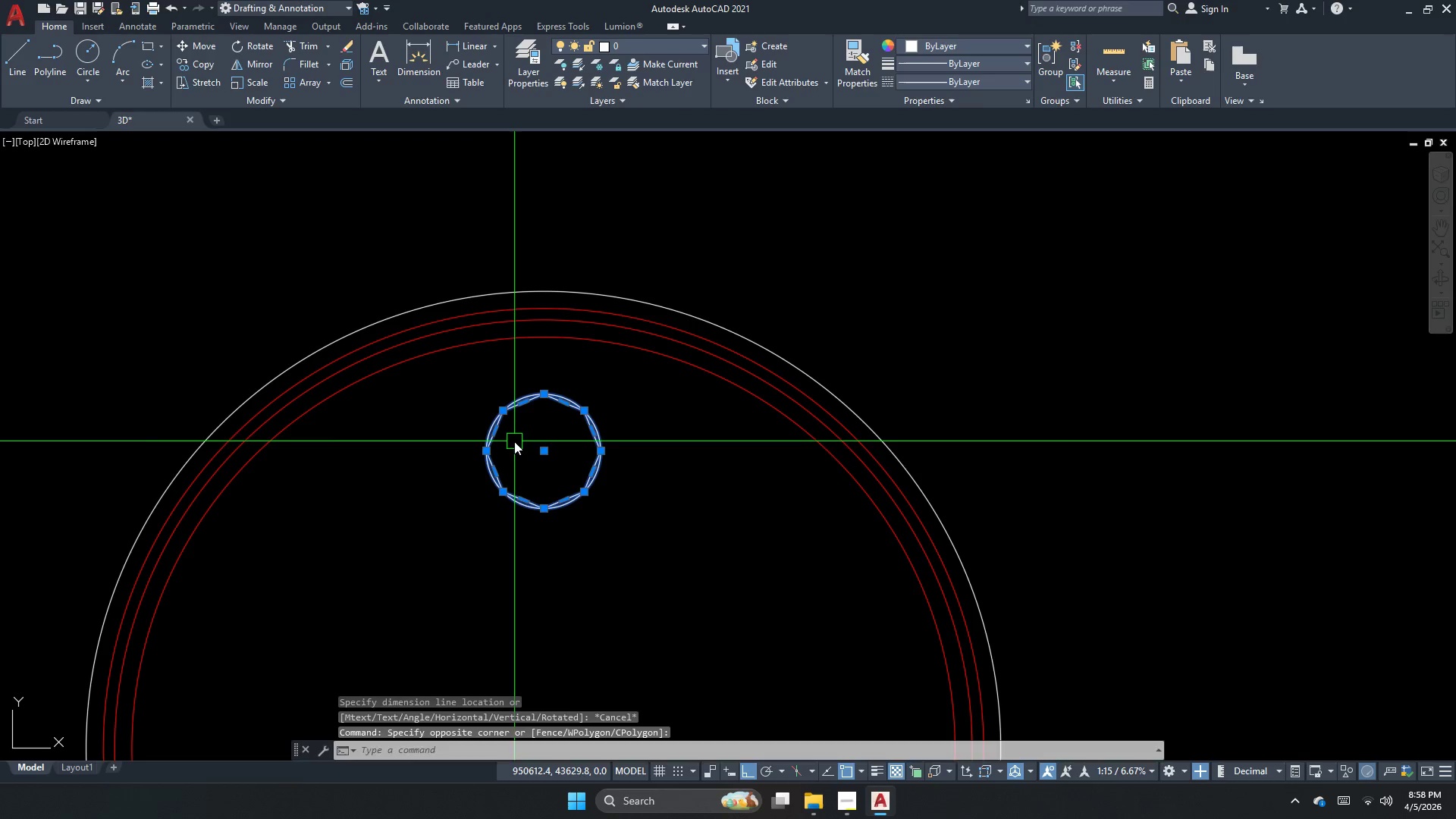 
key(M)
 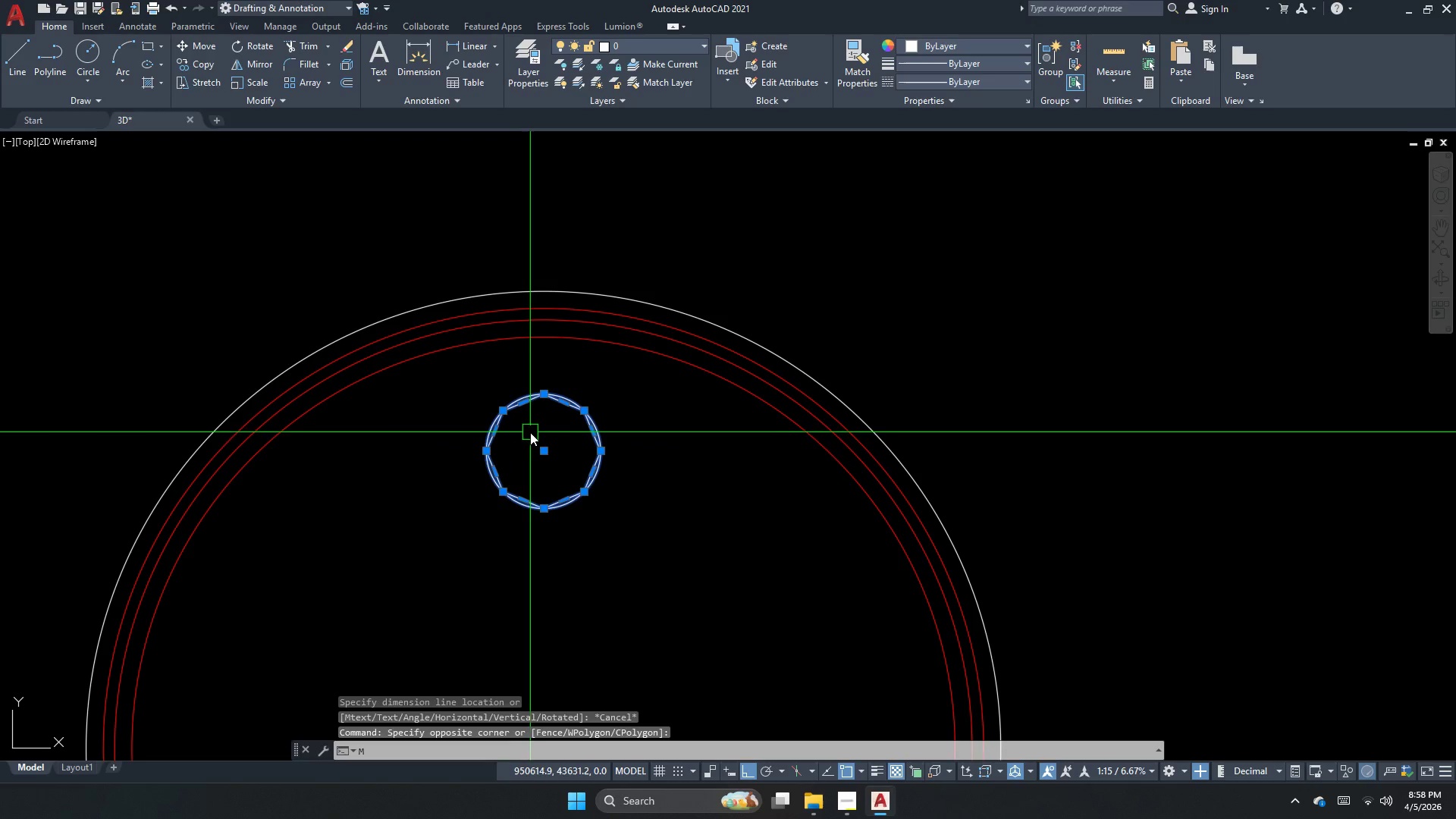 
key(Space)
 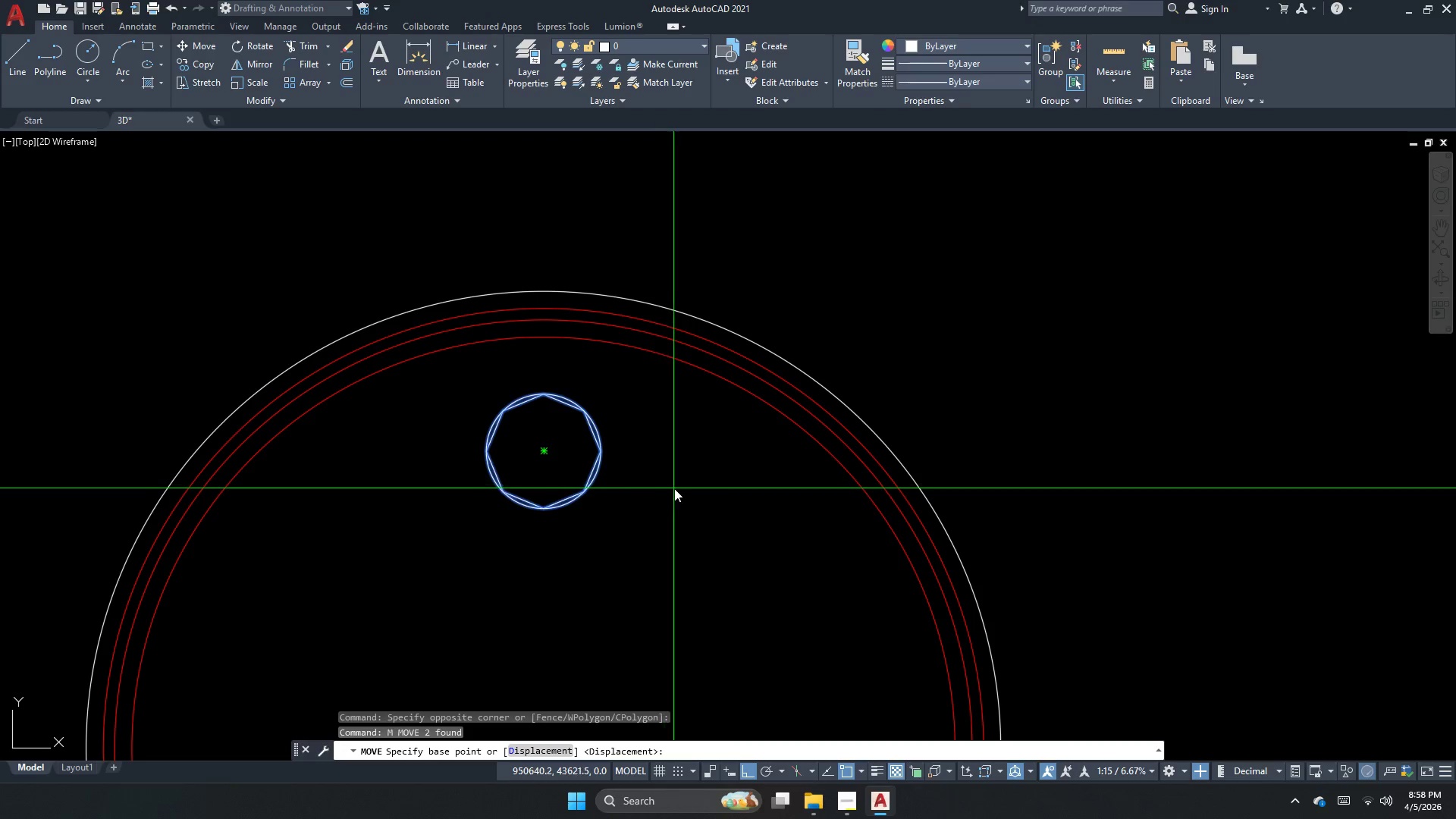 
left_click_drag(start_coordinate=[675, 488], to_coordinate=[677, 478])
 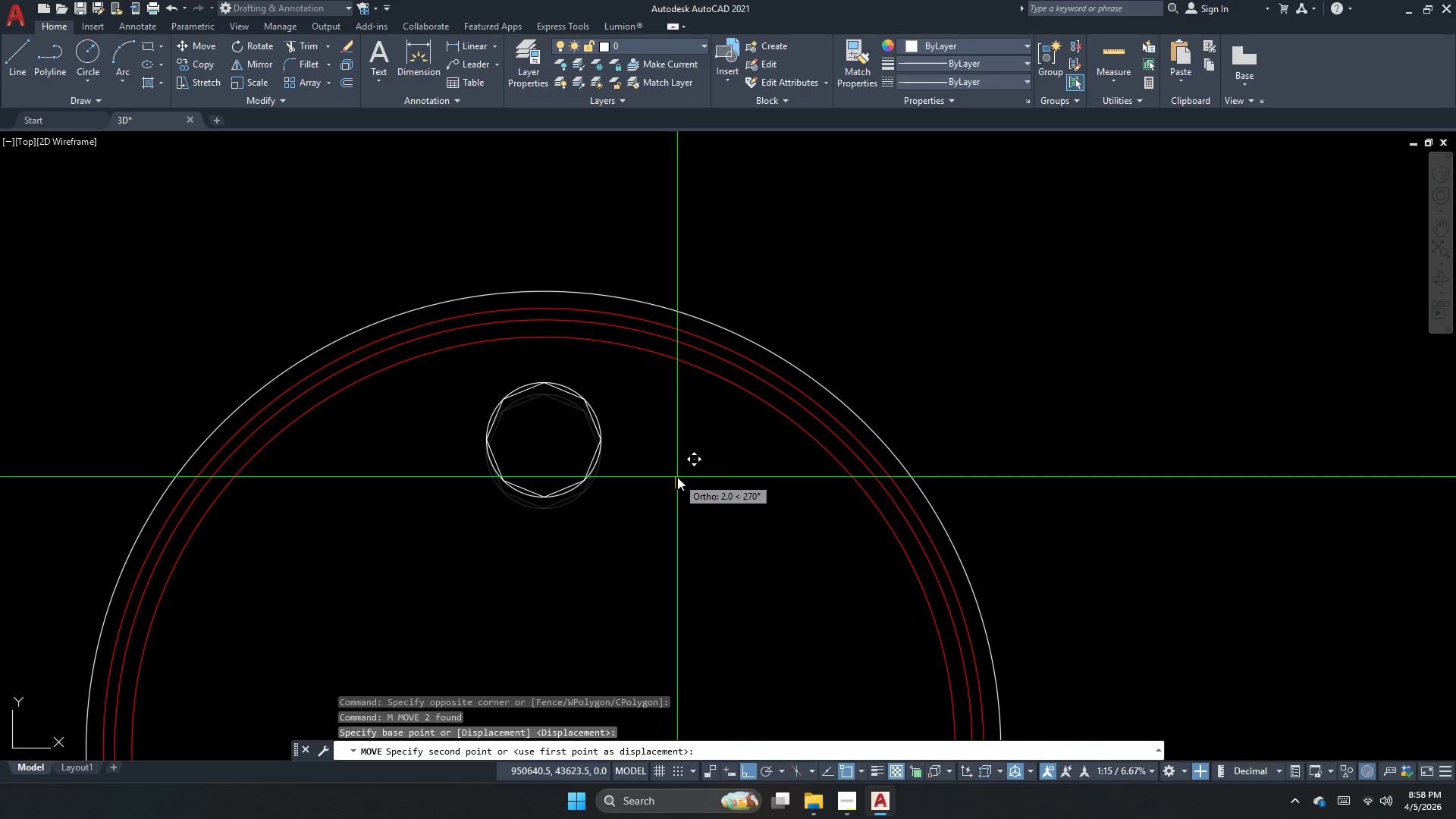 
key(Numpad2)
 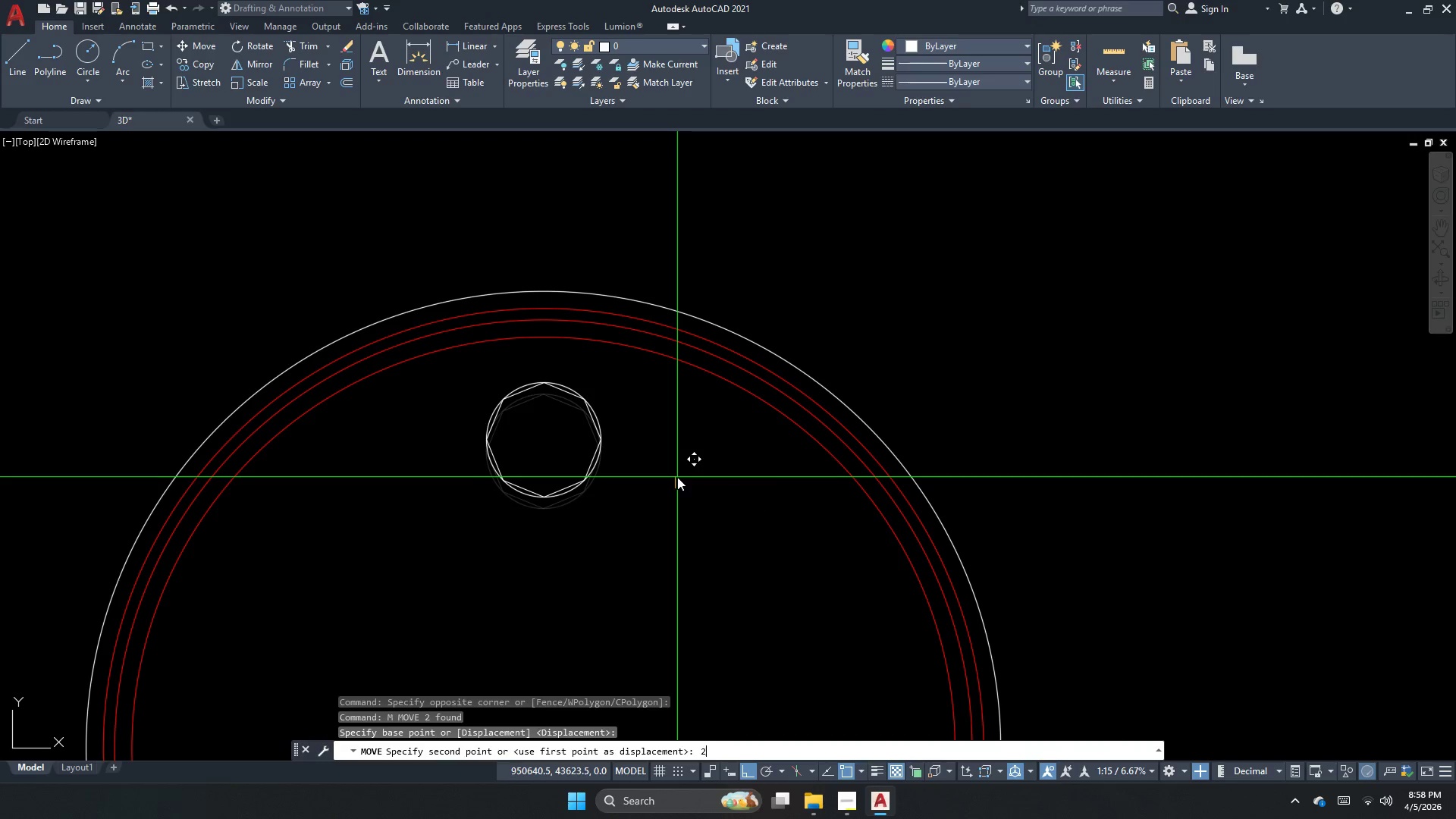 
key(NumpadEnter)
 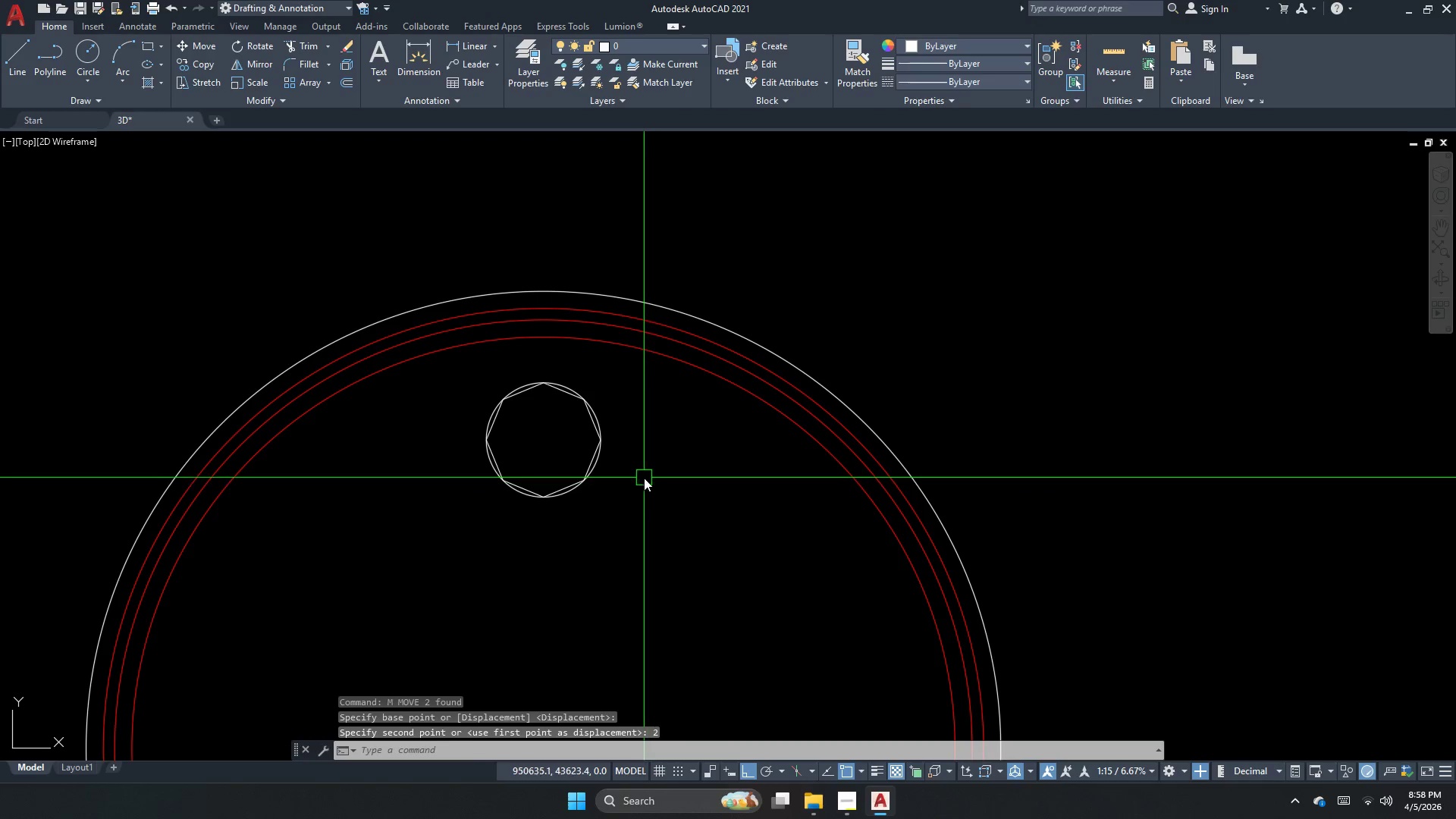 
left_click_drag(start_coordinate=[644, 478], to_coordinate=[632, 469])
 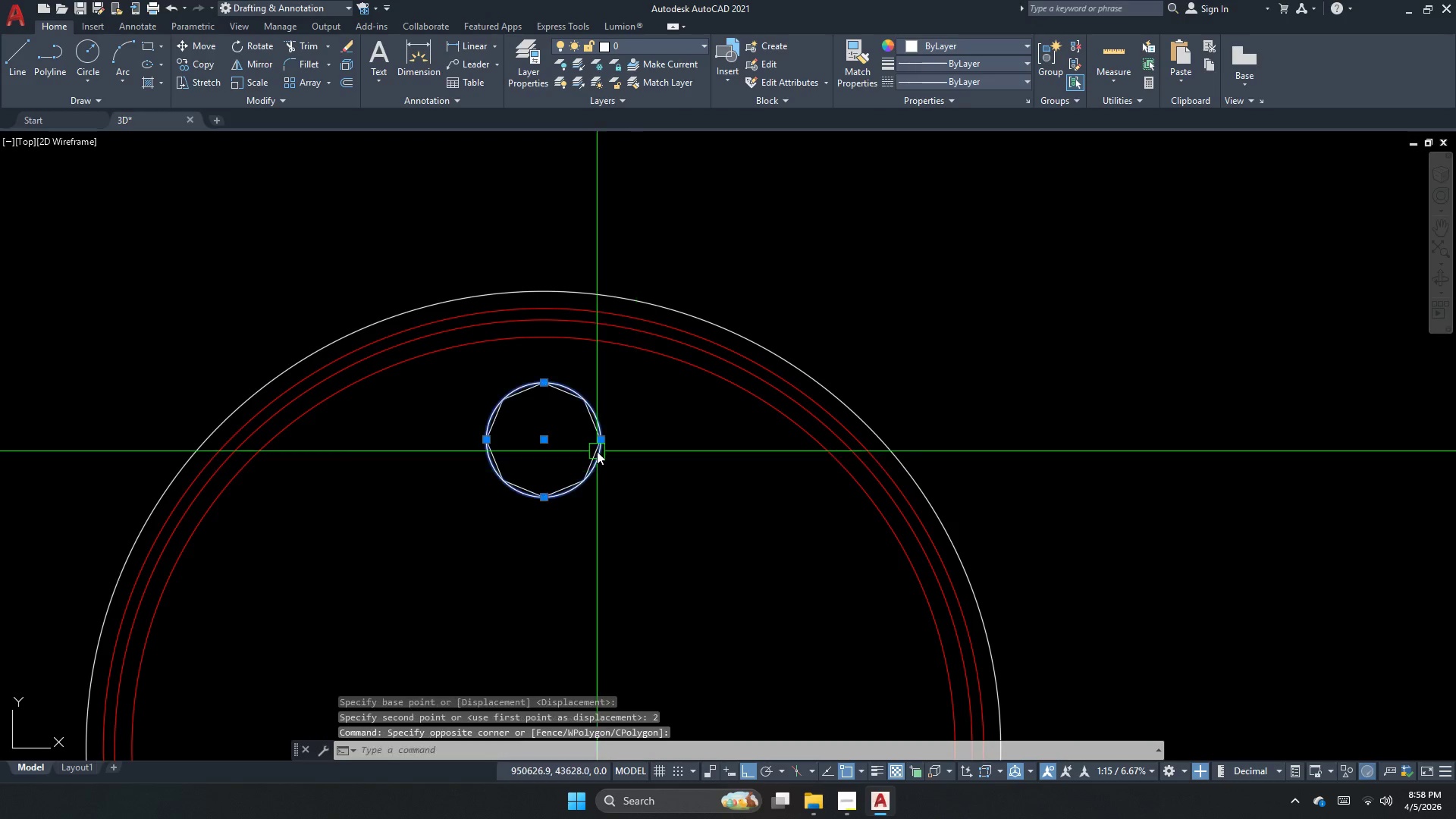 
left_click_drag(start_coordinate=[598, 451], to_coordinate=[585, 453])
 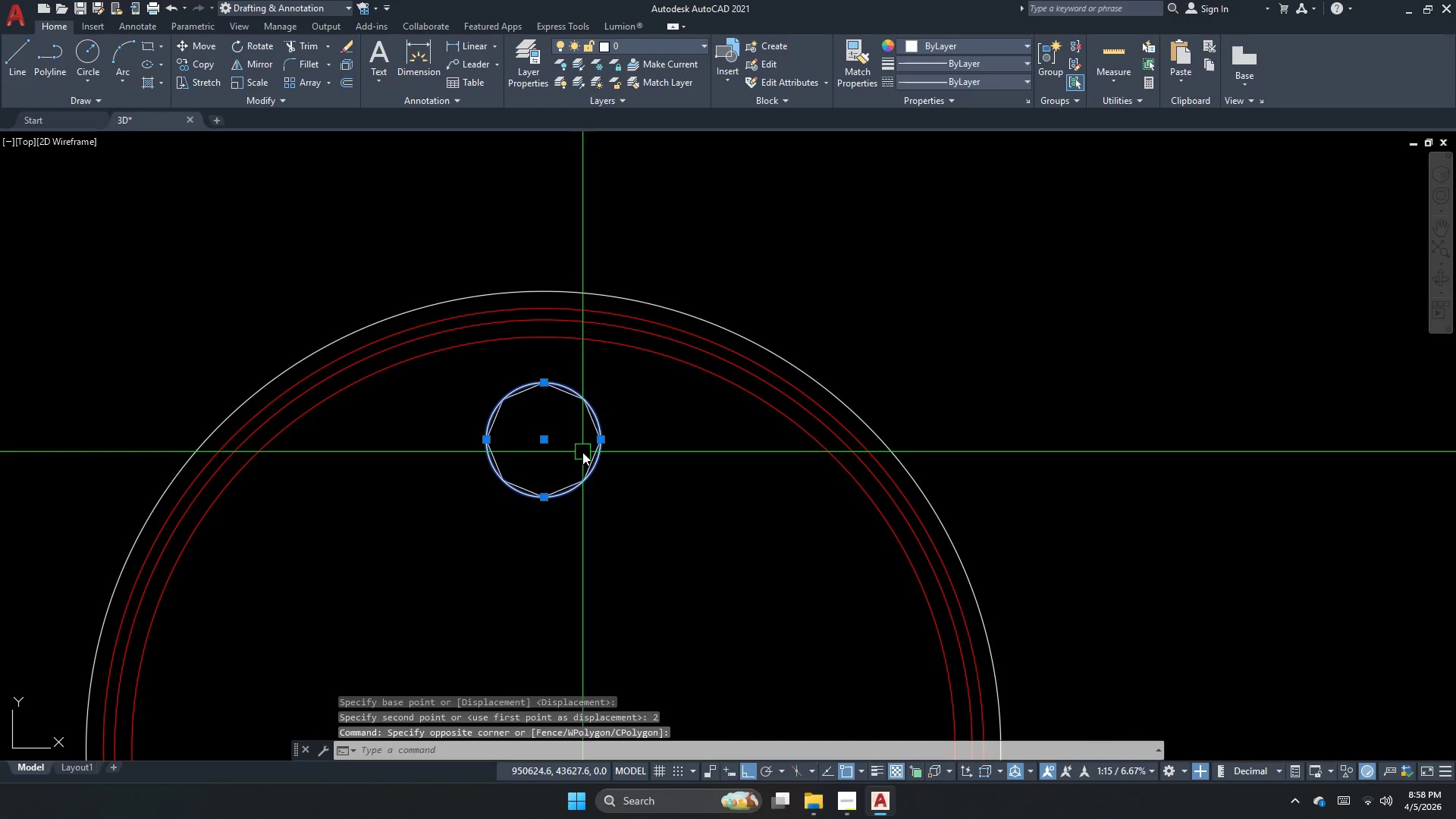 
key(Escape)
 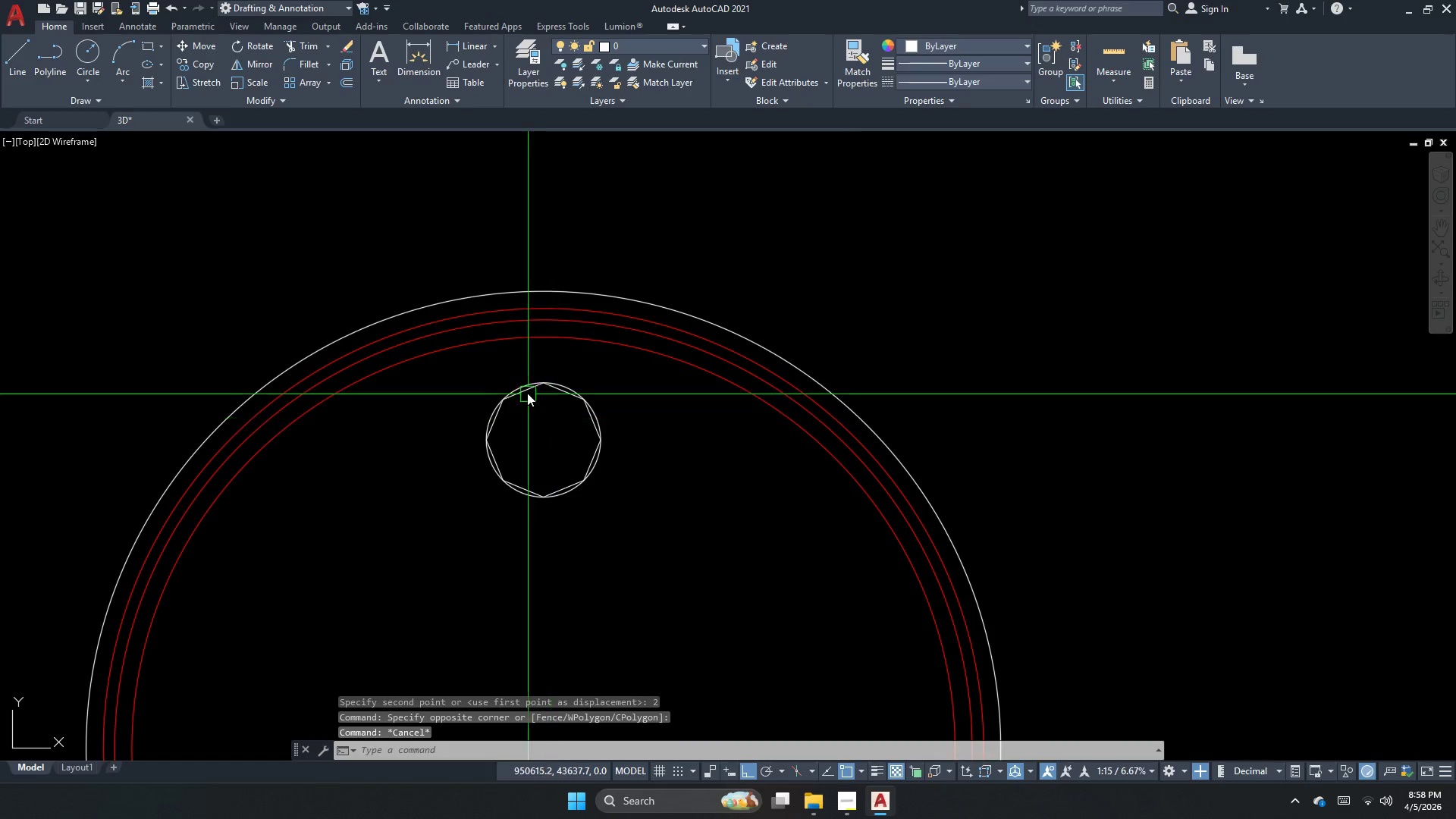 
key(Escape)
 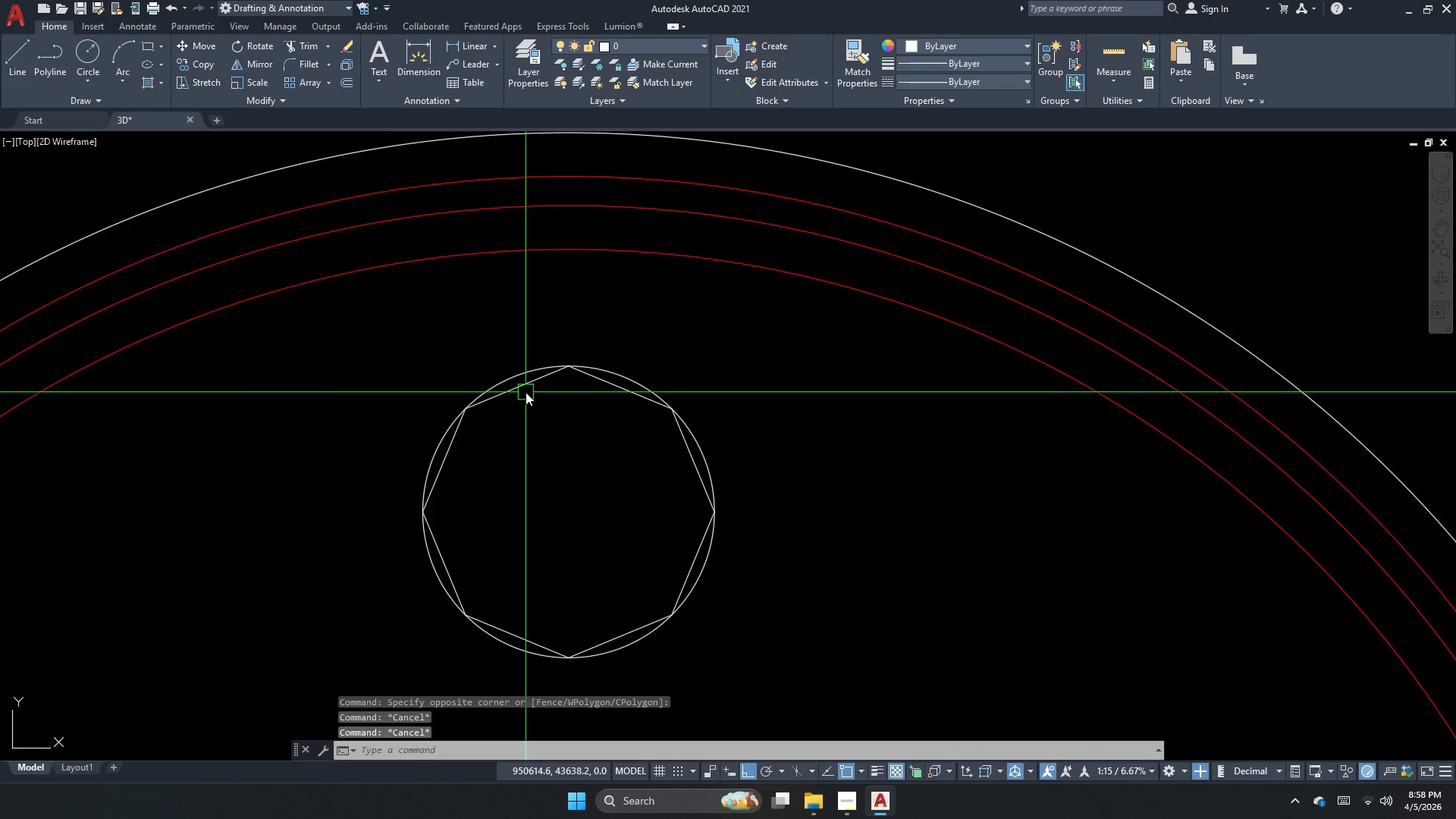 
scroll: coordinate [526, 392], scroll_direction: up, amount: 2.0
 